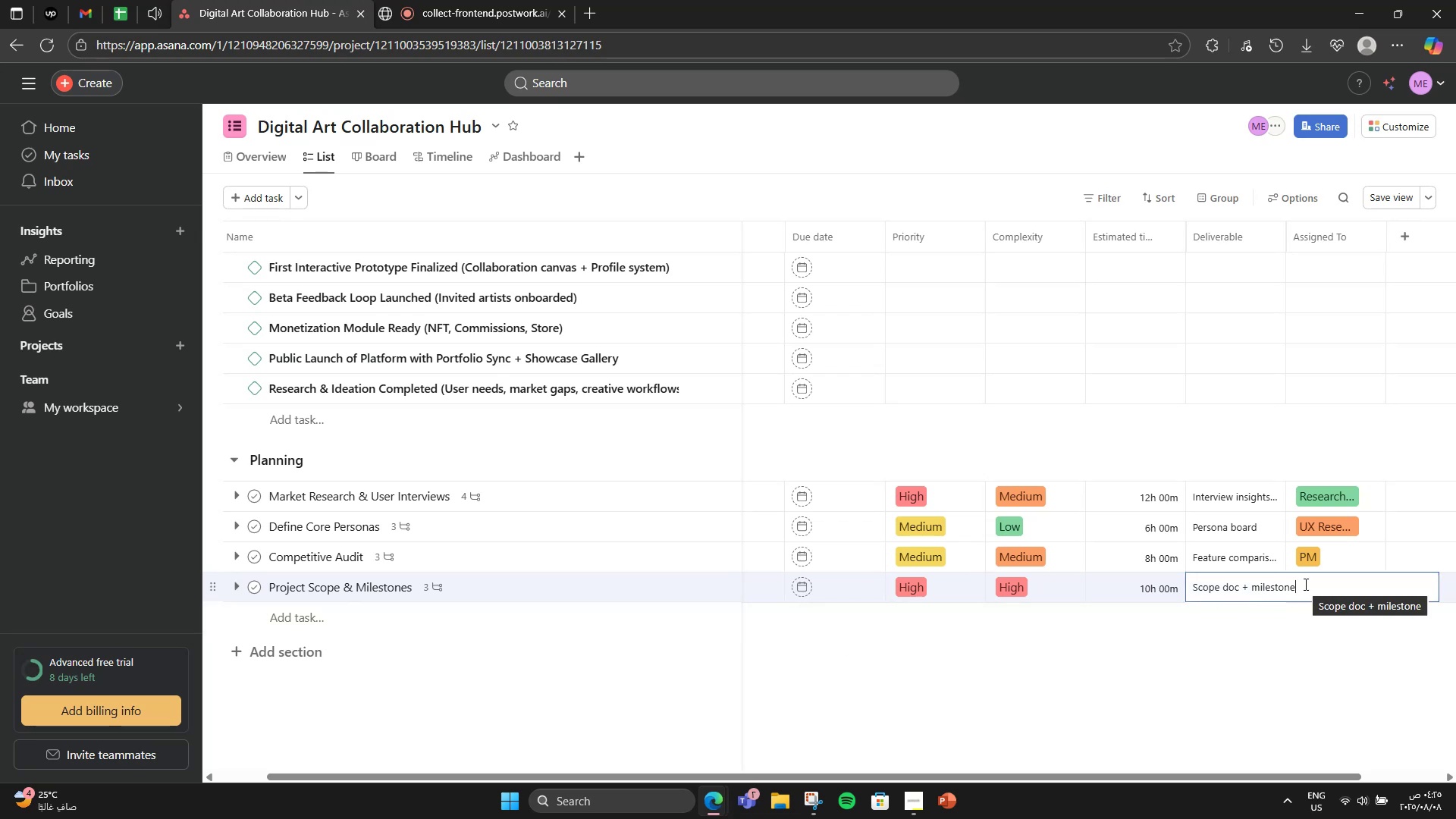 
type( roadmap)
 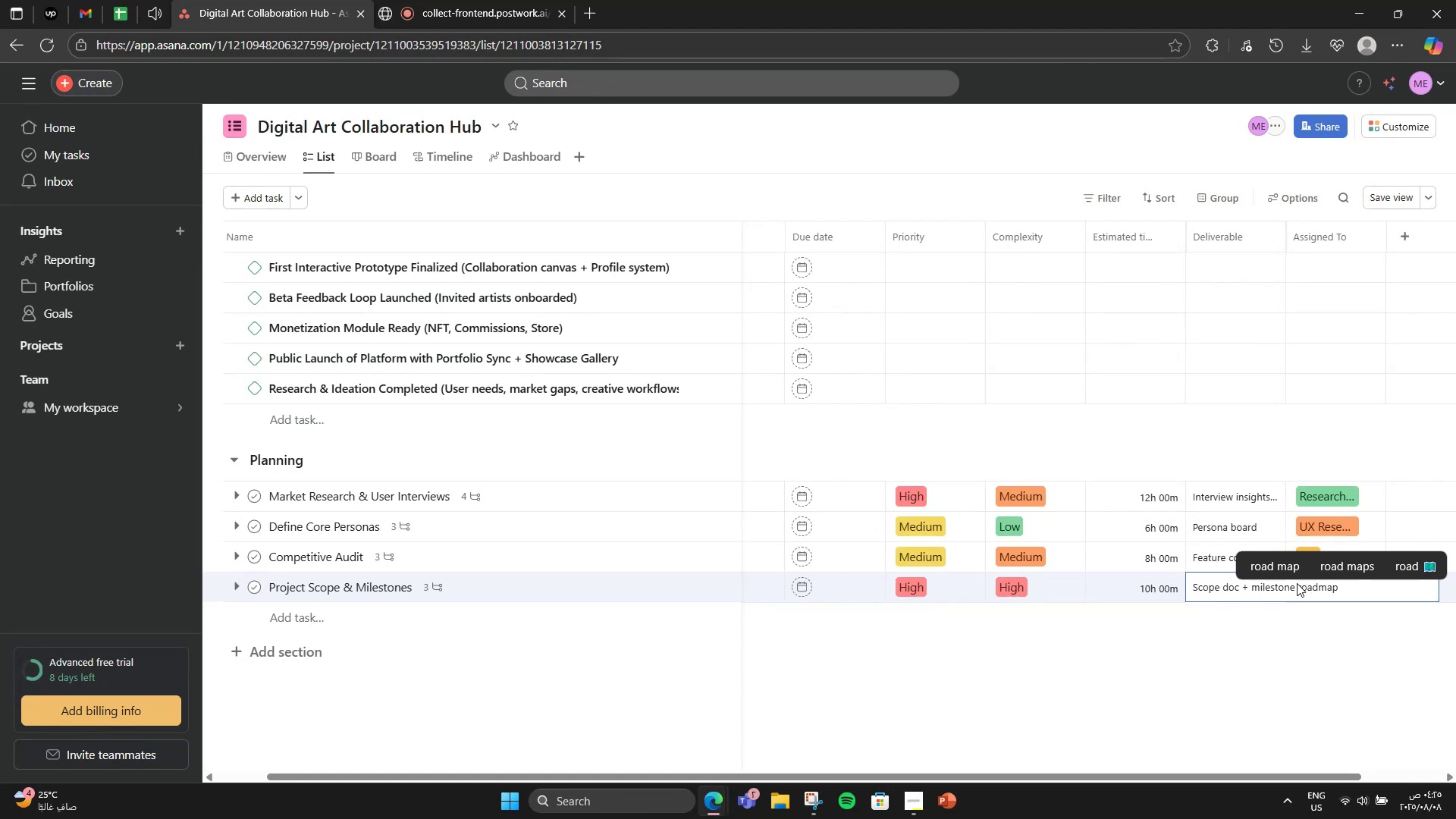 
left_click([1204, 723])
 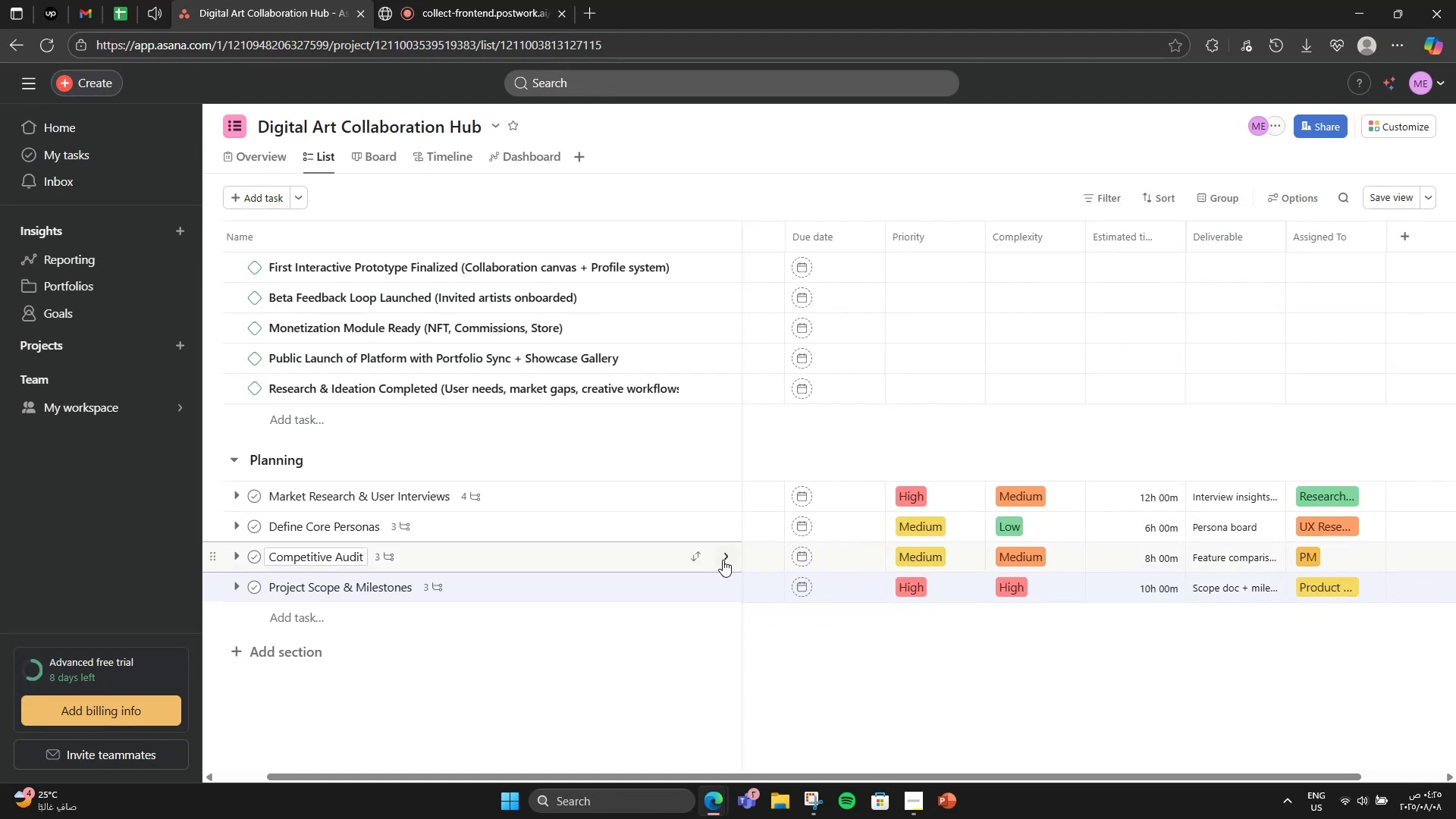 
wait(5.13)
 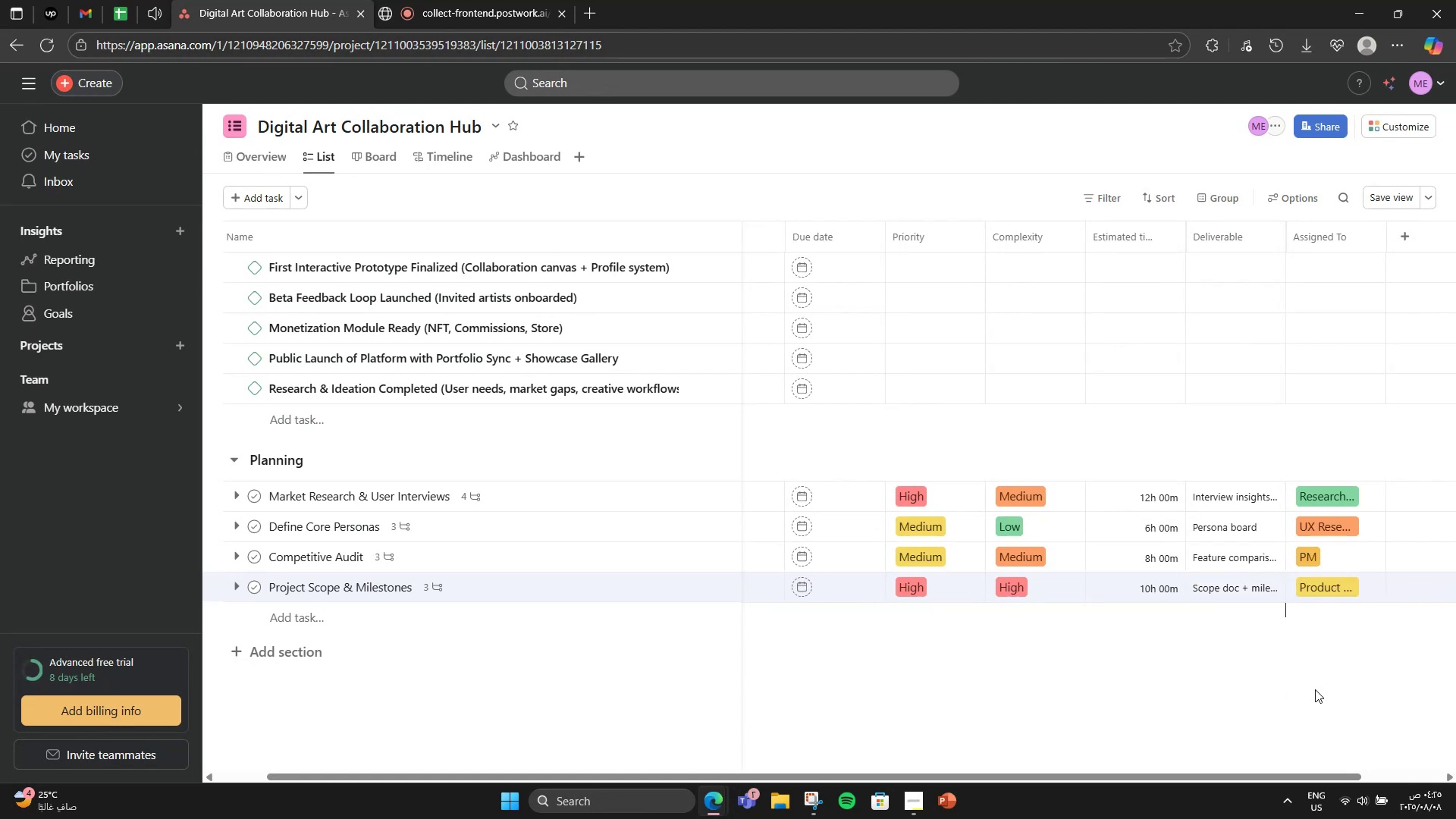 
left_click([575, 592])
 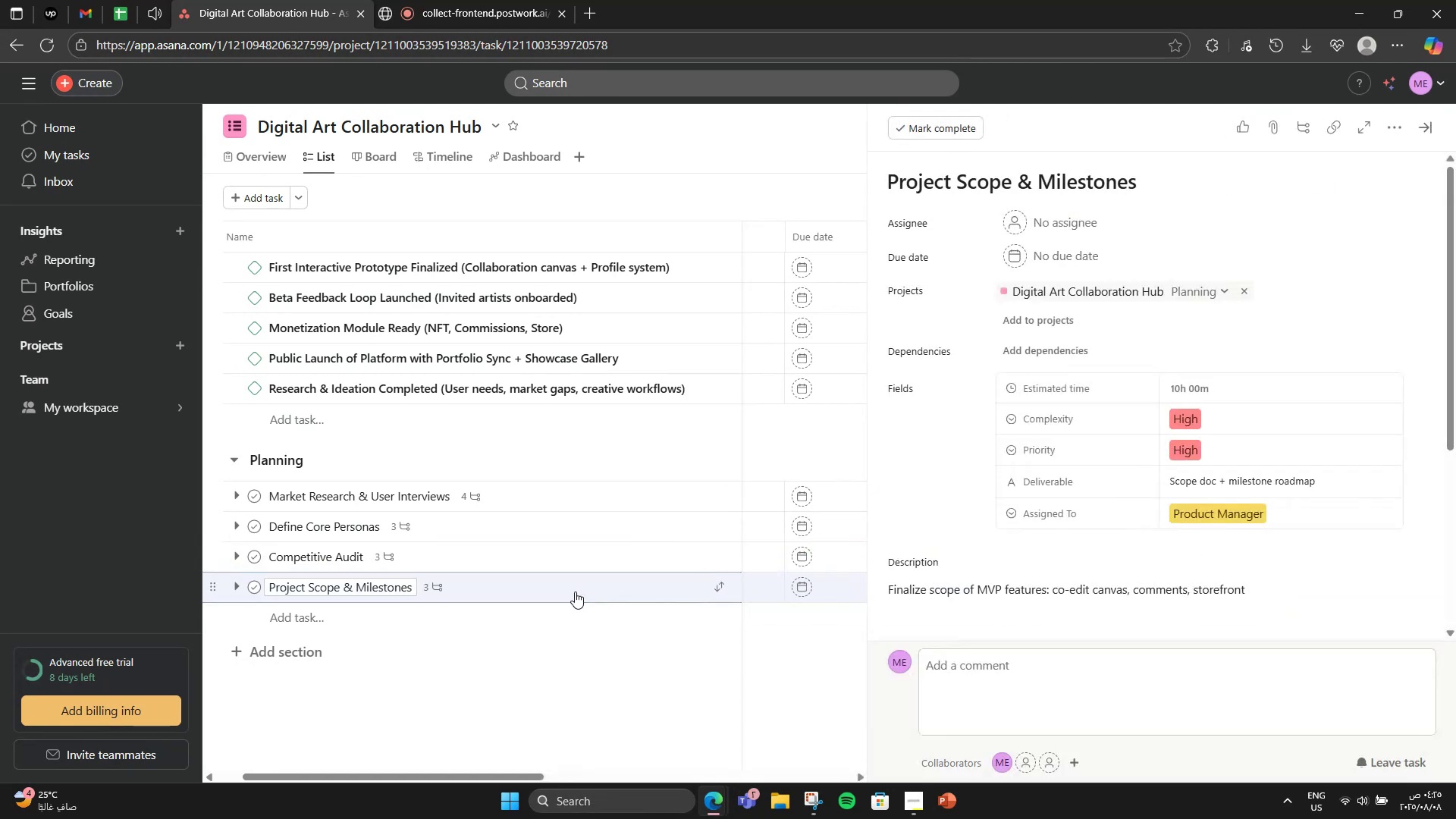 
scroll: coordinate [1084, 522], scroll_direction: down, amount: 3.0
 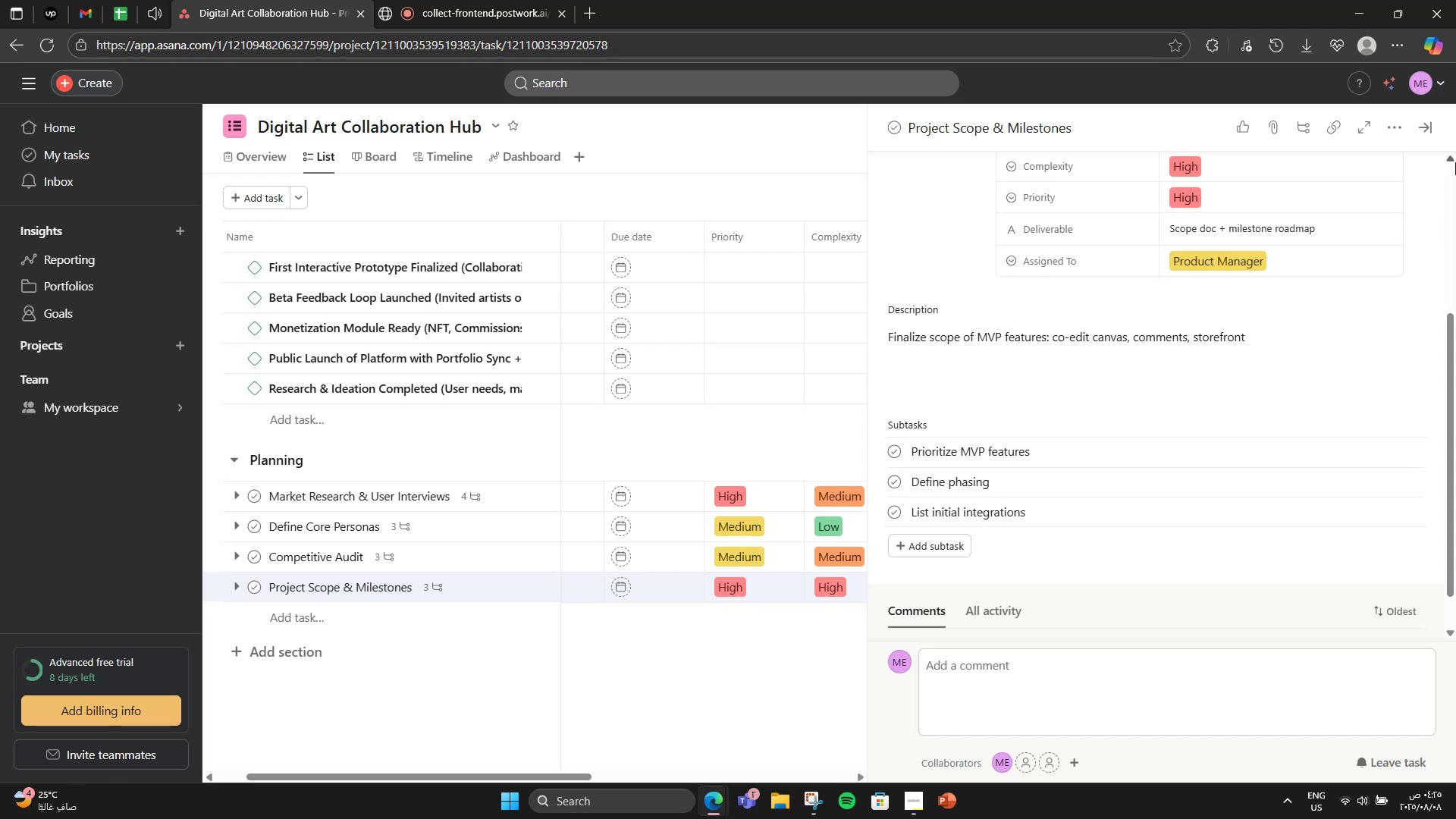 
wait(5.33)
 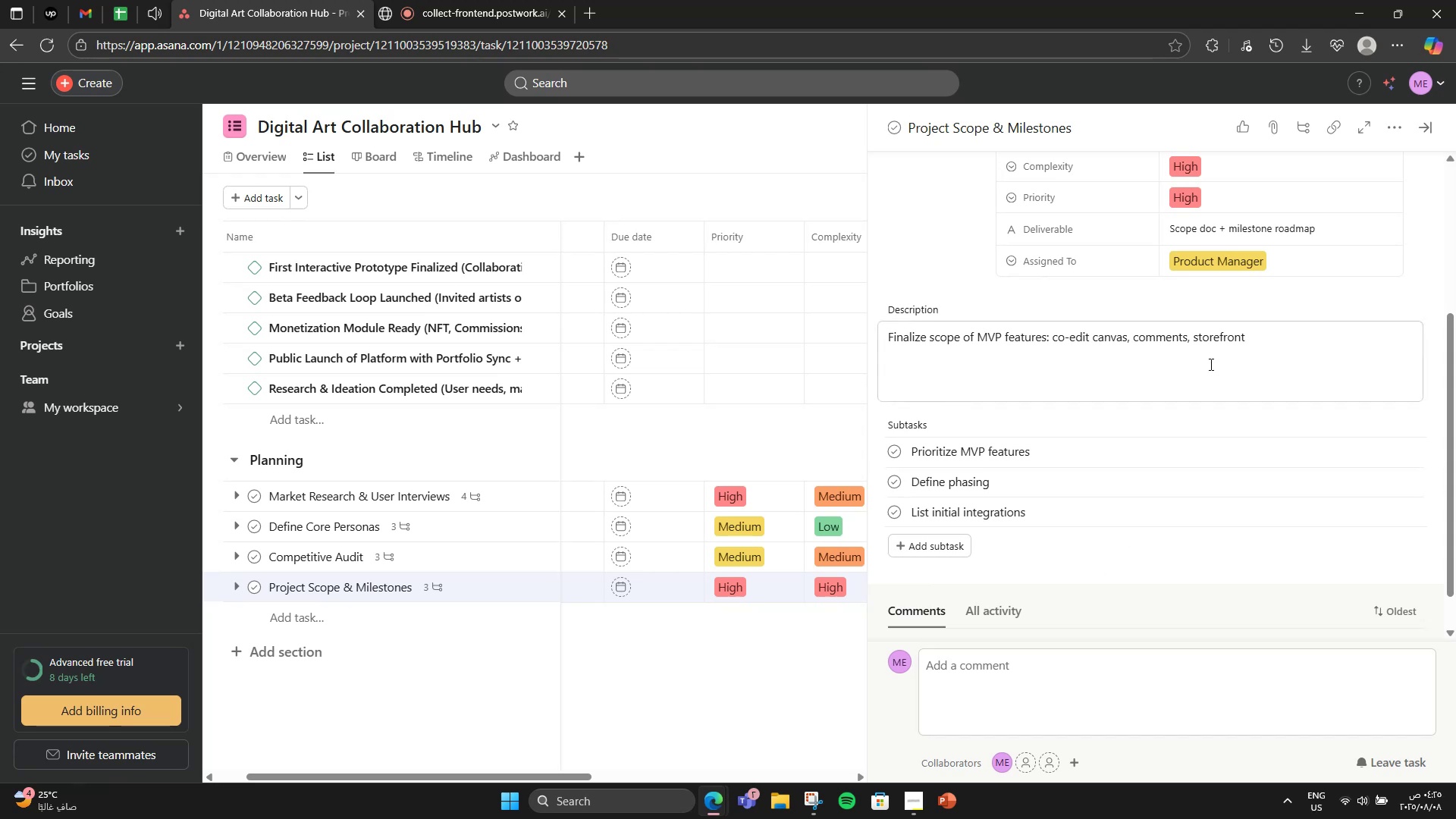 
left_click([1433, 123])
 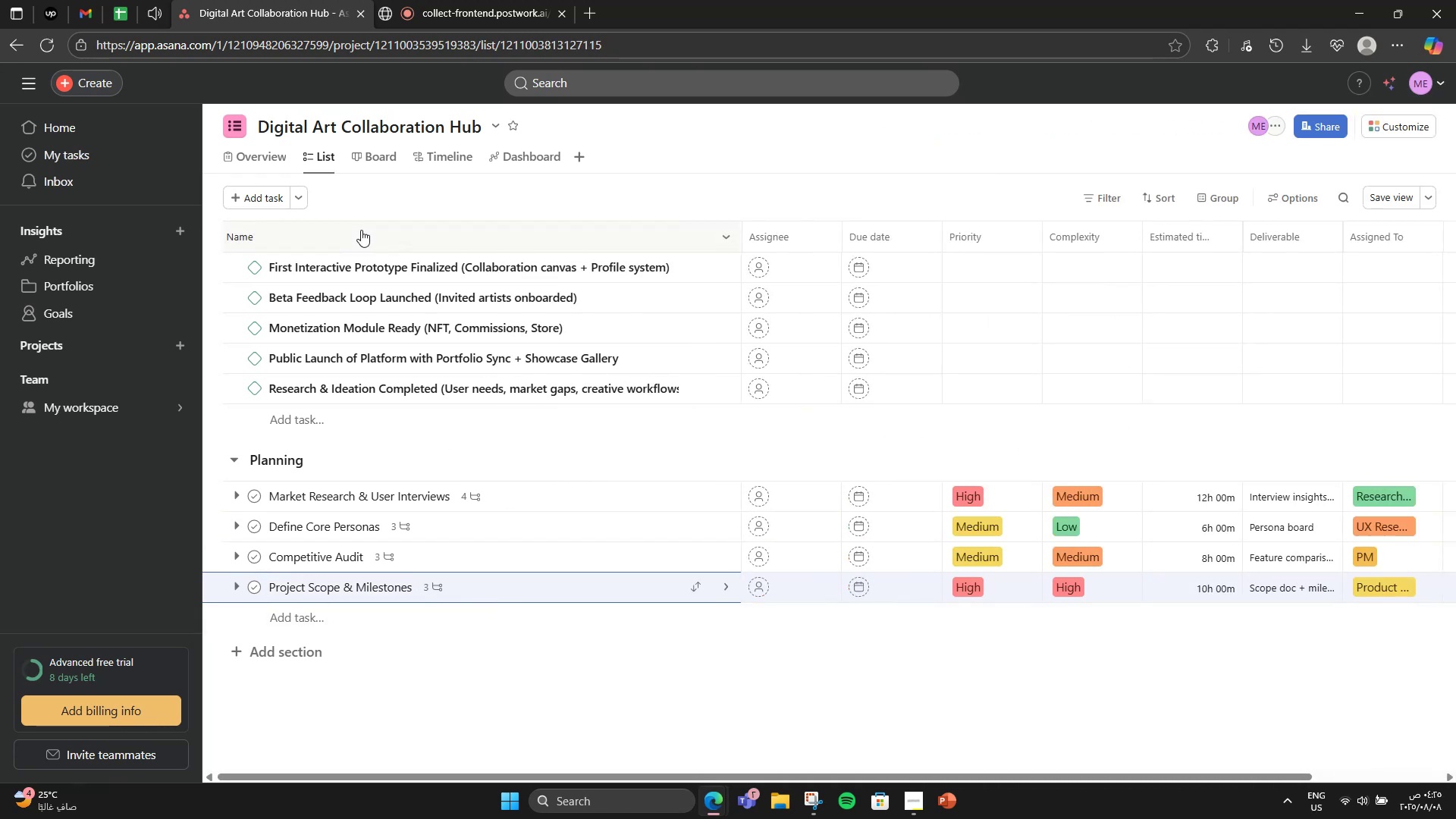 
left_click([412, 162])
 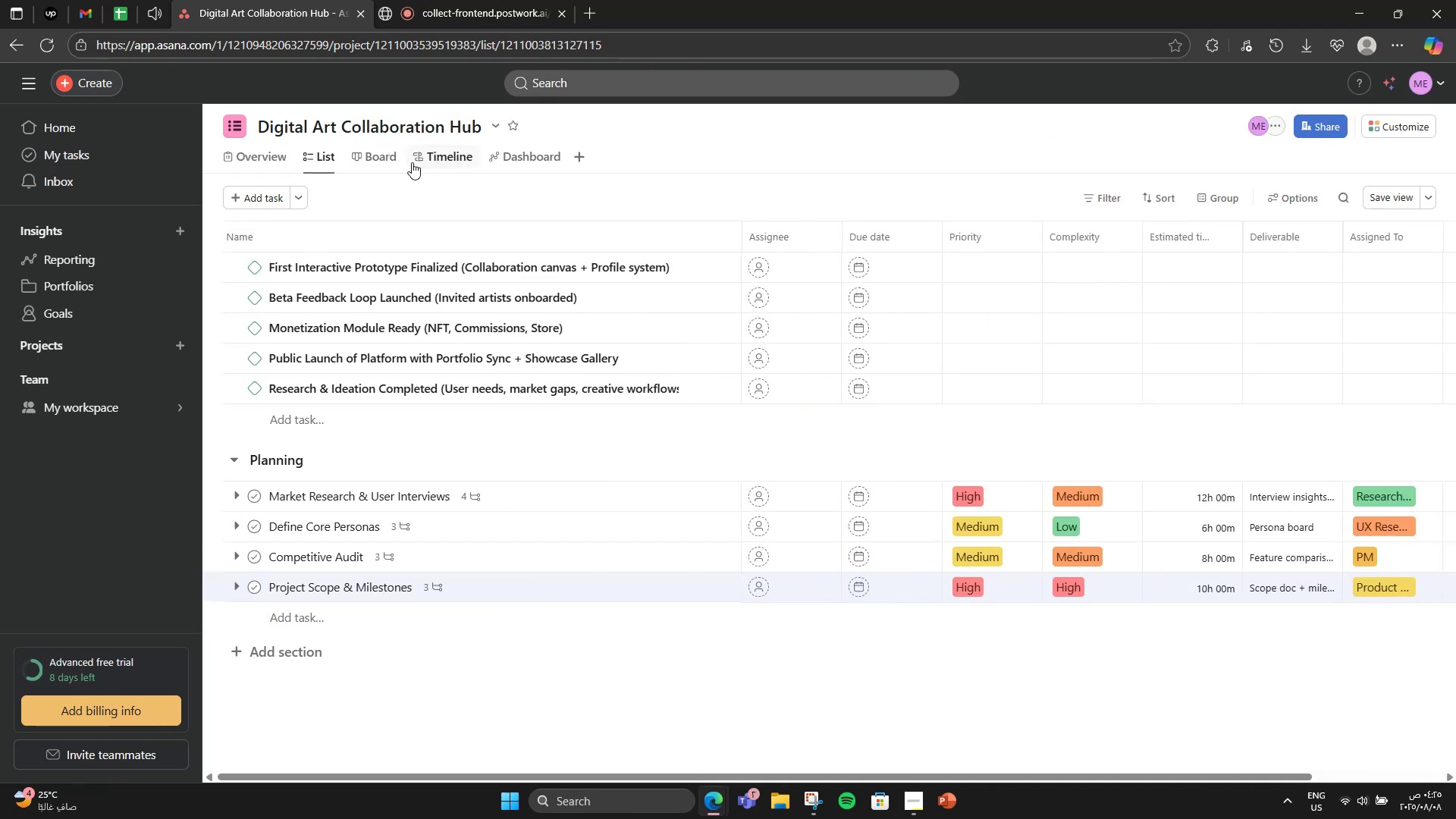 
left_click([428, 0])
 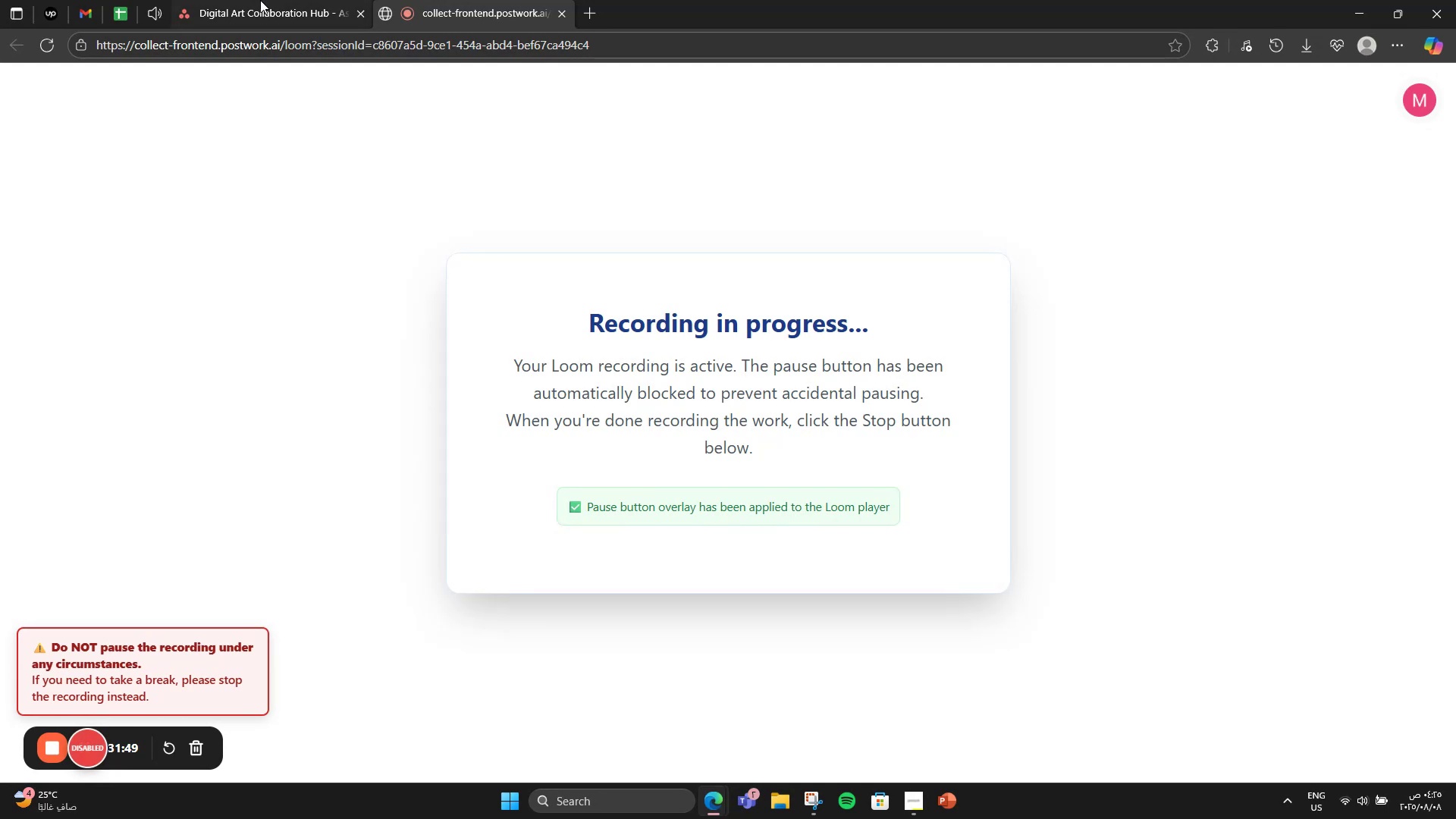 
left_click([260, 0])
 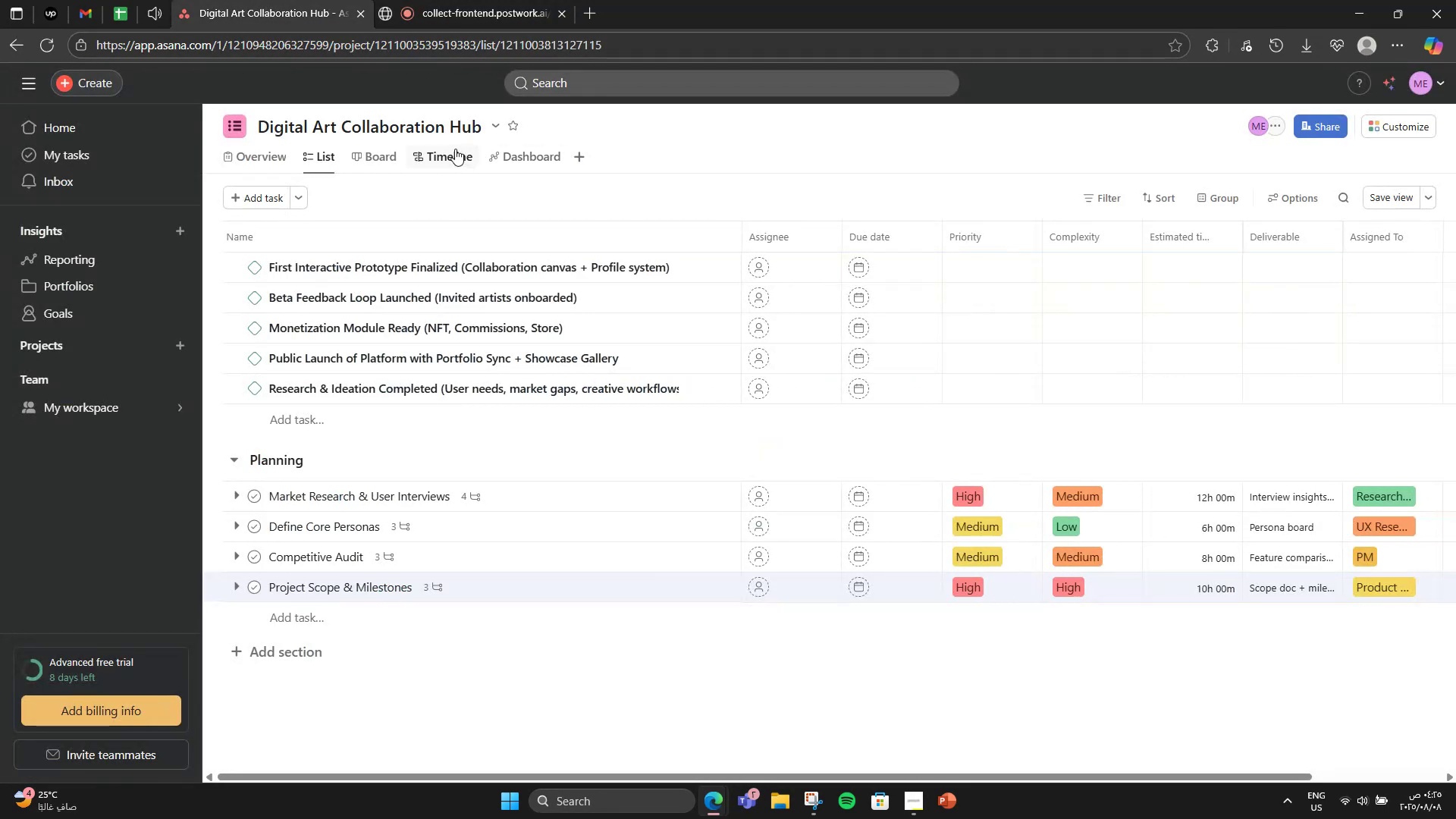 
left_click([455, 149])
 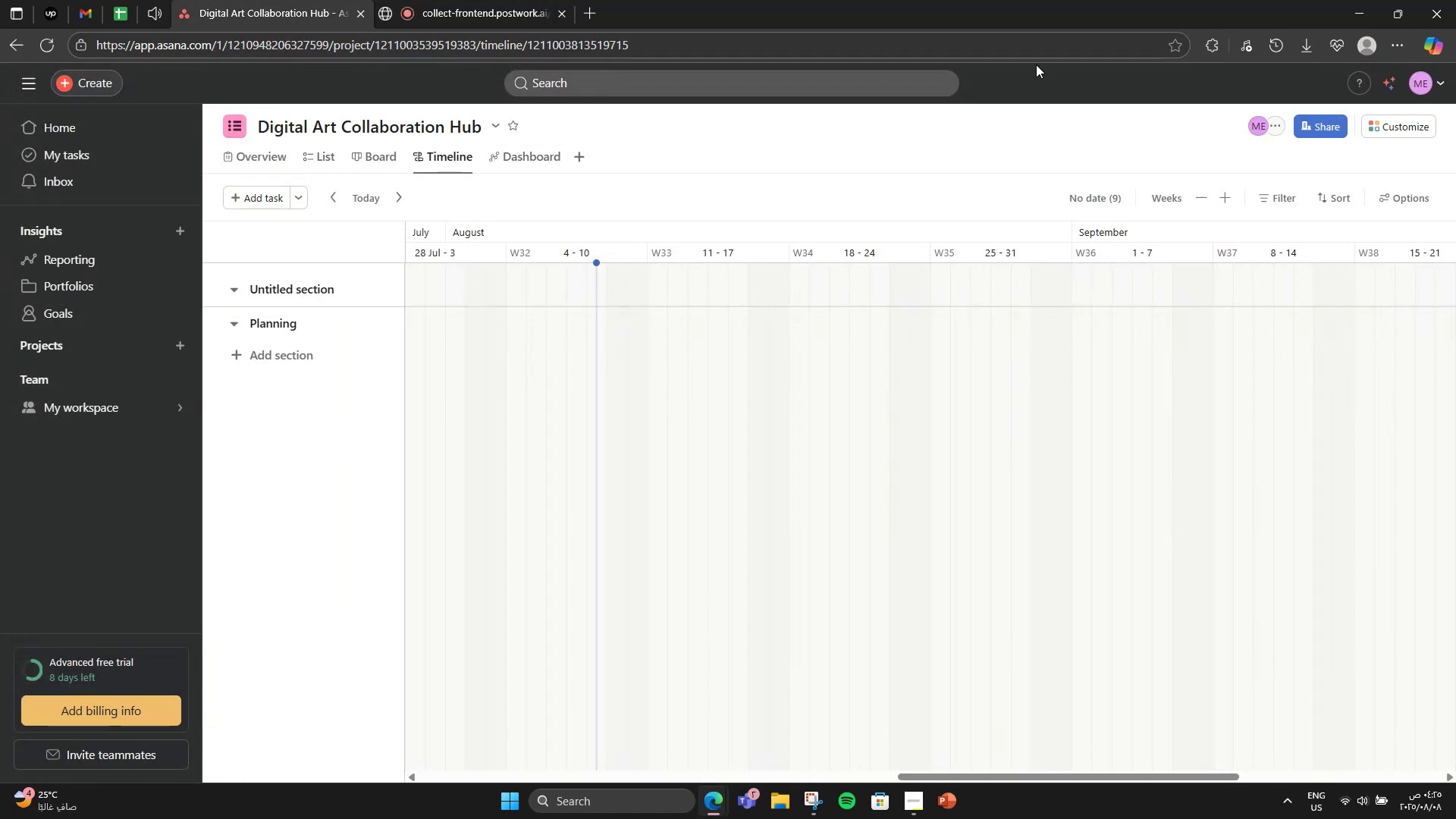 
left_click([1095, 206])
 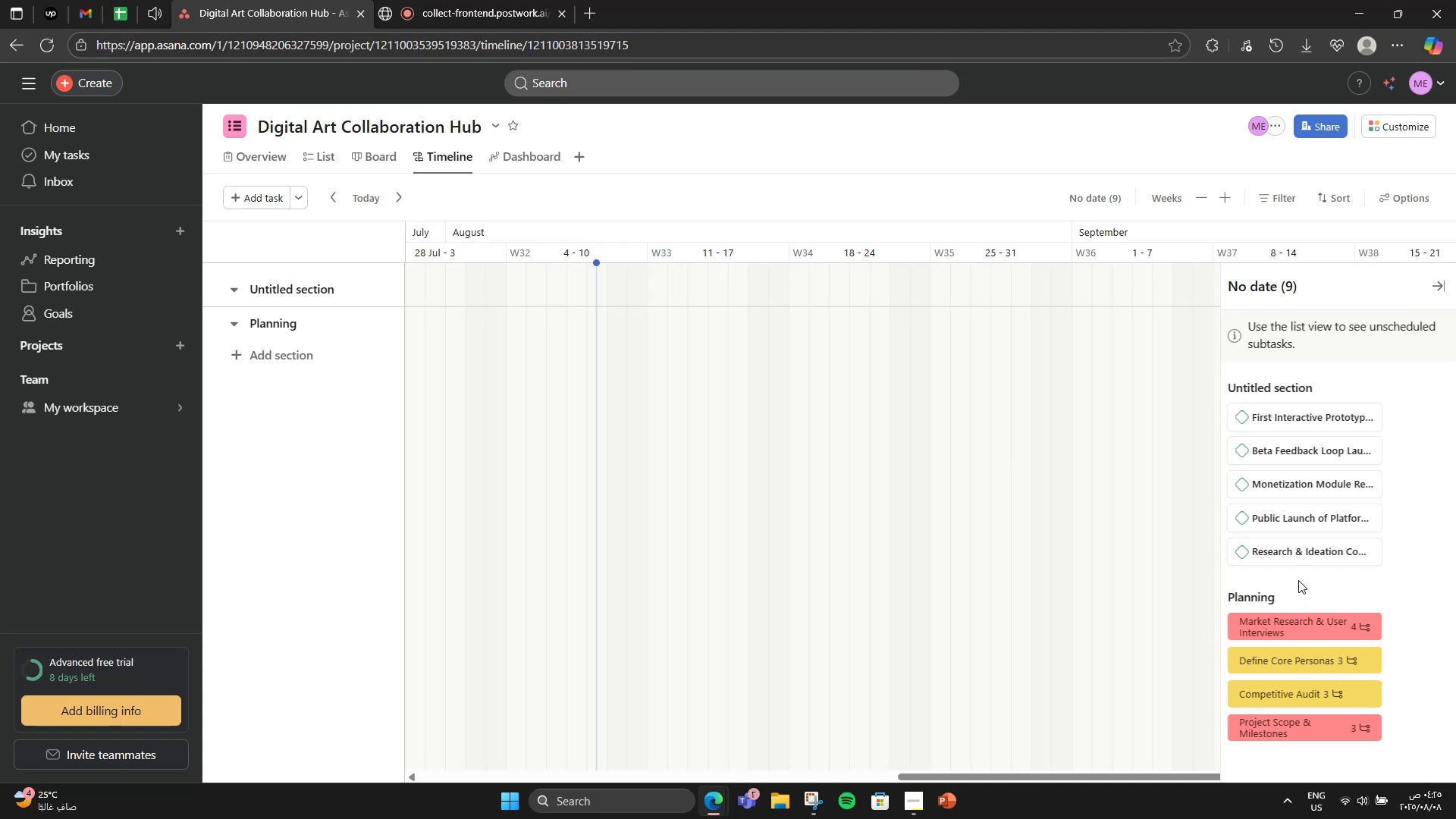 
wait(5.87)
 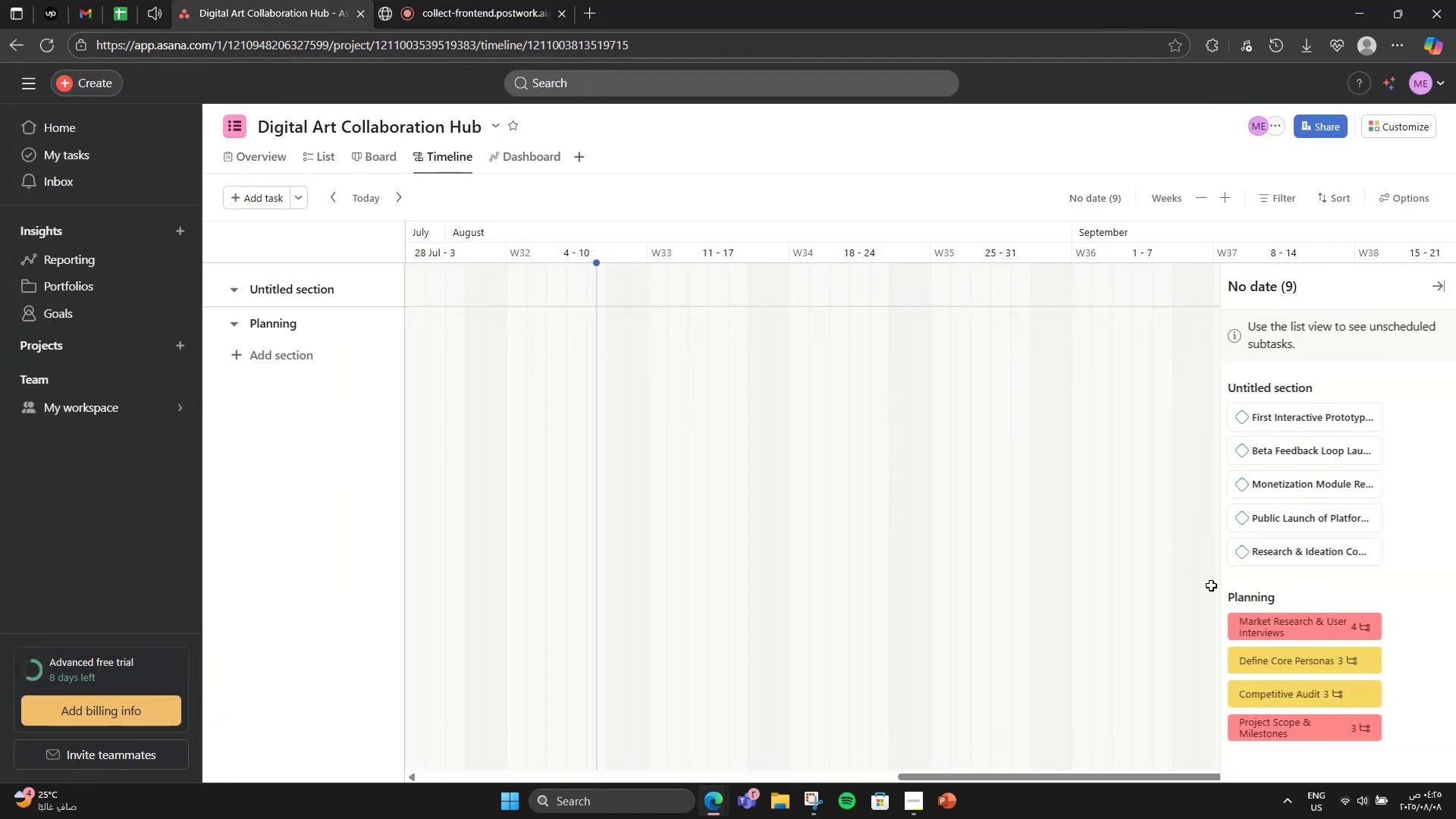 
left_click_drag(start_coordinate=[1288, 629], to_coordinate=[660, 409])
 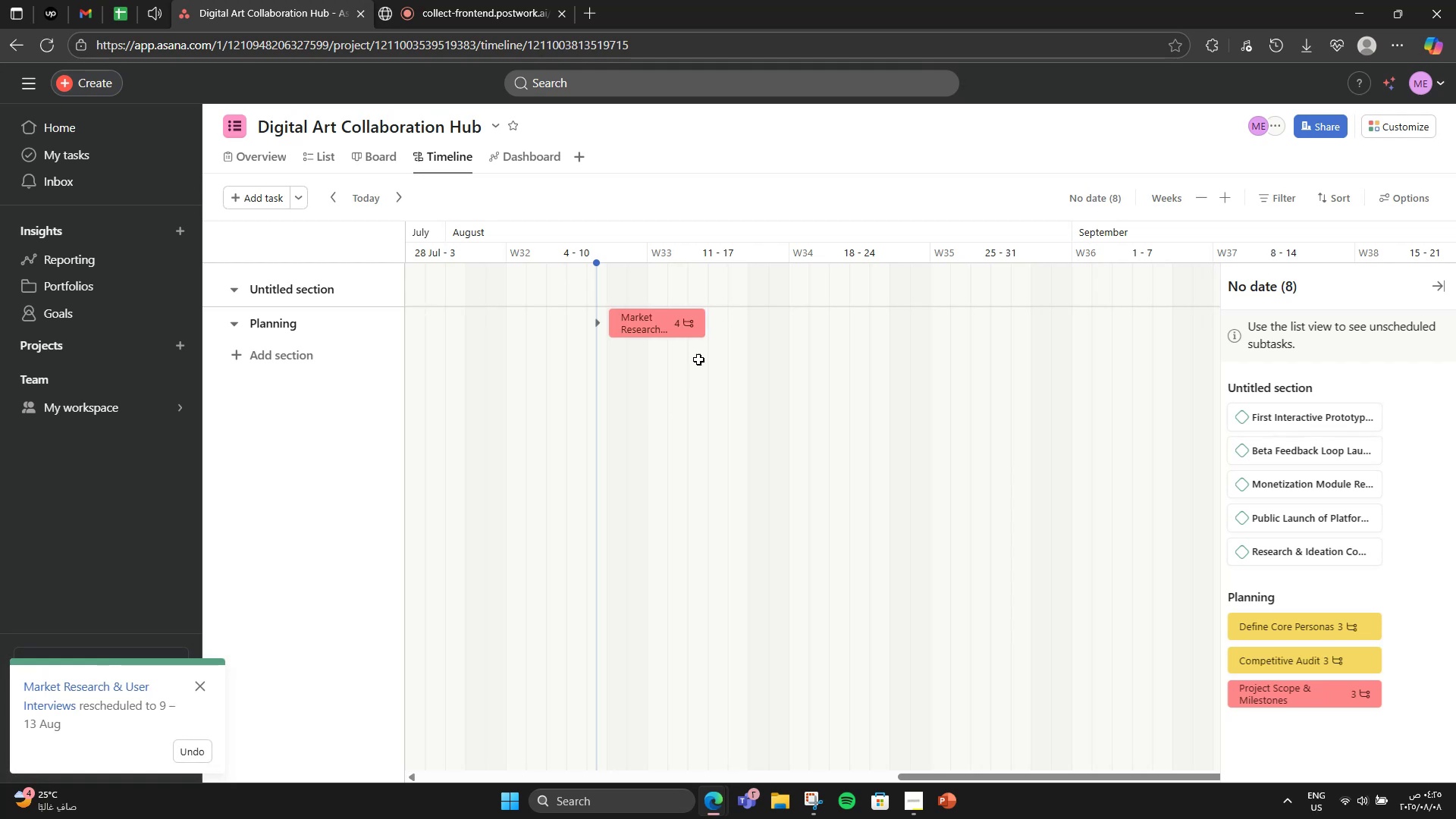 
mouse_move([667, 323])
 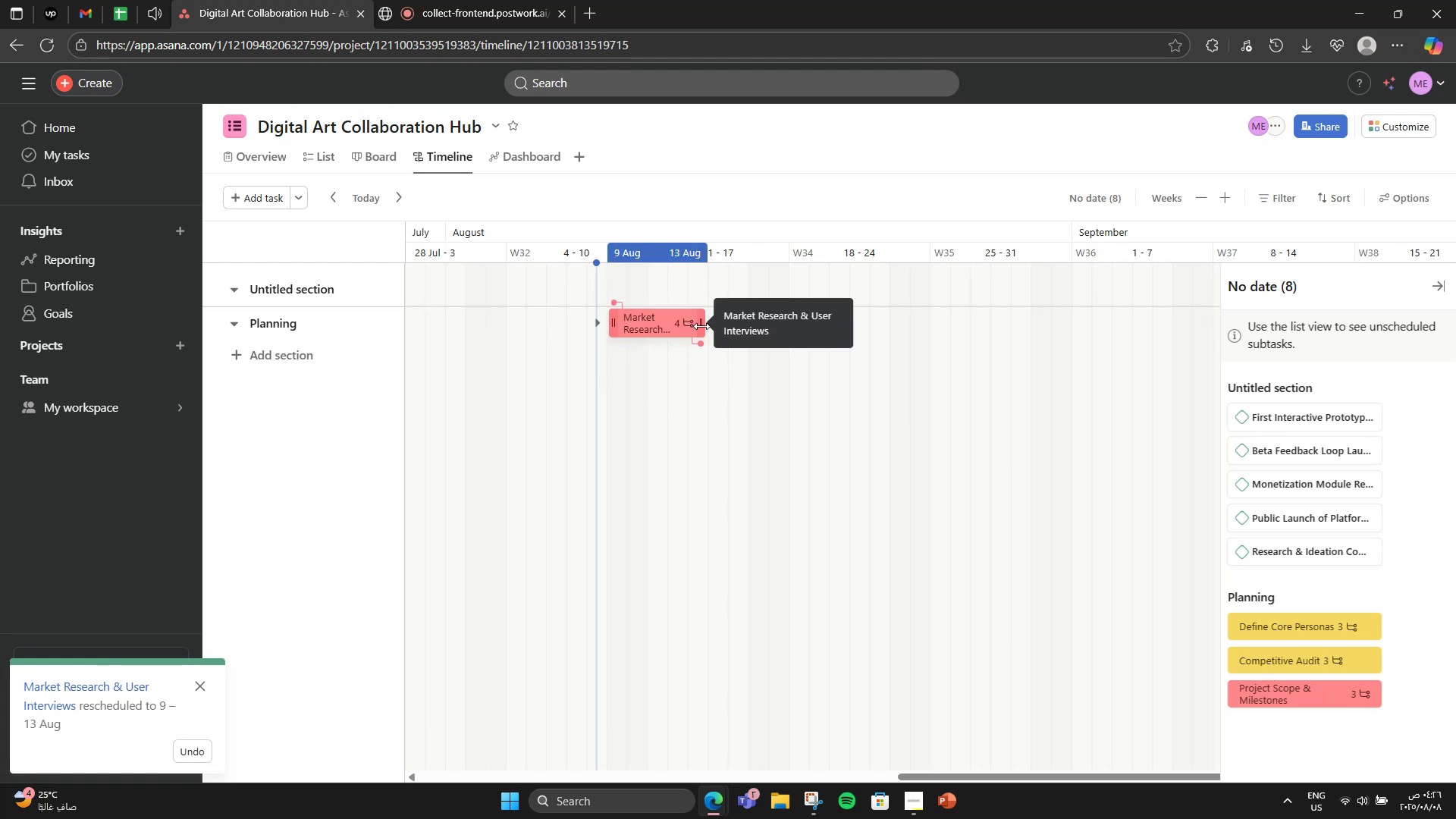 
left_click_drag(start_coordinate=[703, 326], to_coordinate=[767, 327])
 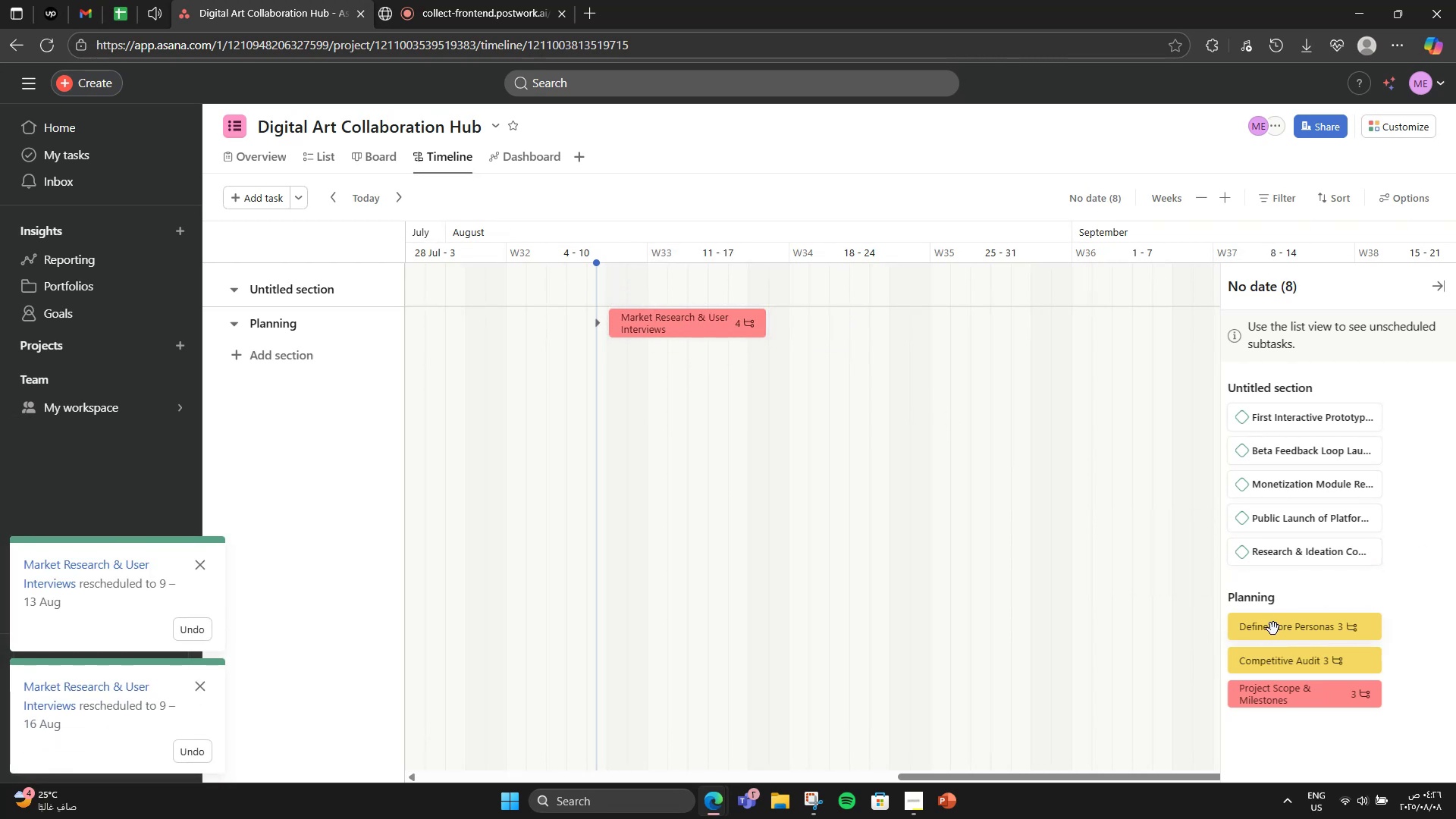 
left_click_drag(start_coordinate=[1272, 632], to_coordinate=[767, 436])
 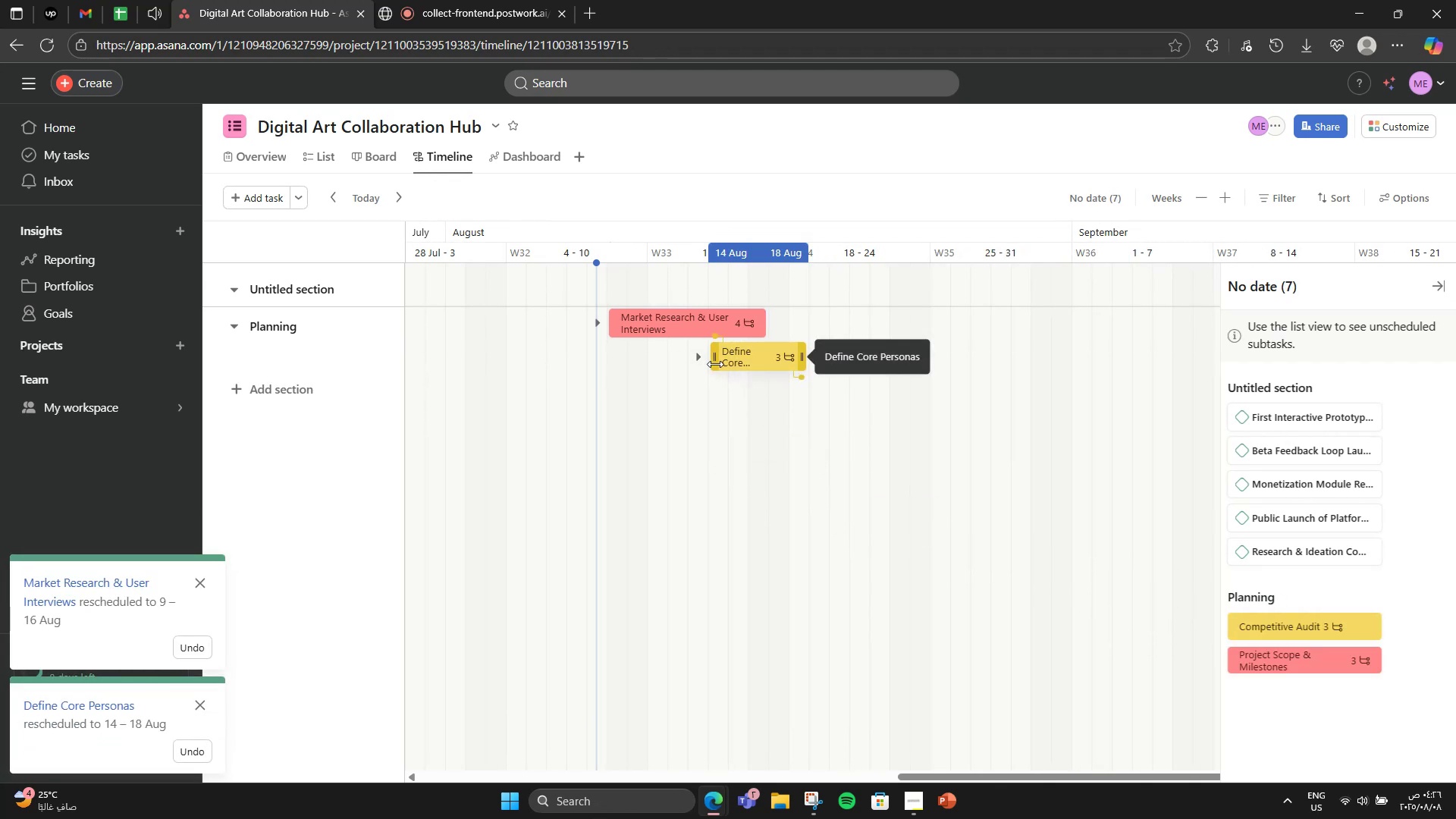 
left_click_drag(start_coordinate=[707, 362], to_coordinate=[673, 360])
 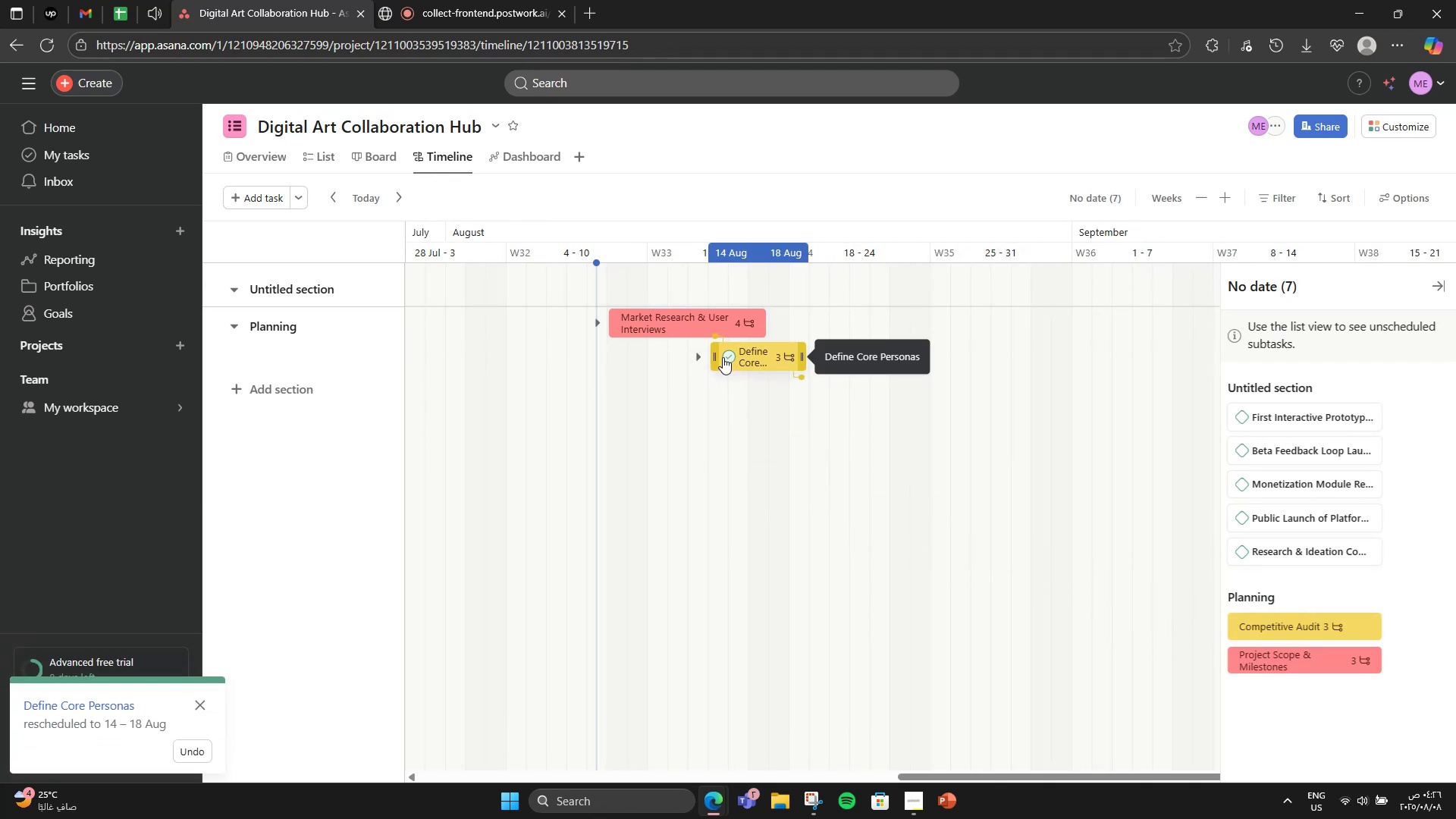 
left_click_drag(start_coordinate=[715, 359], to_coordinate=[645, 369])
 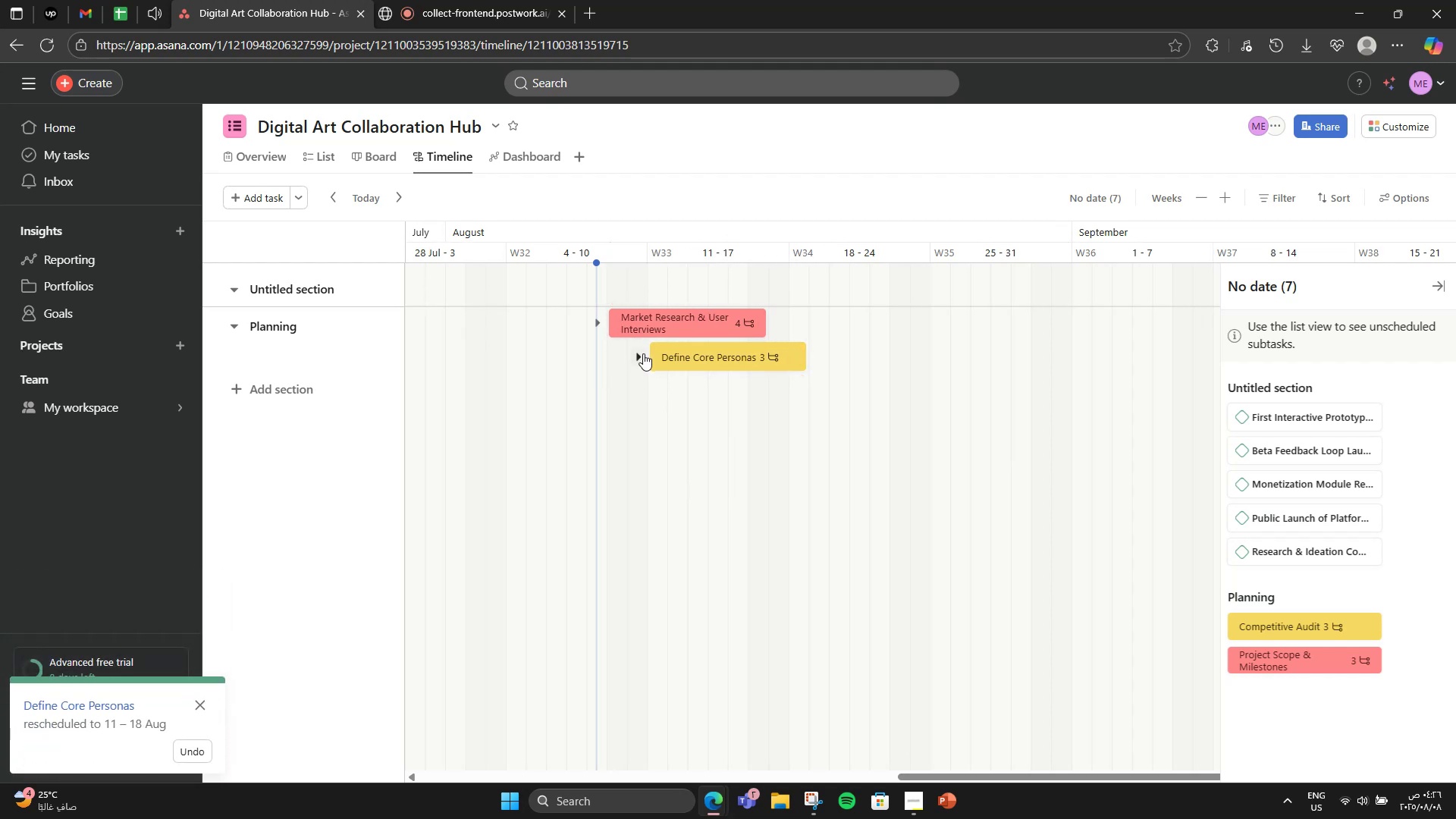 
left_click_drag(start_coordinate=[654, 351], to_coordinate=[631, 353])
 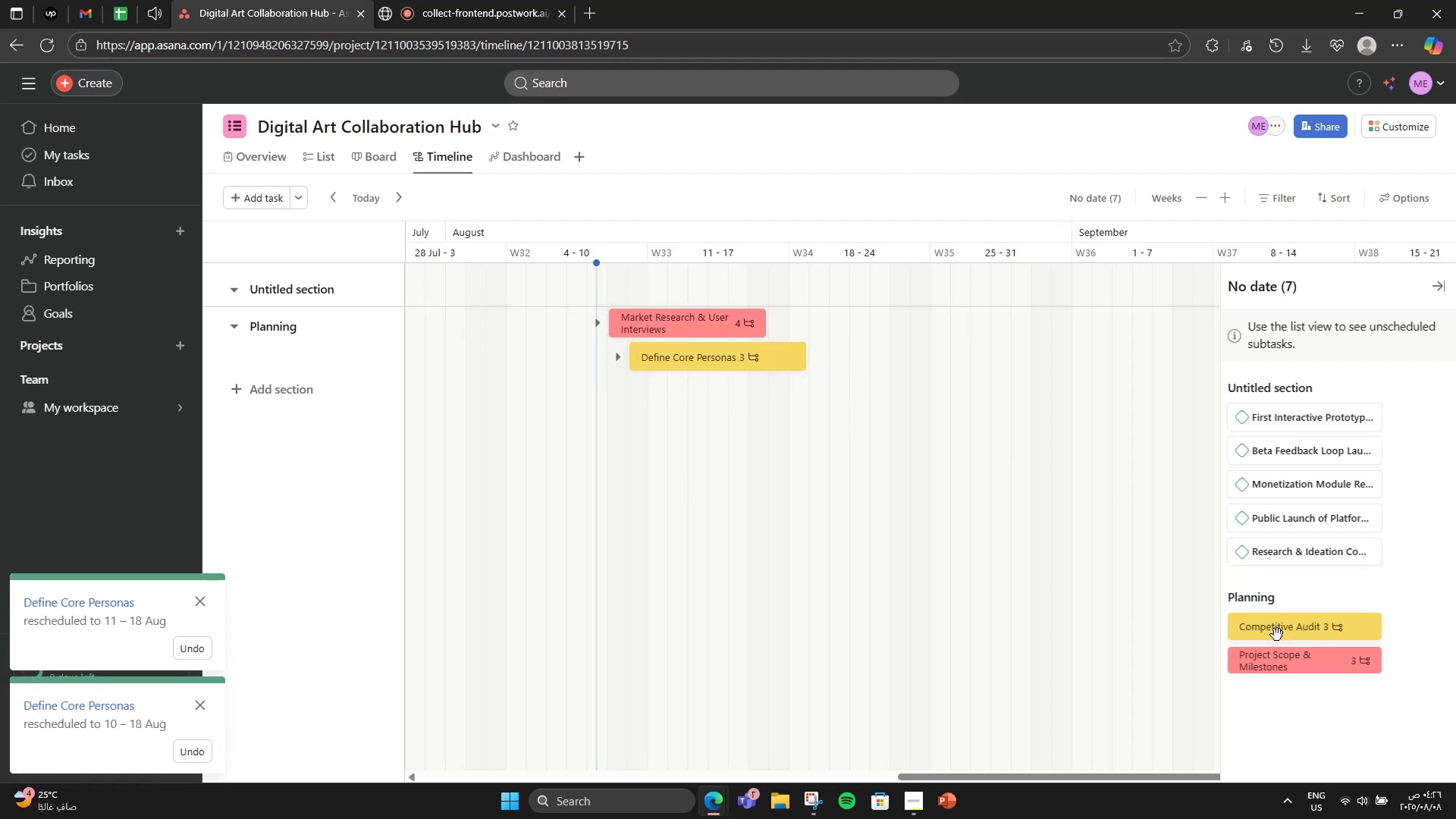 
wait(9.93)
 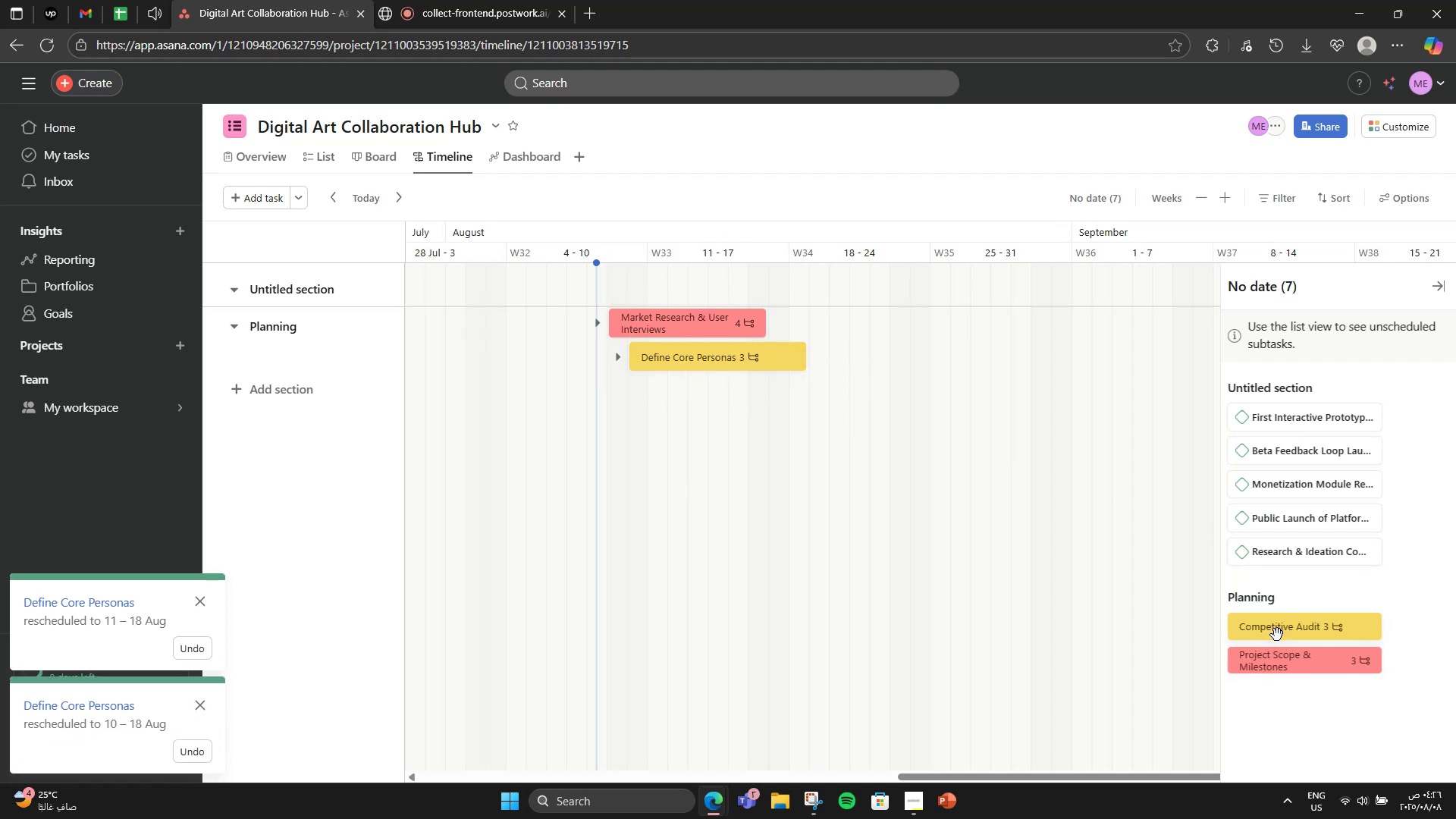 
left_click_drag(start_coordinate=[1276, 628], to_coordinate=[736, 419])
 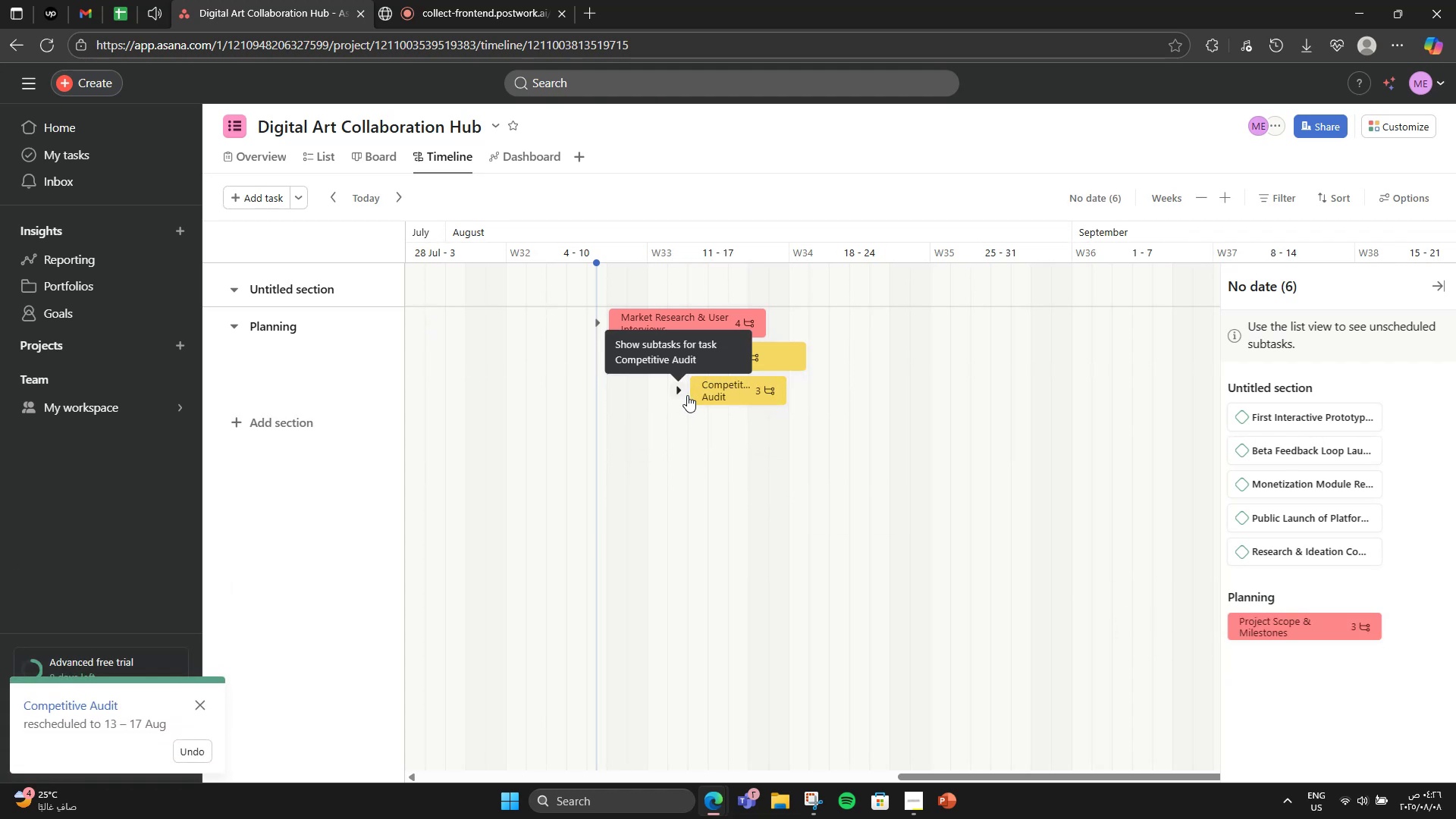 
left_click_drag(start_coordinate=[693, 394], to_coordinate=[635, 378])
 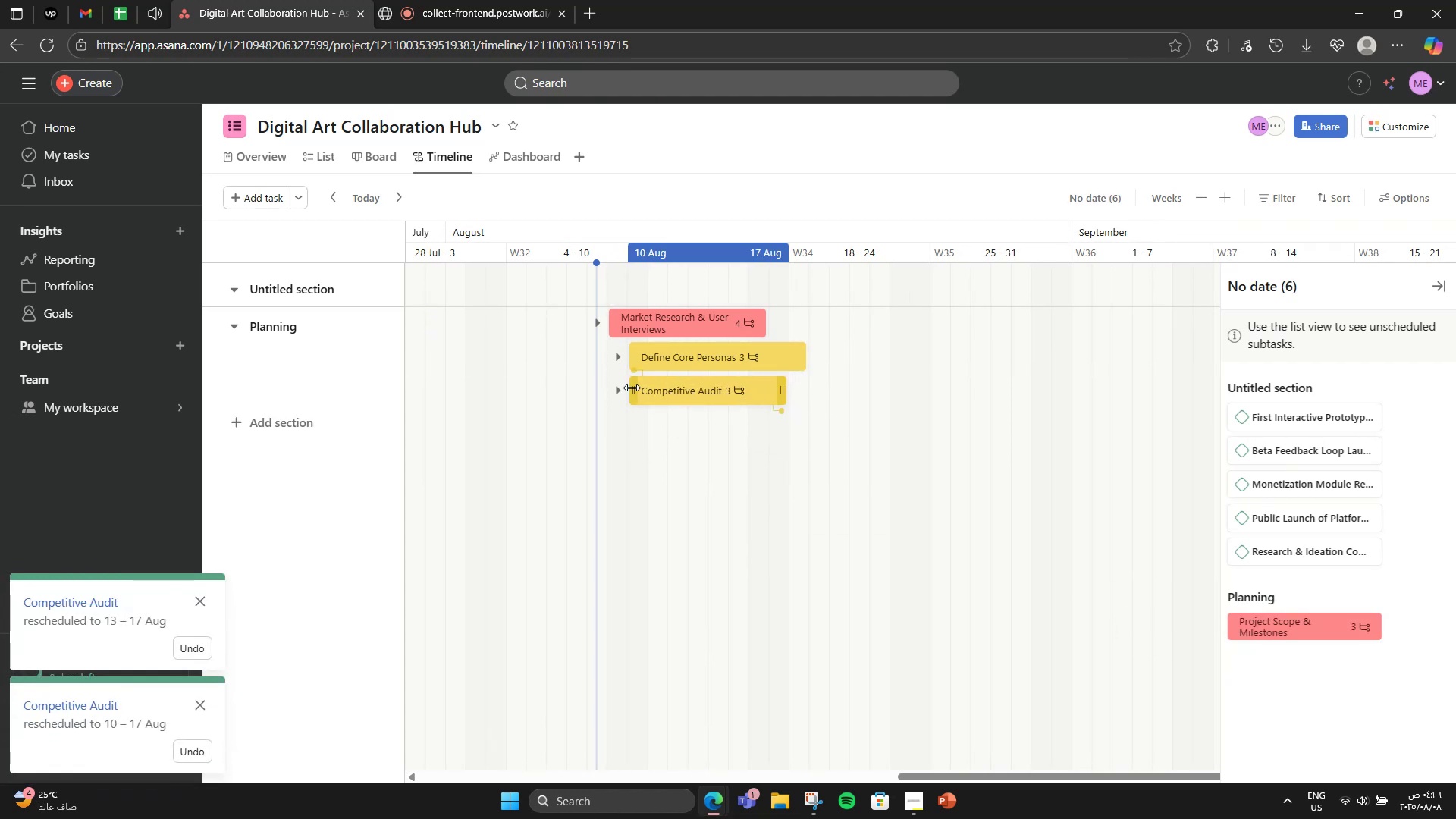 
left_click_drag(start_coordinate=[635, 386], to_coordinate=[602, 388])
 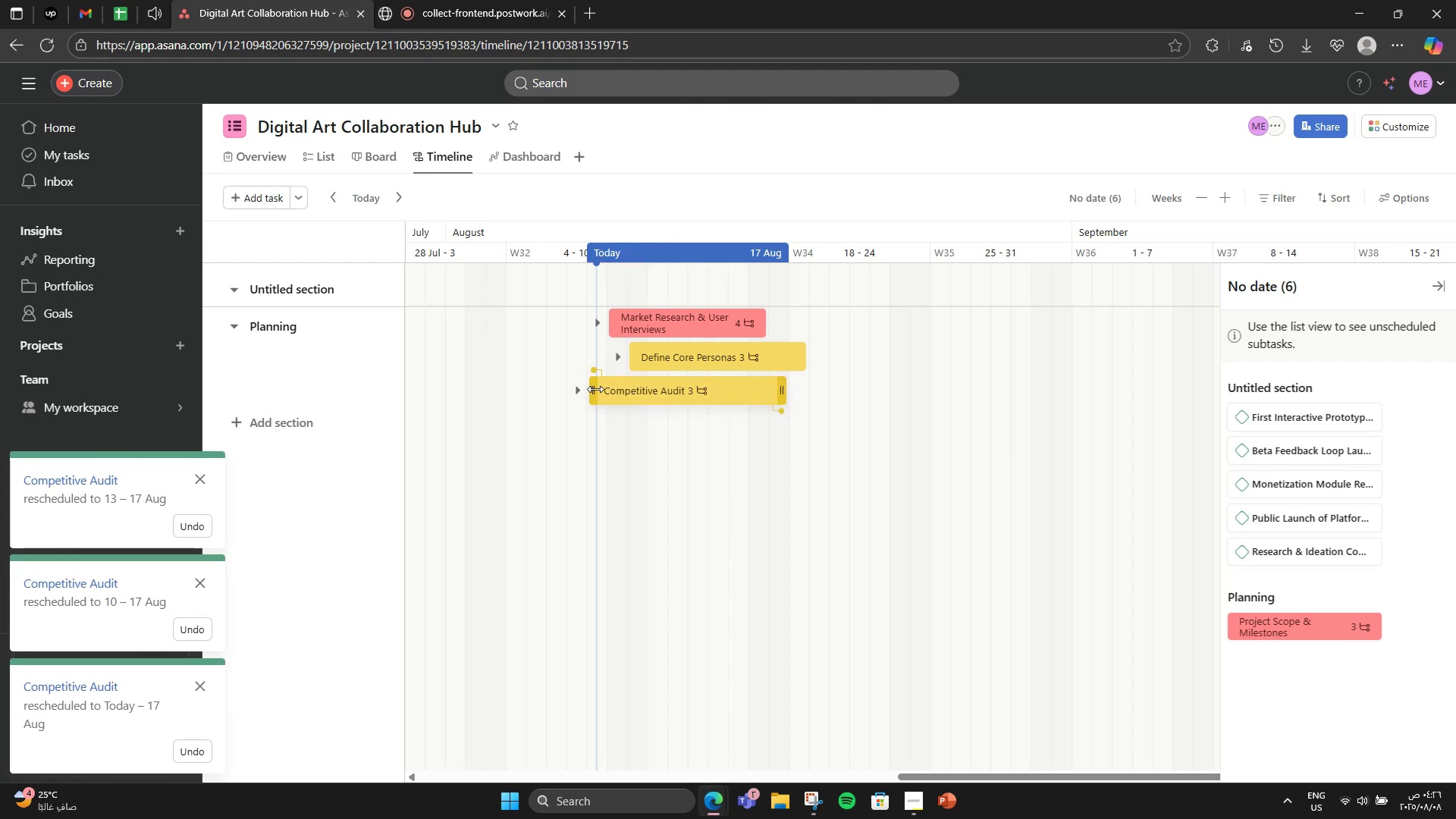 
left_click_drag(start_coordinate=[592, 389], to_coordinate=[607, 389])
 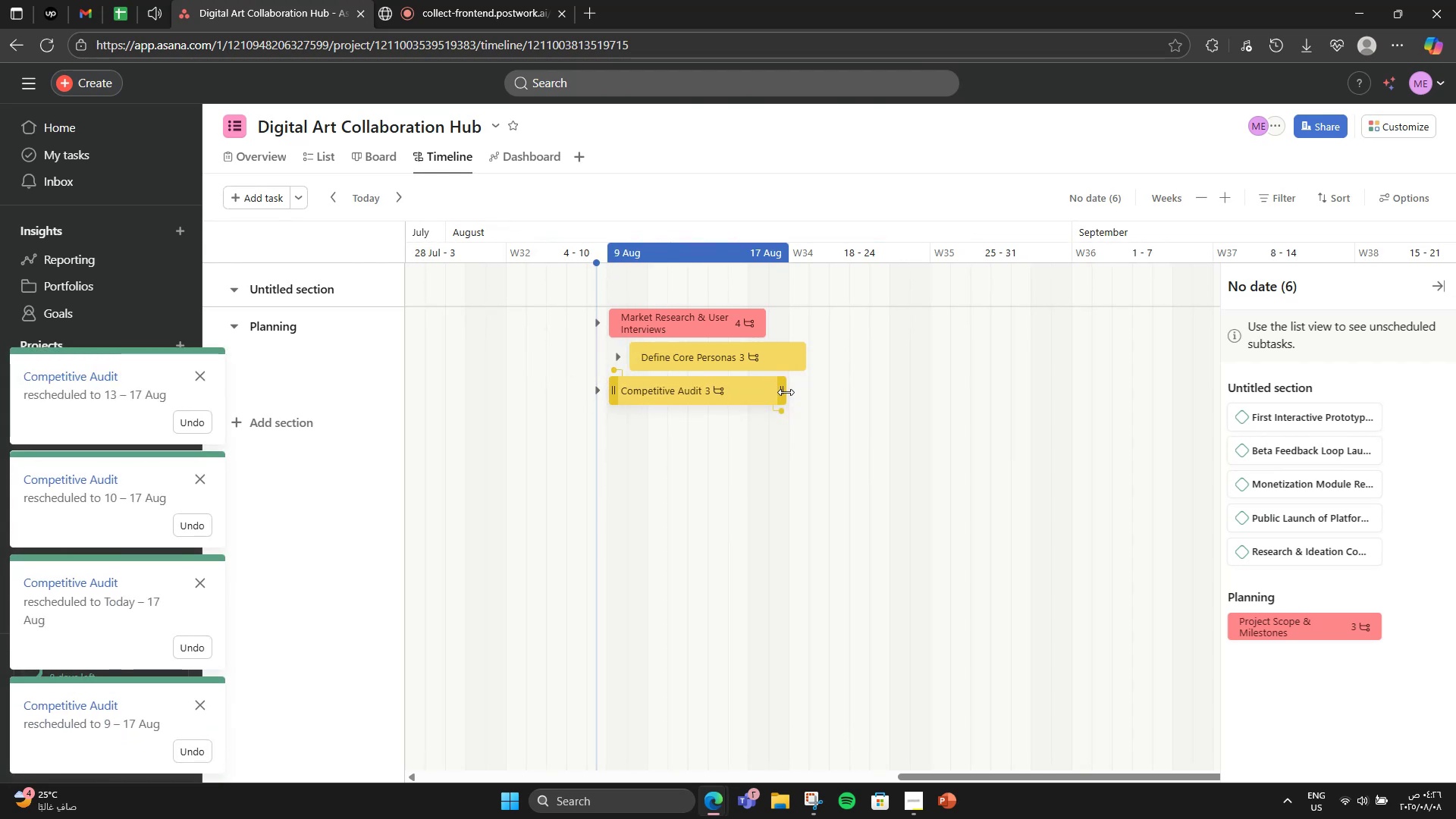 
left_click_drag(start_coordinate=[786, 392], to_coordinate=[759, 396])
 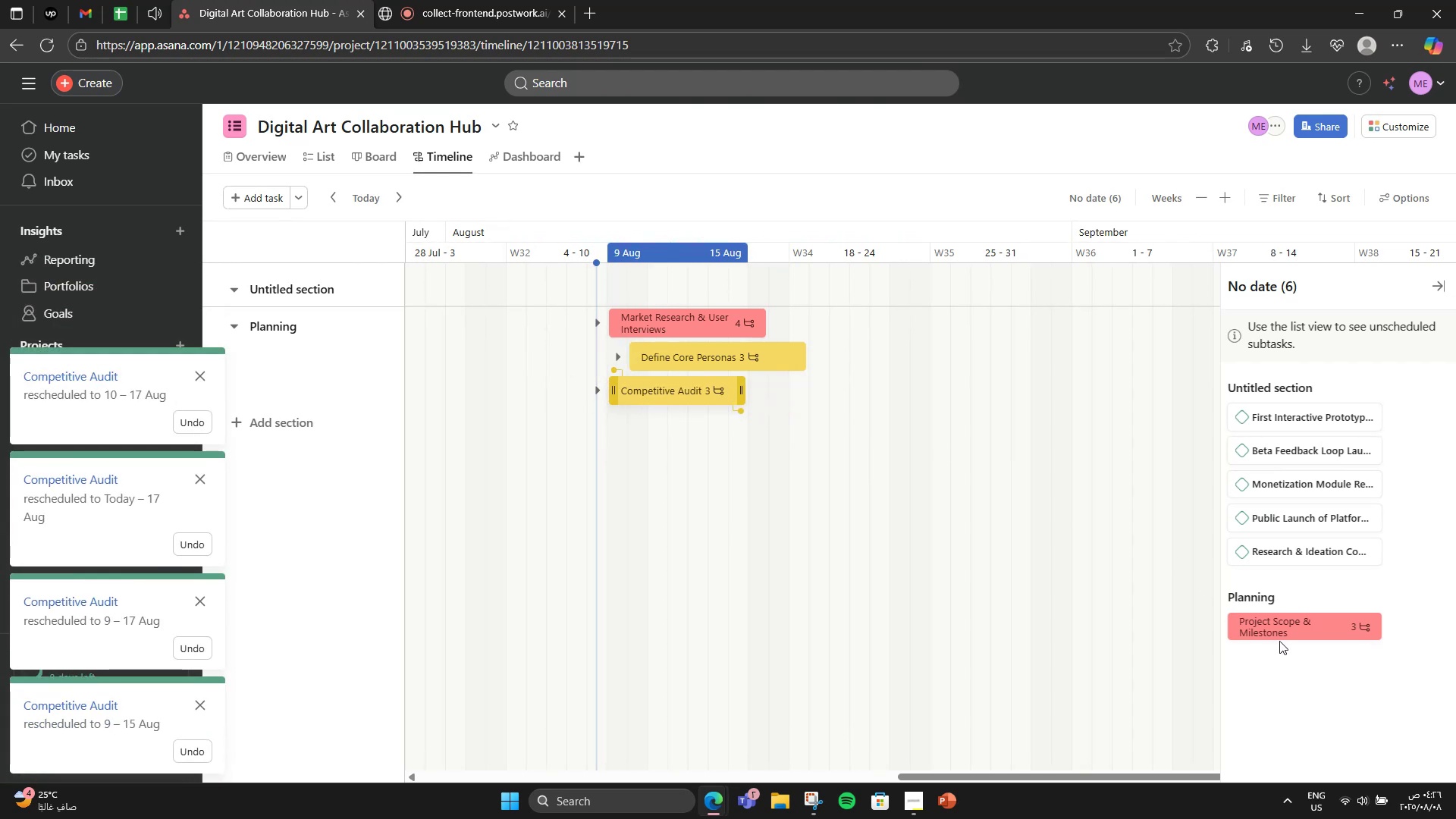 
left_click_drag(start_coordinate=[1282, 624], to_coordinate=[690, 458])
 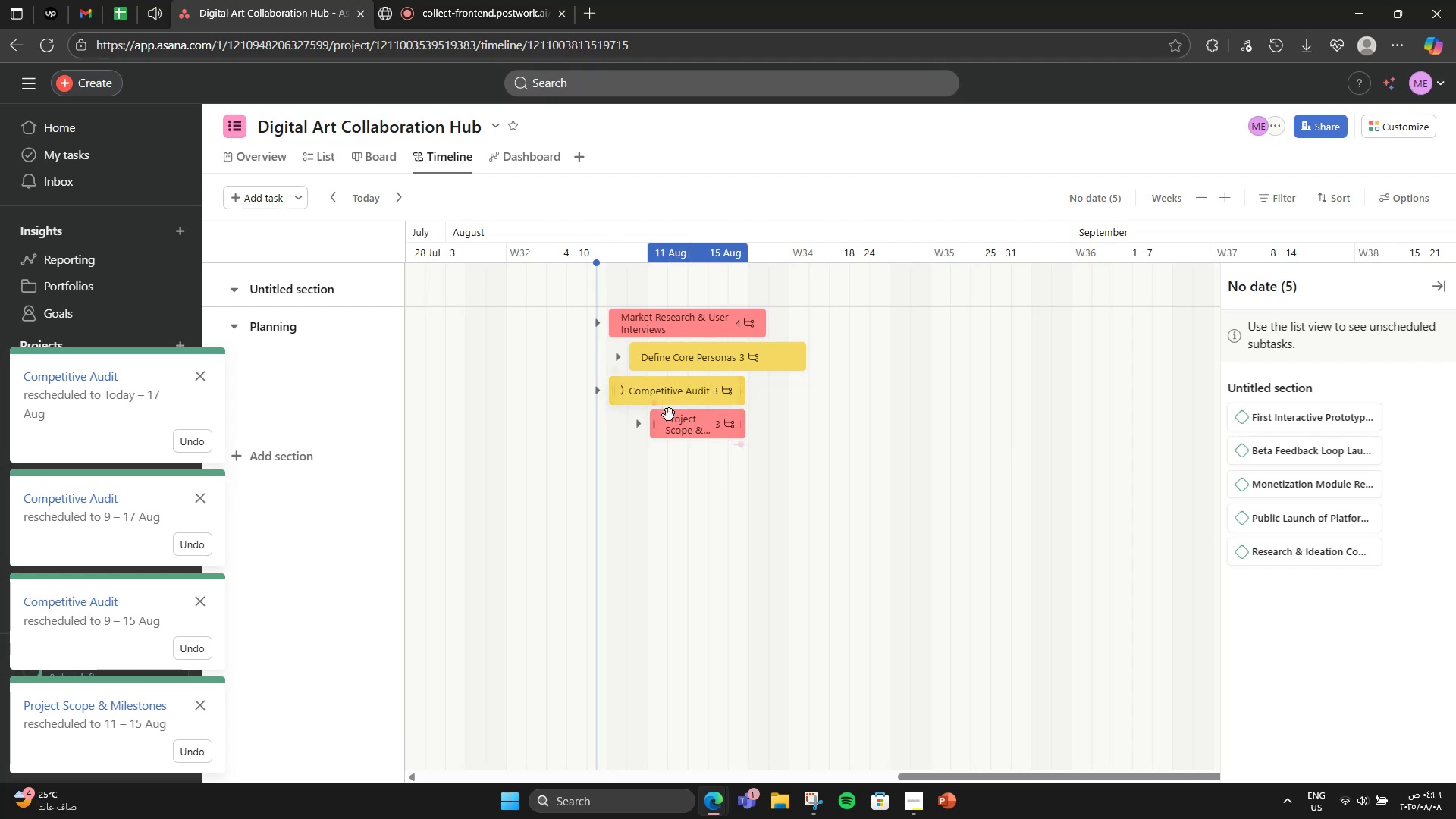 
left_click_drag(start_coordinate=[651, 422], to_coordinate=[708, 415])
 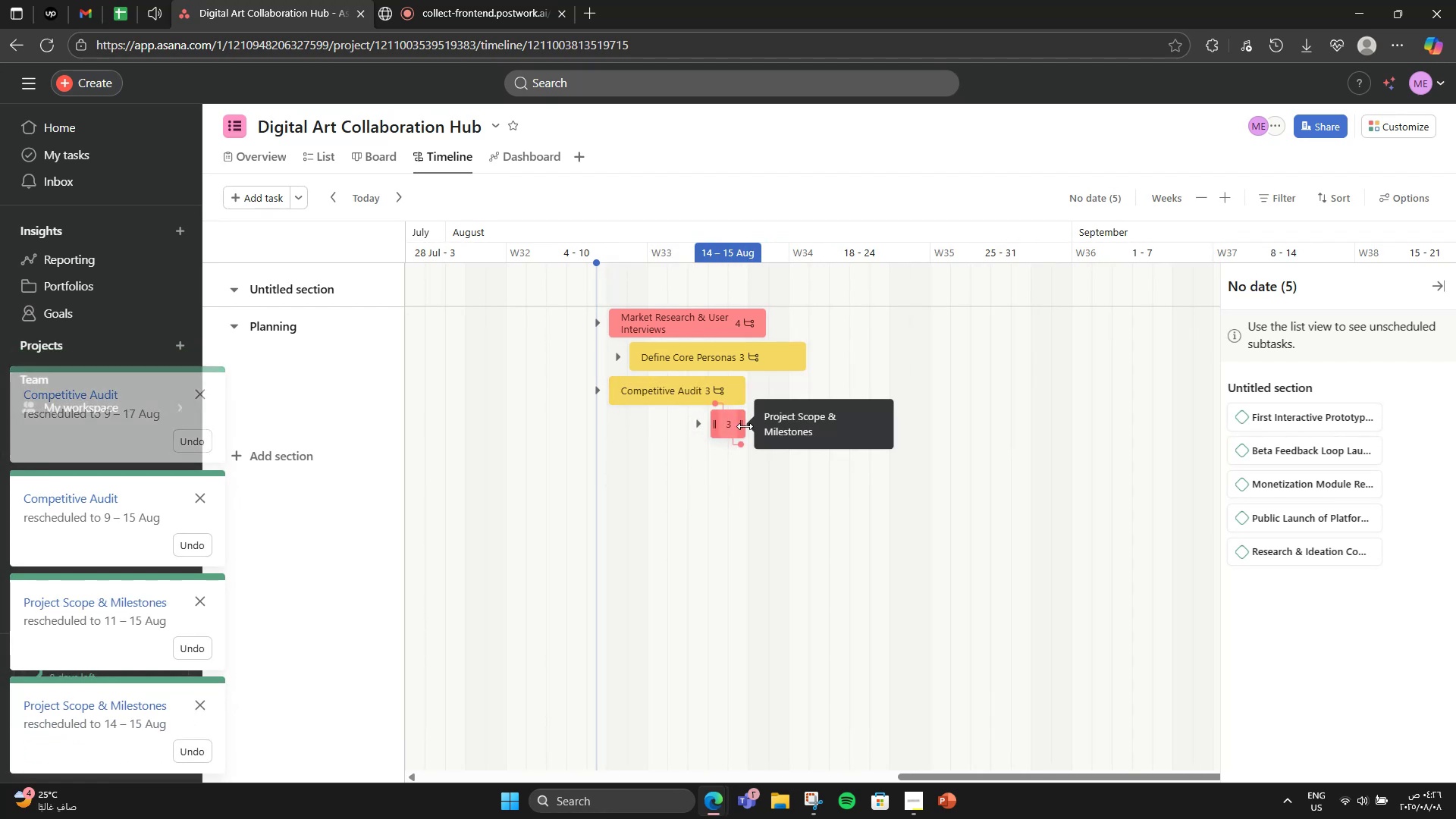 
left_click_drag(start_coordinate=[745, 426], to_coordinate=[877, 409])
 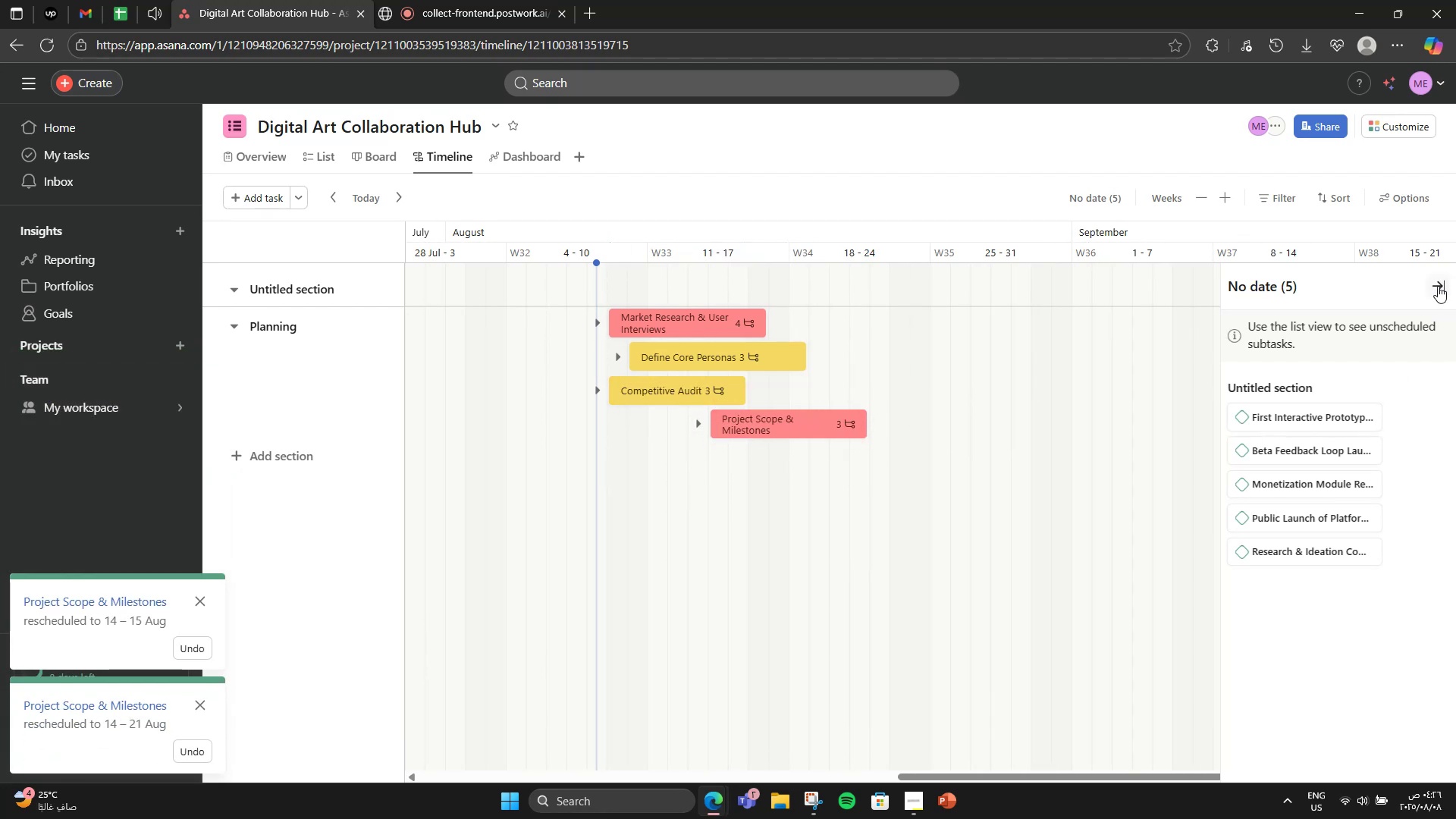 
left_click([1438, 286])
 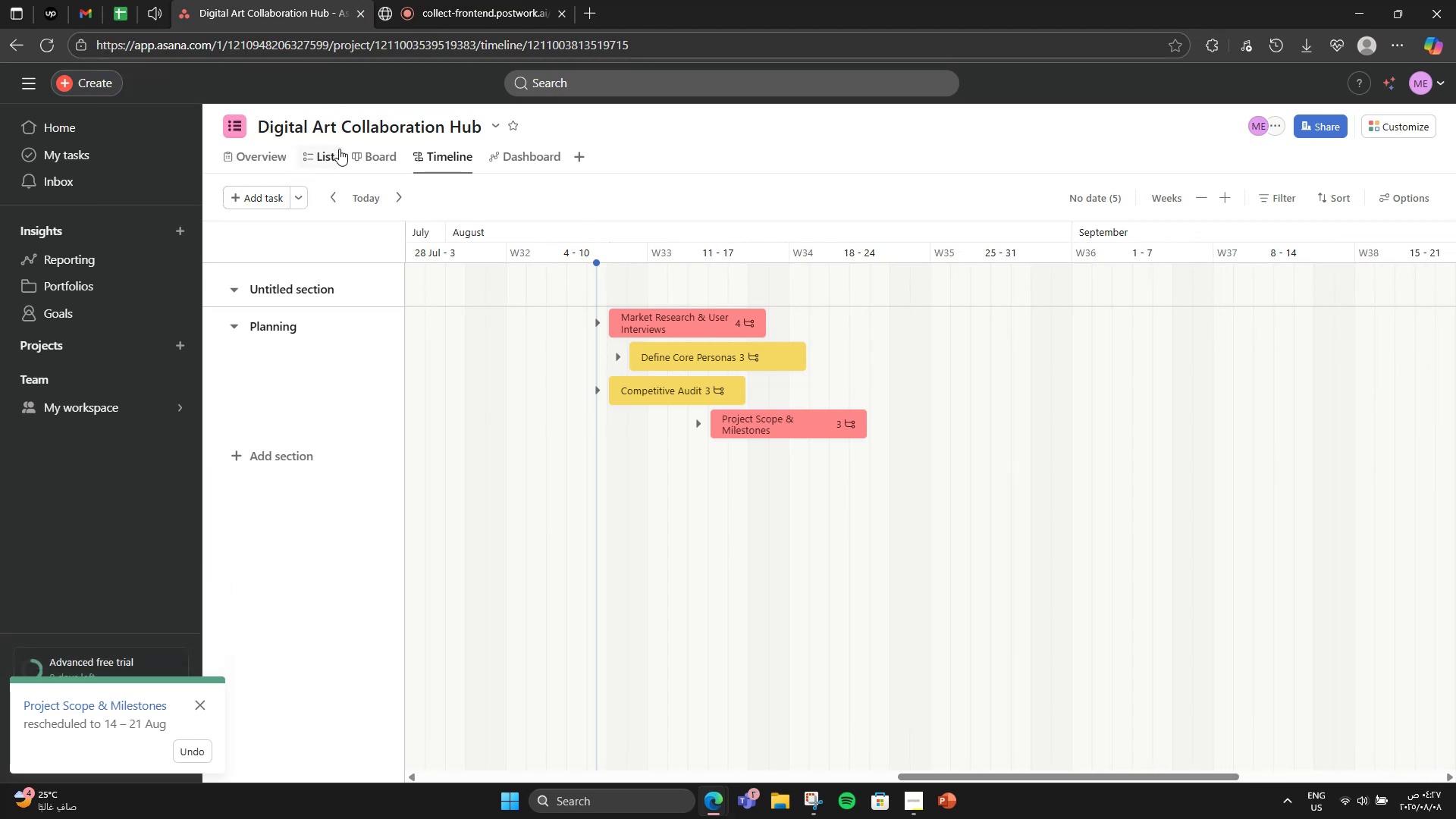 
left_click([339, 149])
 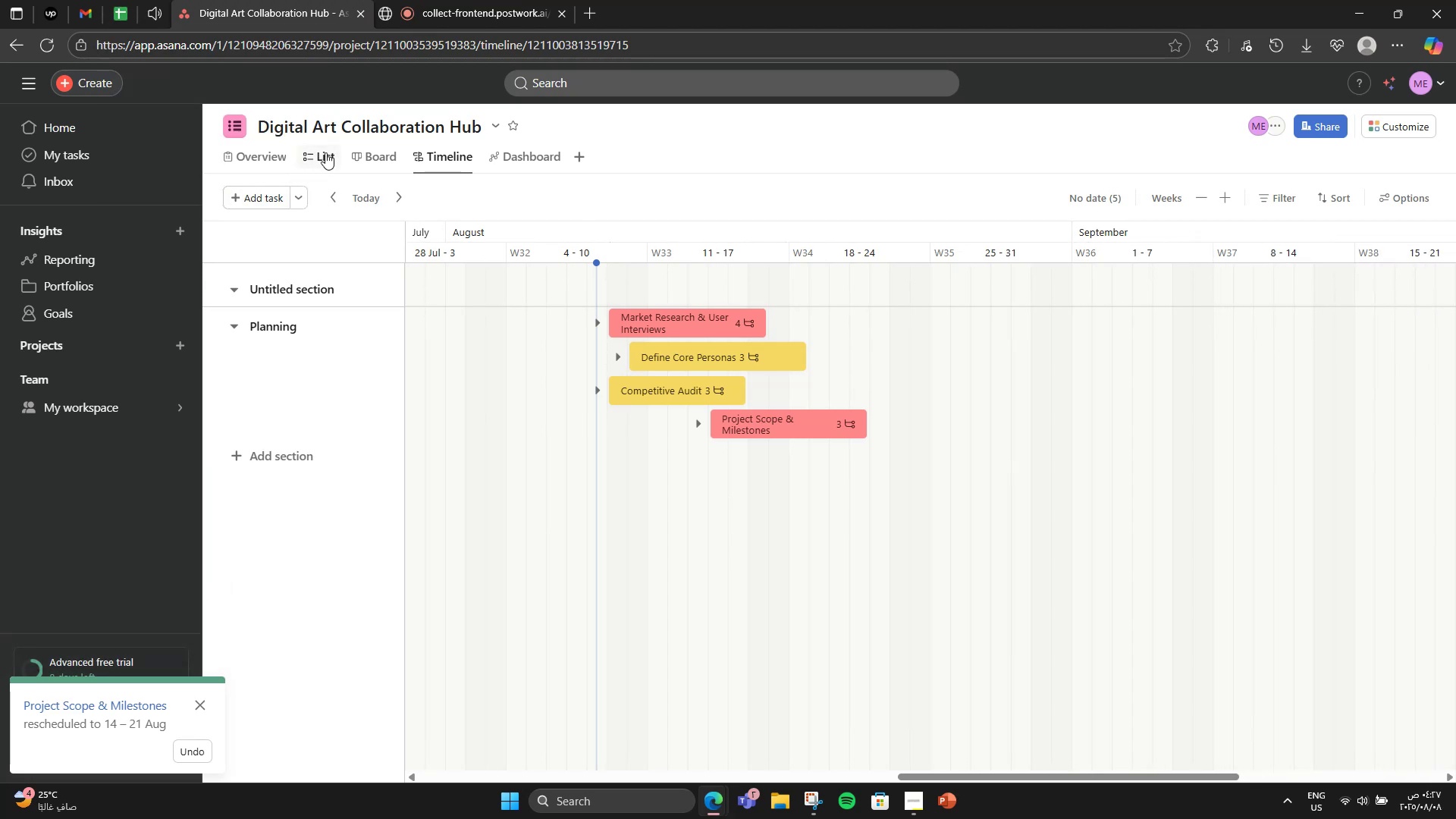 
left_click([325, 152])
 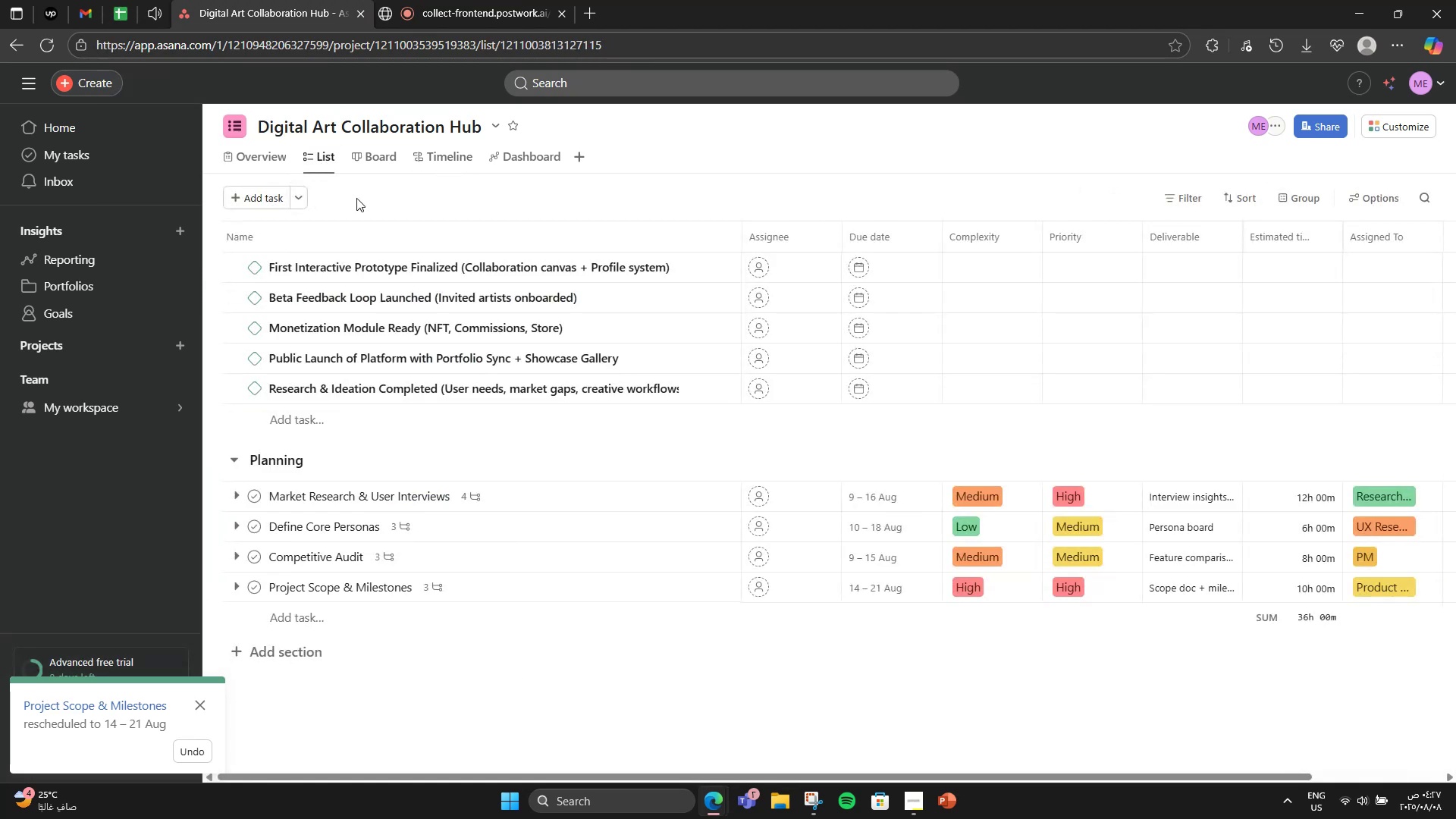 
scroll: coordinate [434, 529], scroll_direction: down, amount: 2.0
 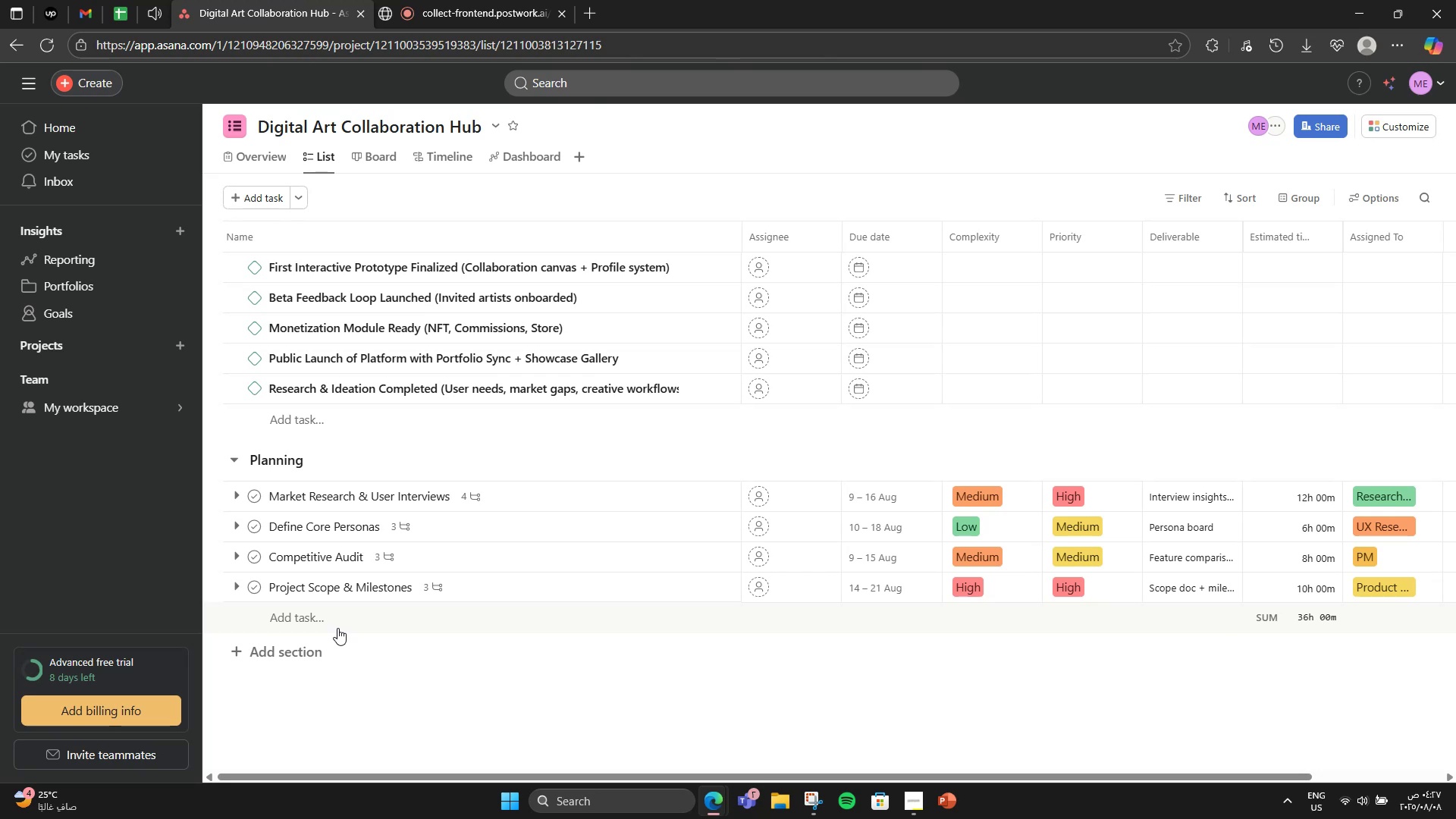 
left_click([1348, 621])
 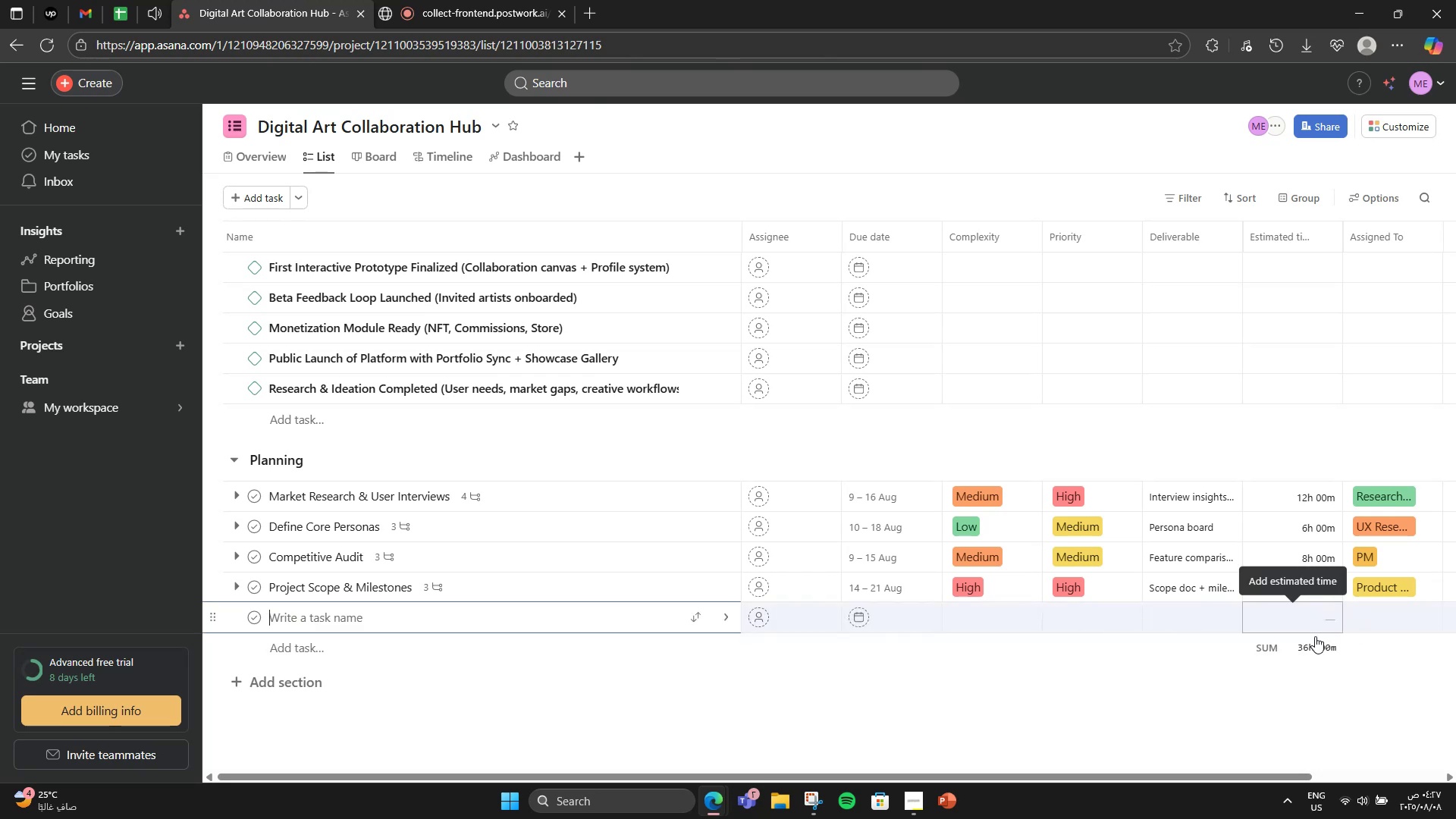 
left_click([1315, 643])
 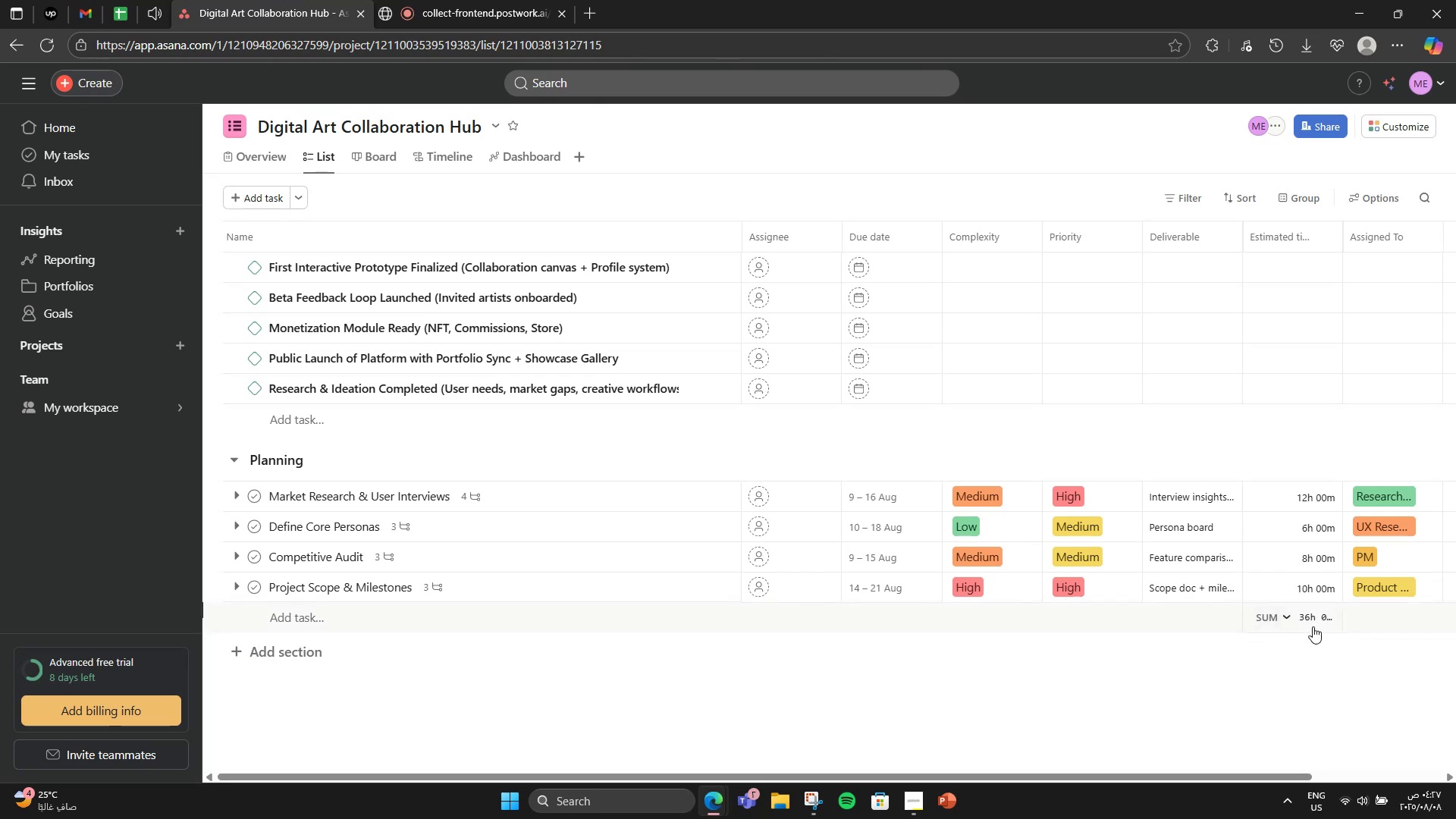 
left_click([1313, 620])
 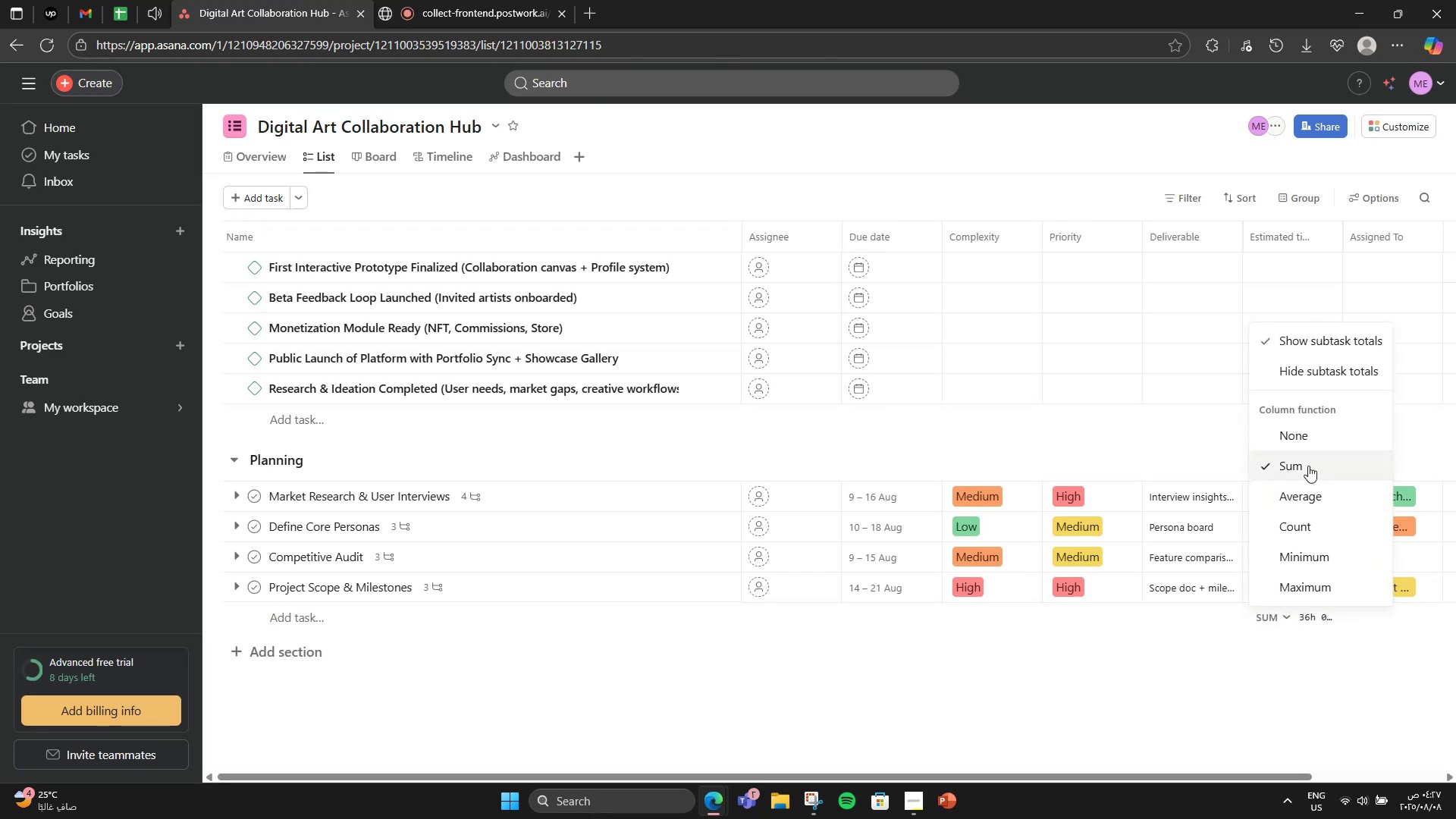 
left_click([1304, 440])
 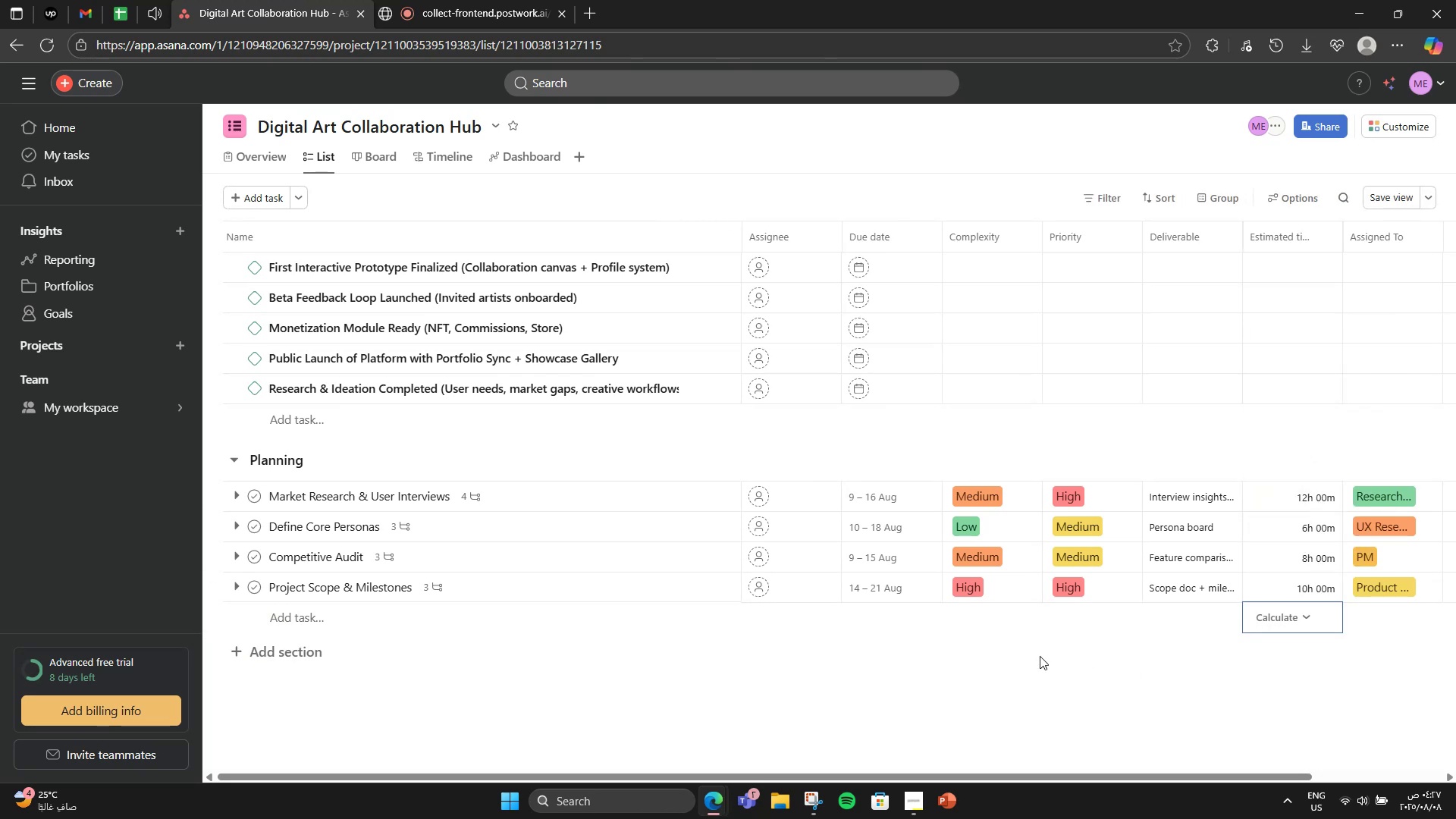 
left_click([1034, 672])
 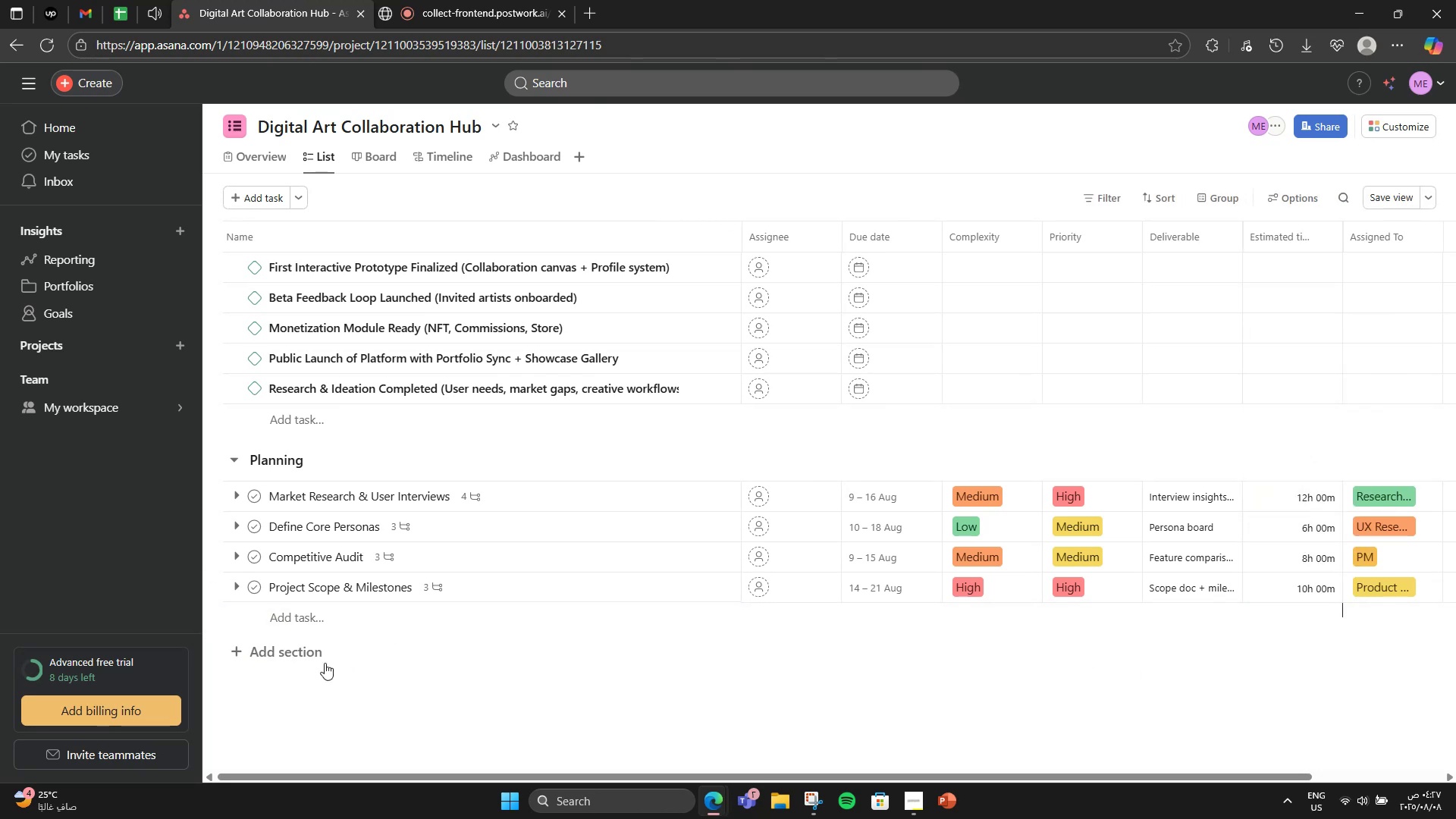 
left_click([304, 664])
 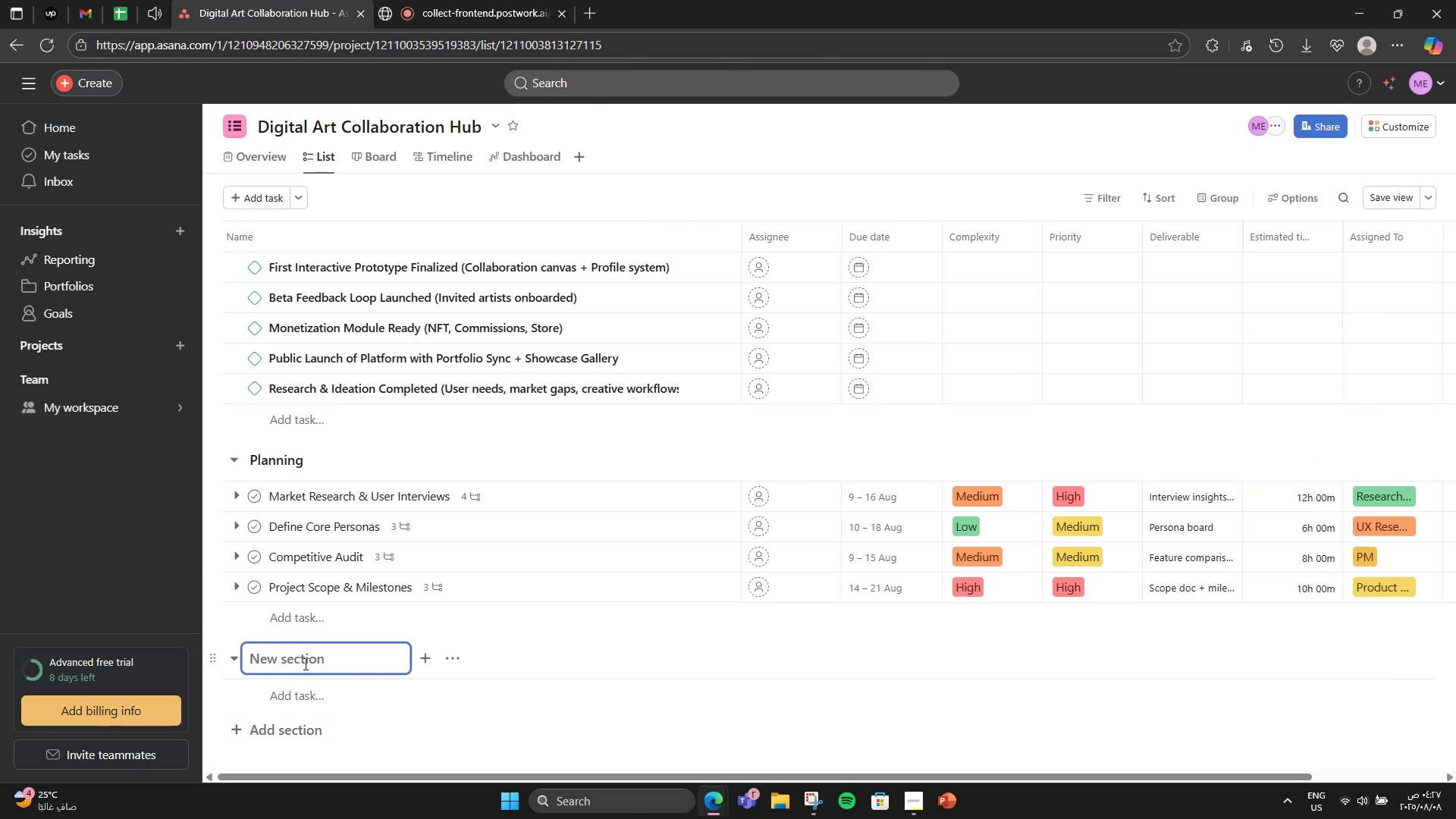 
type(Design)
 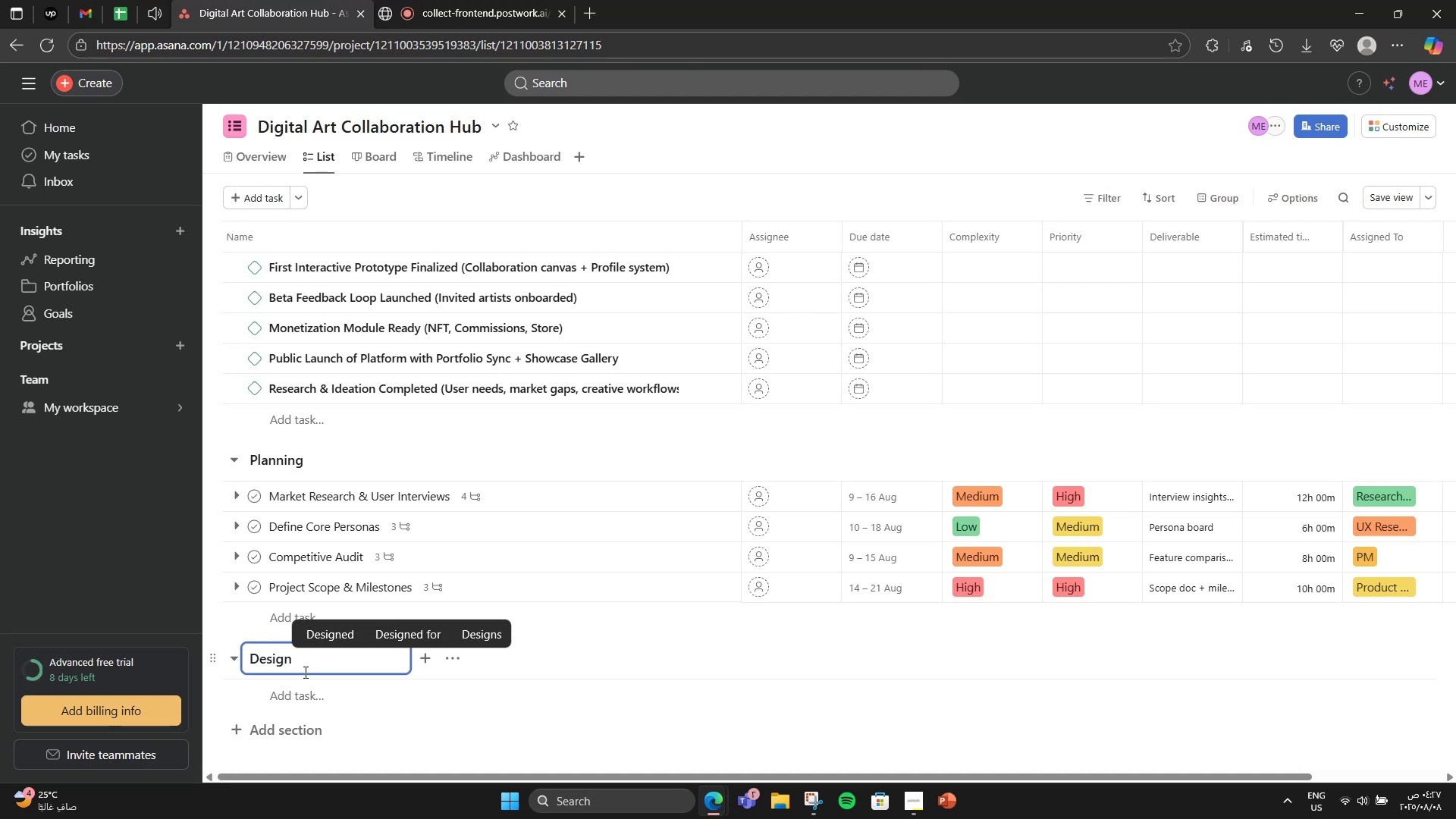 
left_click([297, 689])
 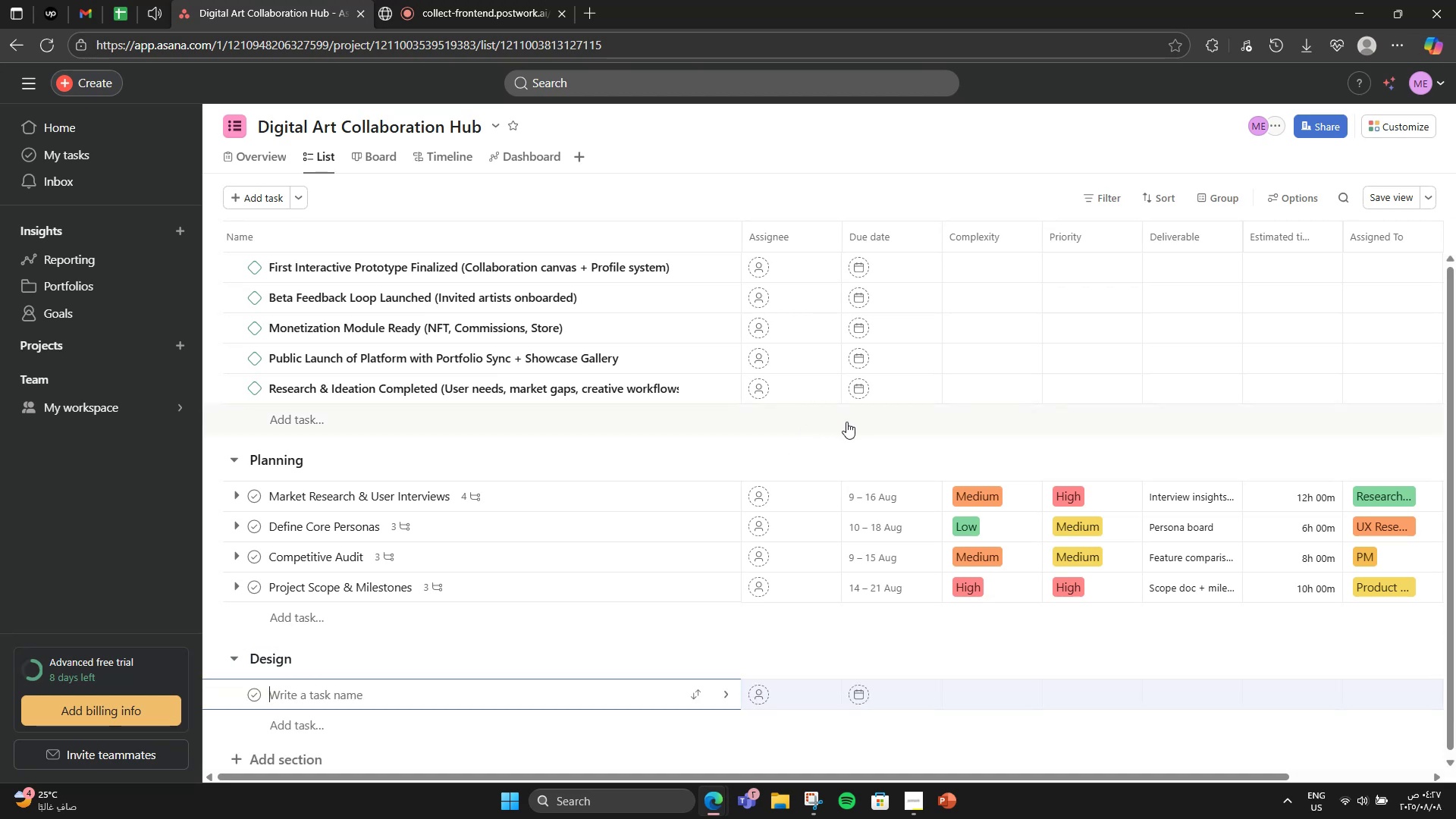 
type(Home Feed & Discovery Ui)
key(Backspace)
type(I)
key(NumpadEnter)
type(Collaboration)
 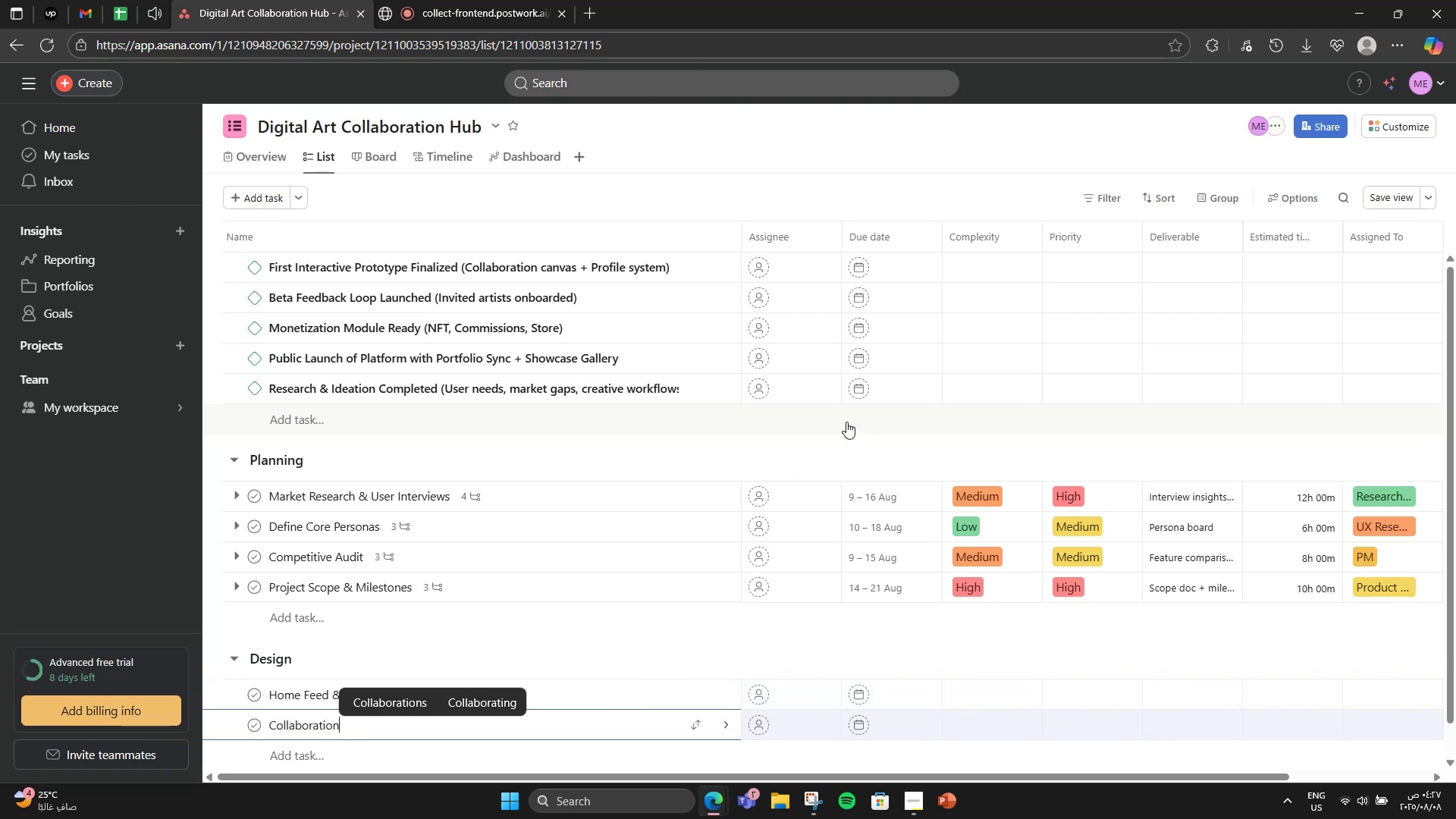 
key(Enter)
 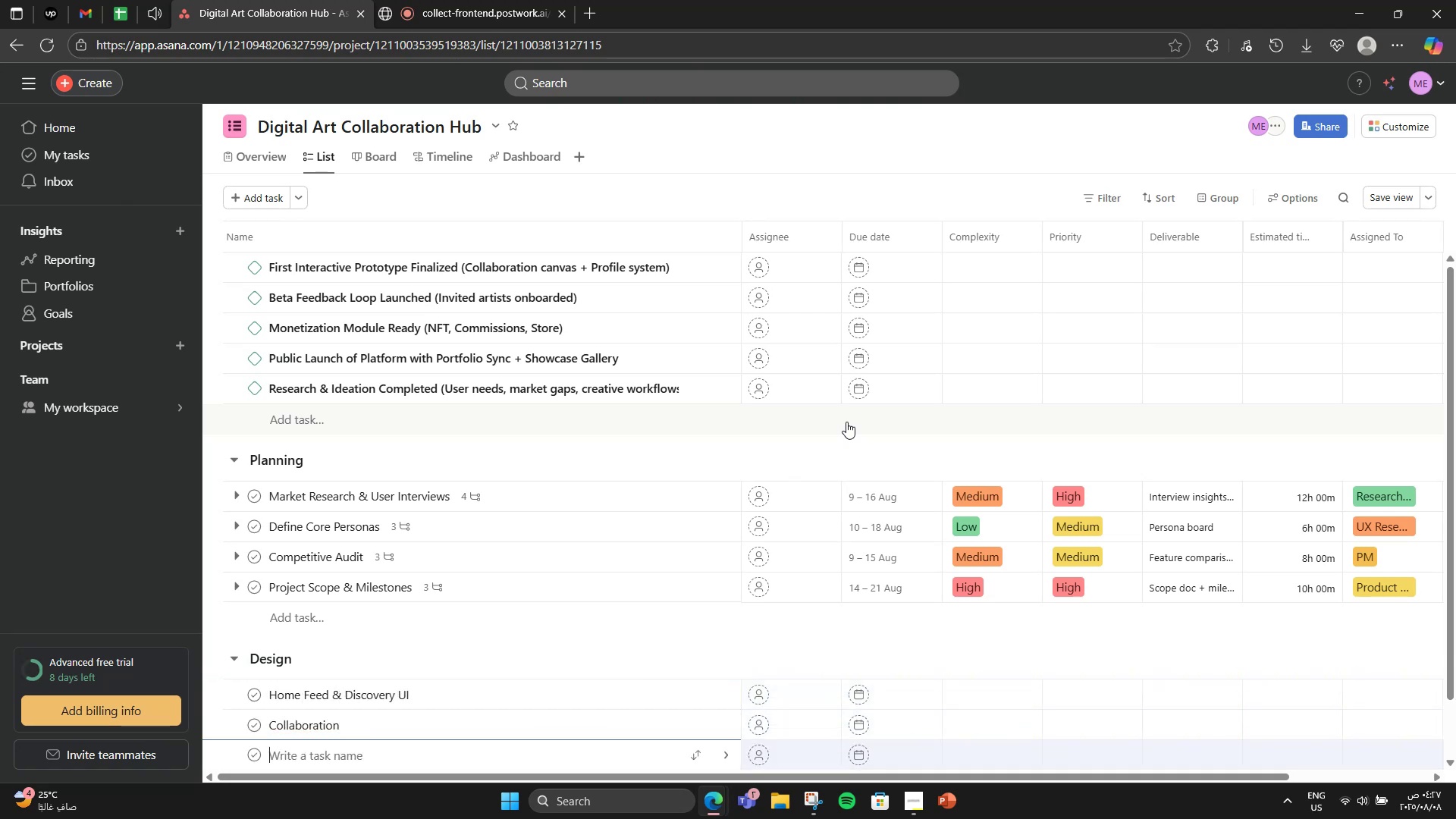 
key(Backspace)
type( Canvas UI)
 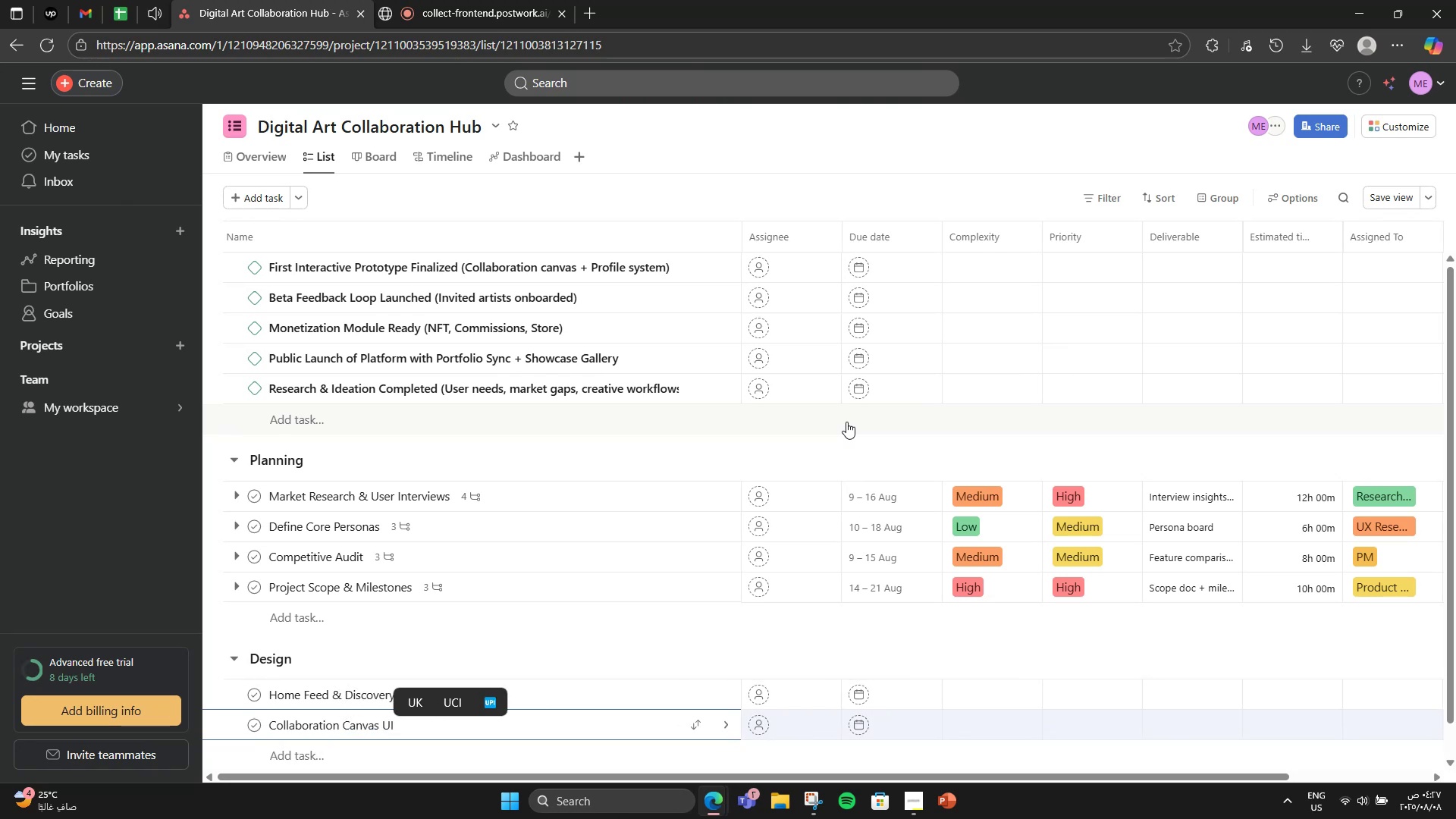 
key(Enter)
 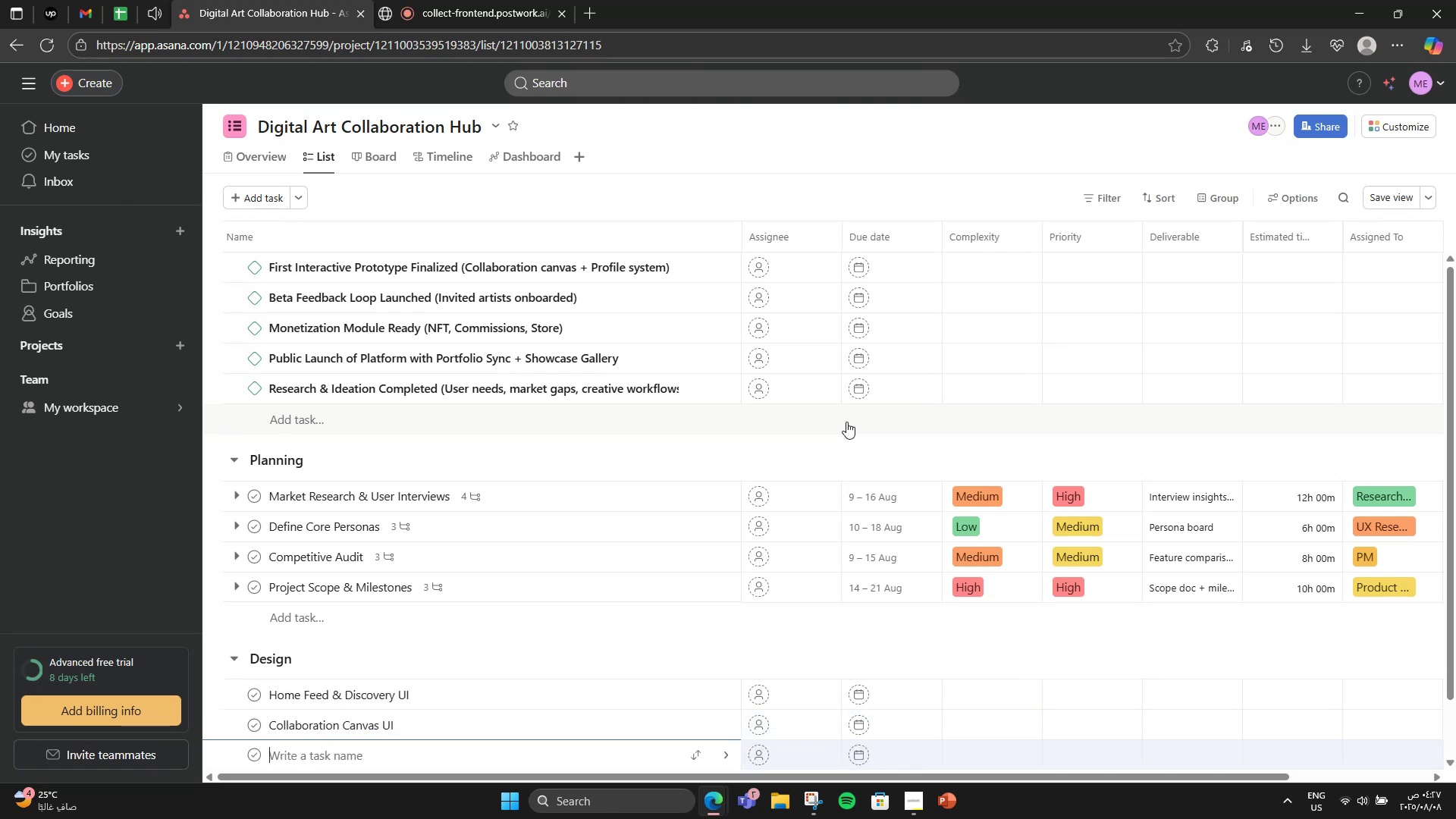 
type(Ari)
key(Backspace)
type(tist profile )
key(Backspace)
key(Backspace)
key(Backspace)
type(Profile & Asst )
key(Backspace)
key(Backspace)
type(et Sti)
key(Backspace)
type(ore)
 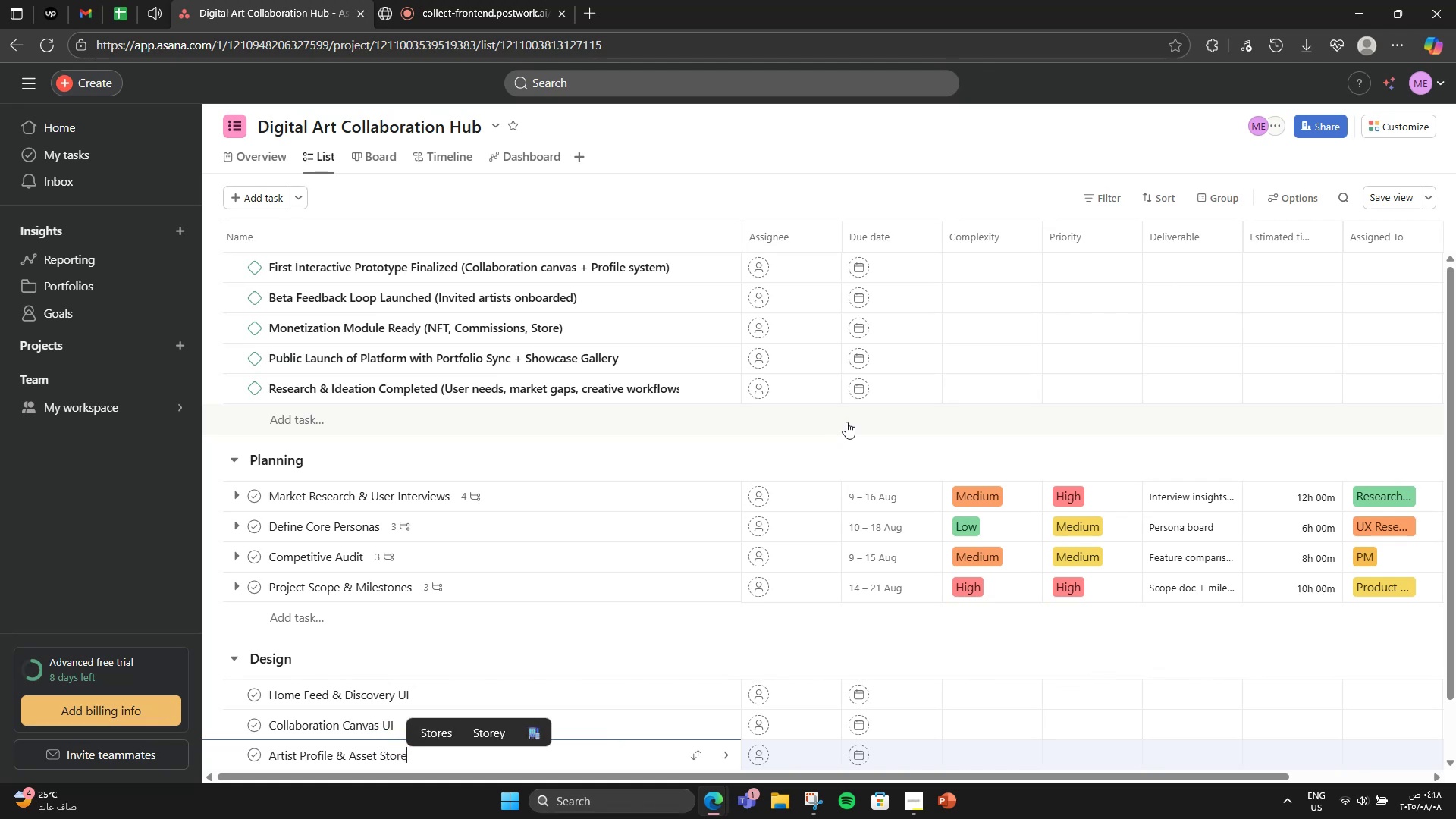 
key(Enter)
 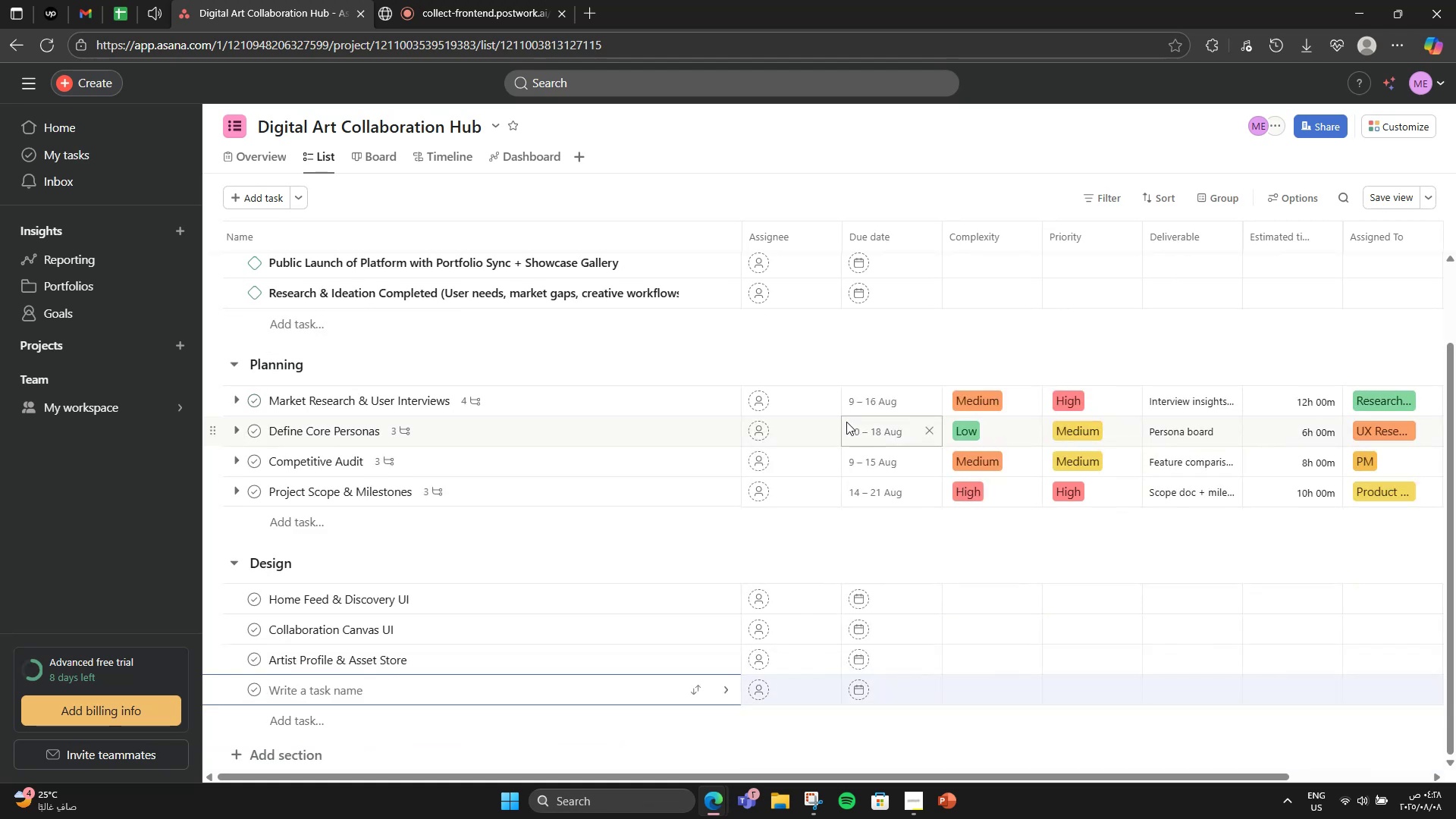 
type(Onboarding Flow)
 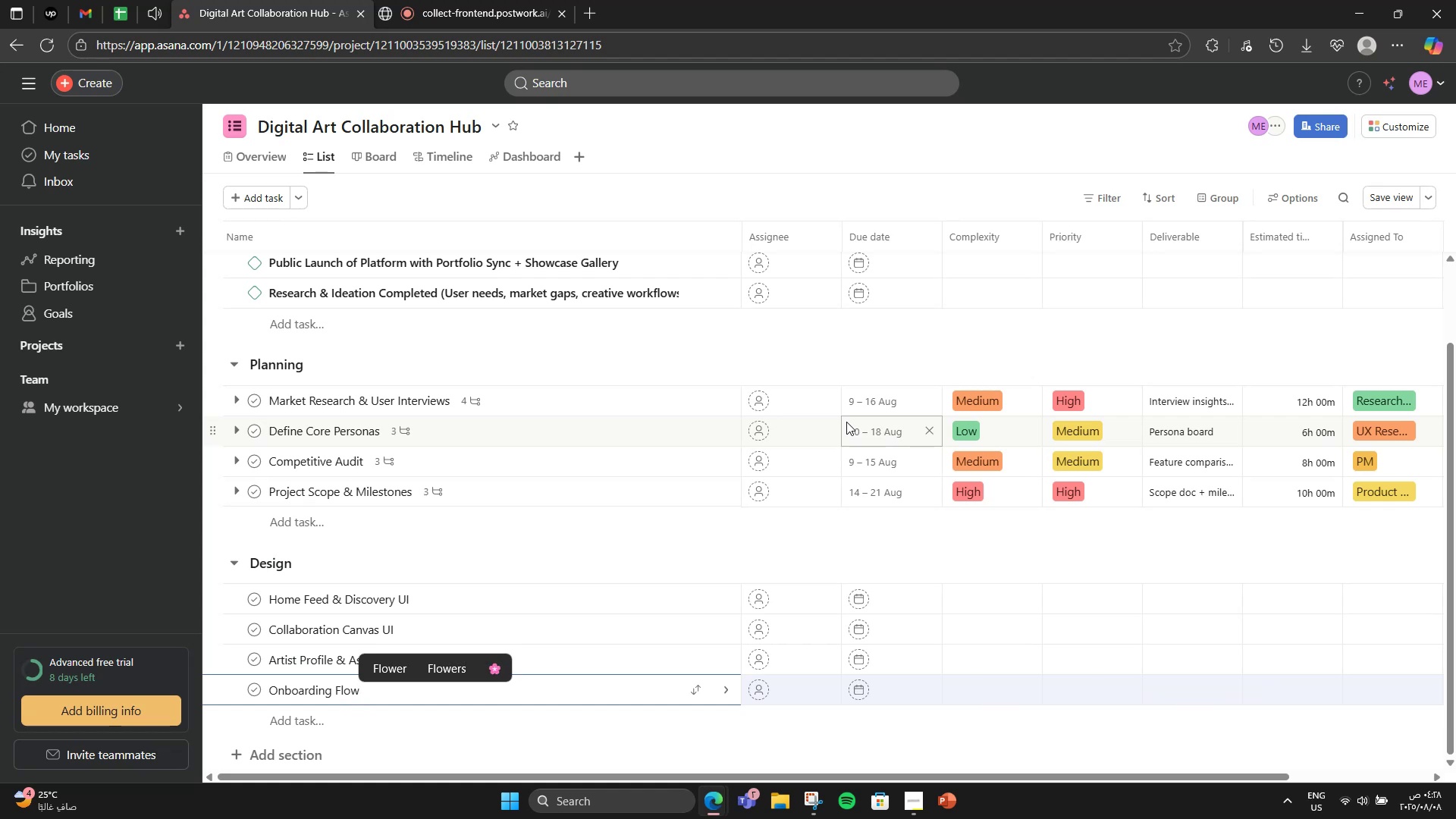 
wait(6.82)
 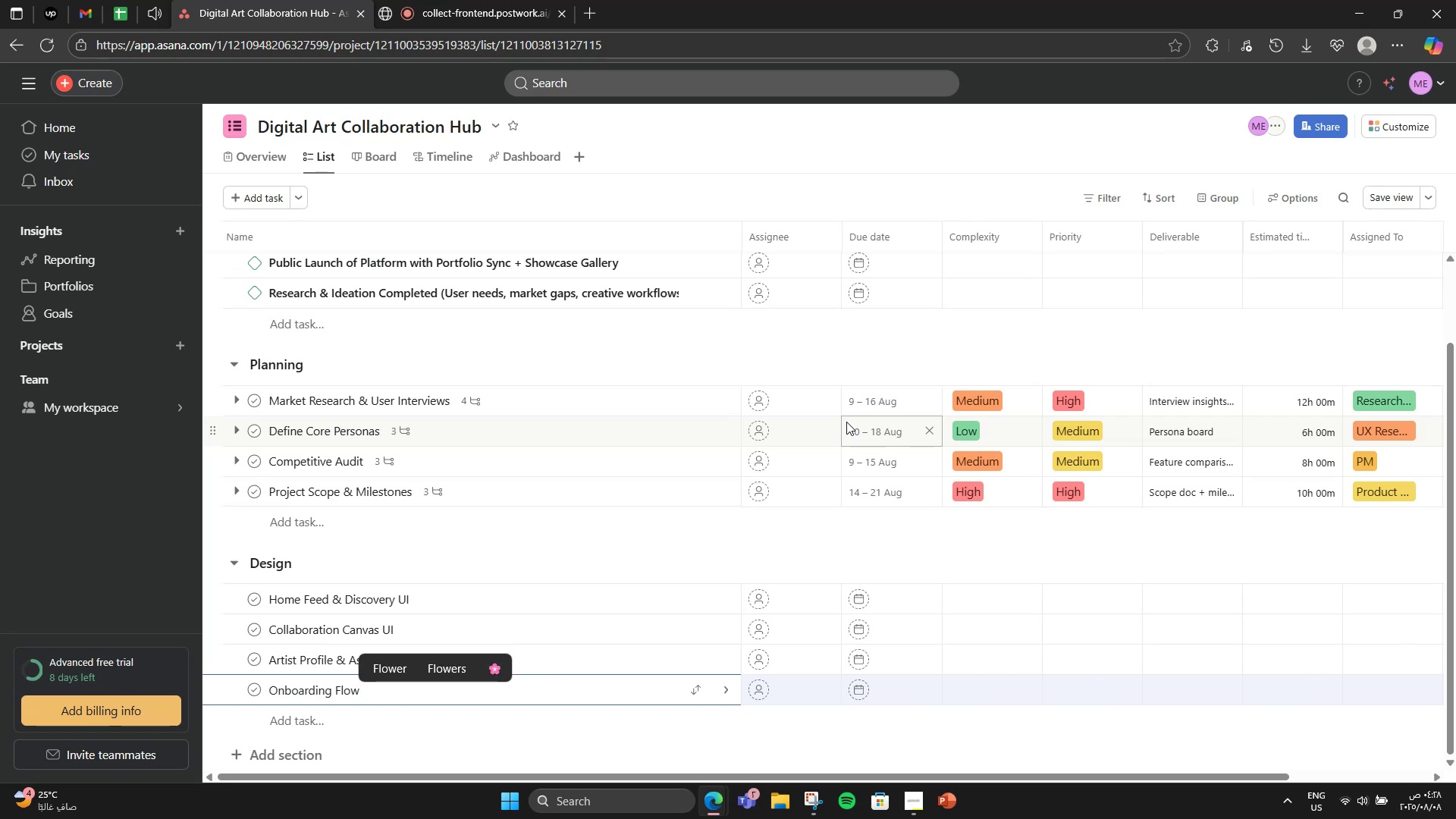 
left_click([485, 600])
 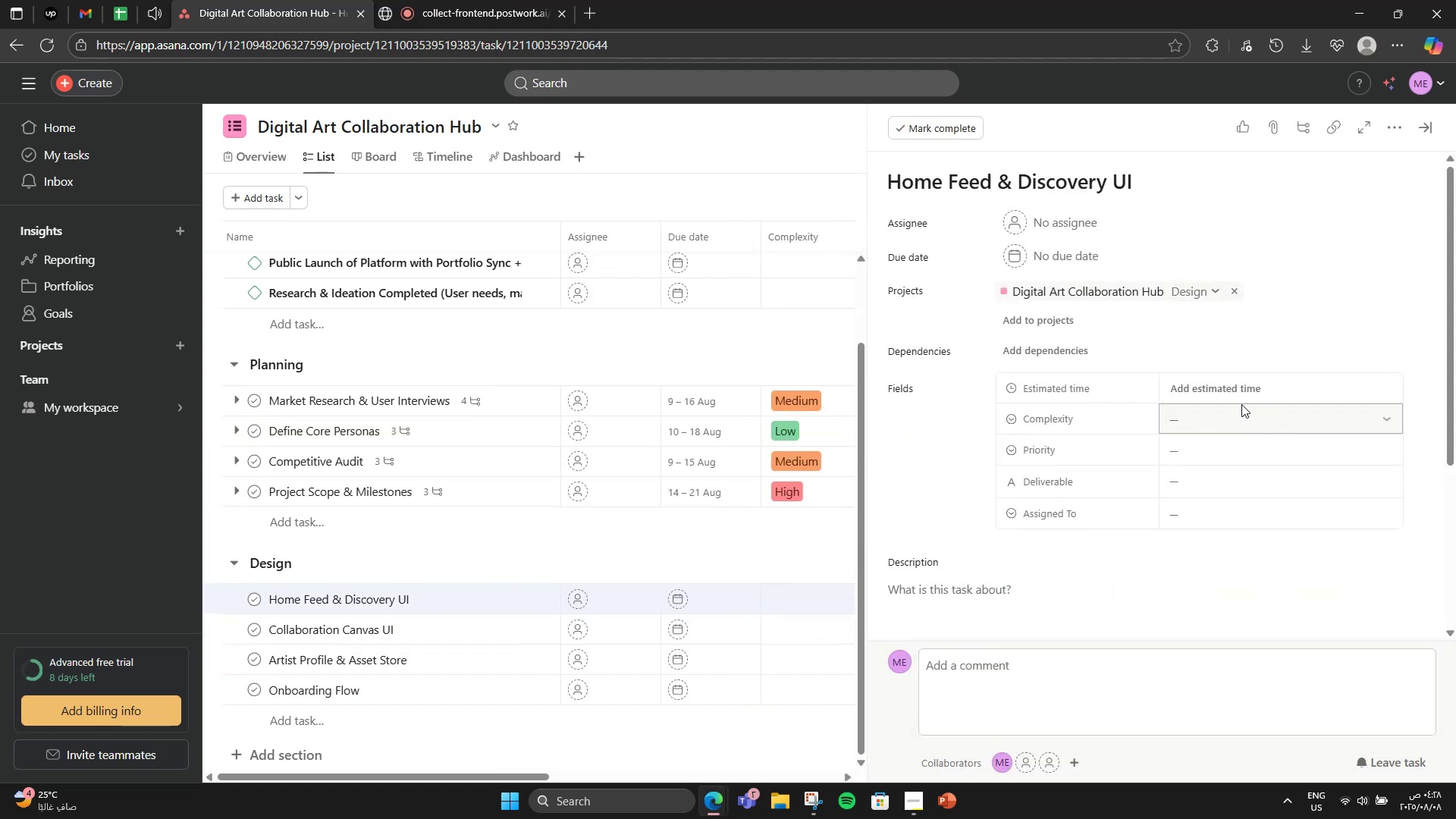 
scroll: coordinate [1165, 517], scroll_direction: down, amount: 2.0
 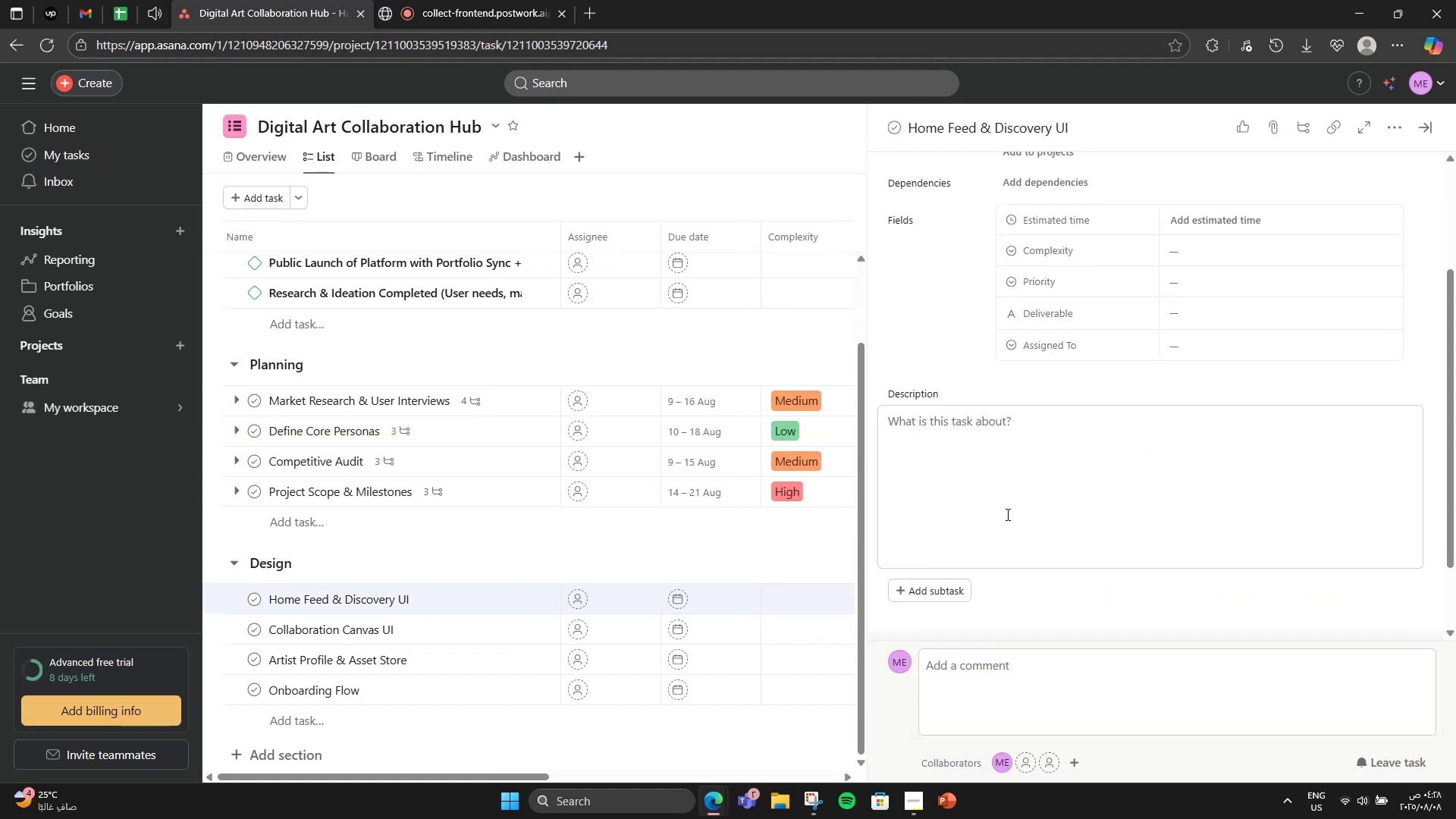 
left_click([993, 457])
 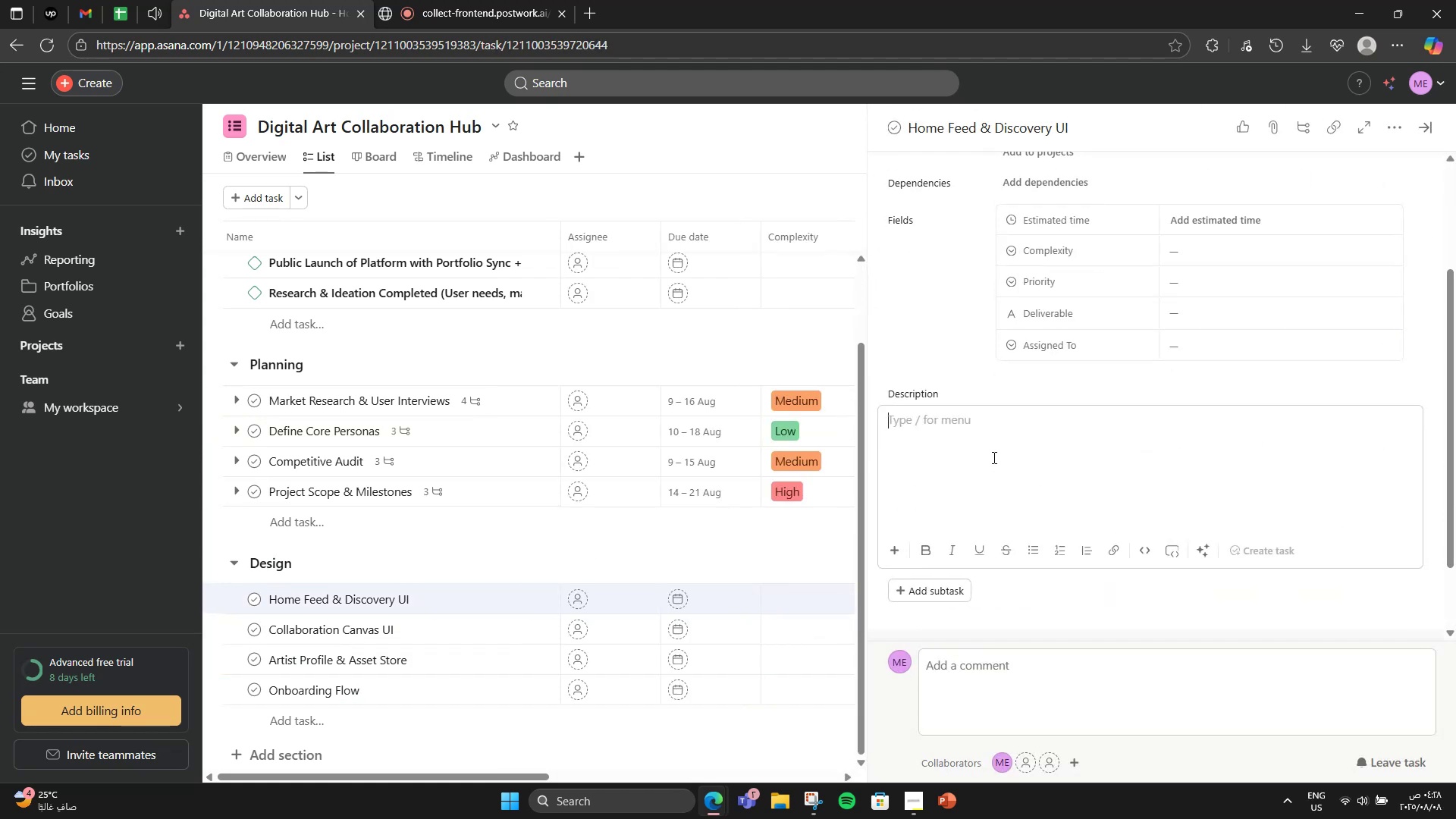 
type(Design a home interface with r)
key(Backspace)
type(trending collabd)
key(Backspace)
type(s, curated packs, and artist spoti)
key(Backspace)
type(lights)
 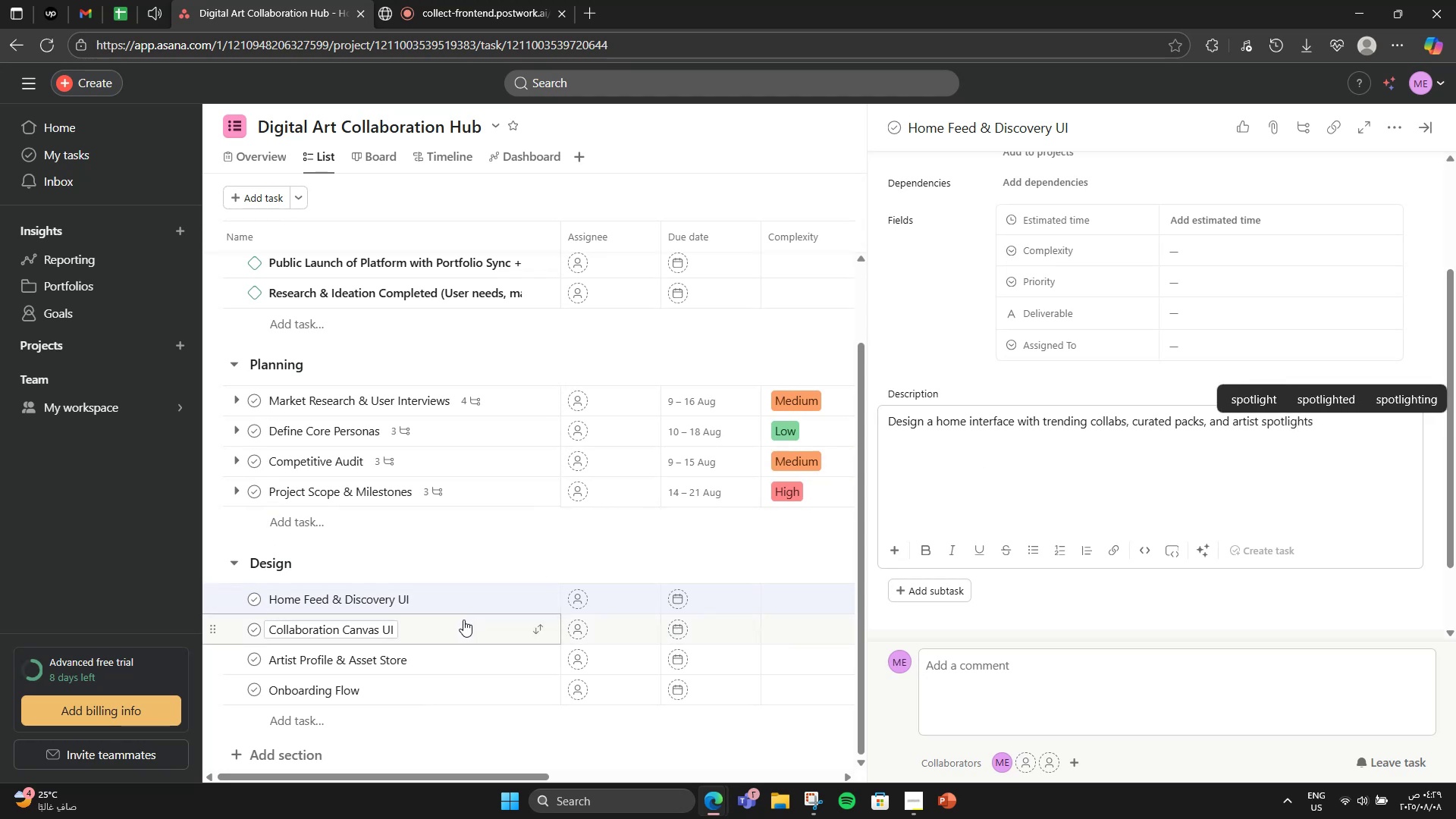 
wait(5.22)
 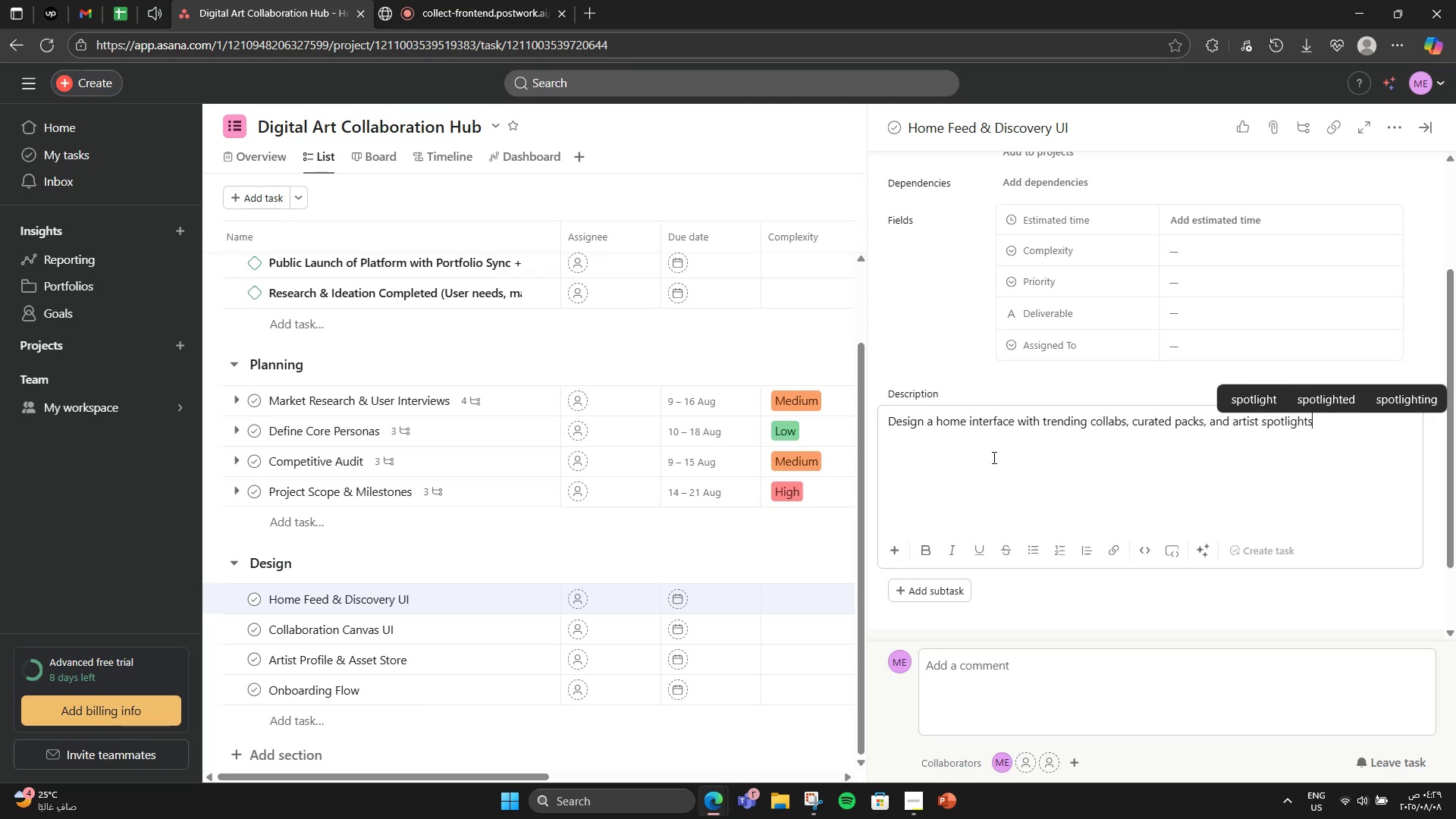 
left_click([463, 620])
 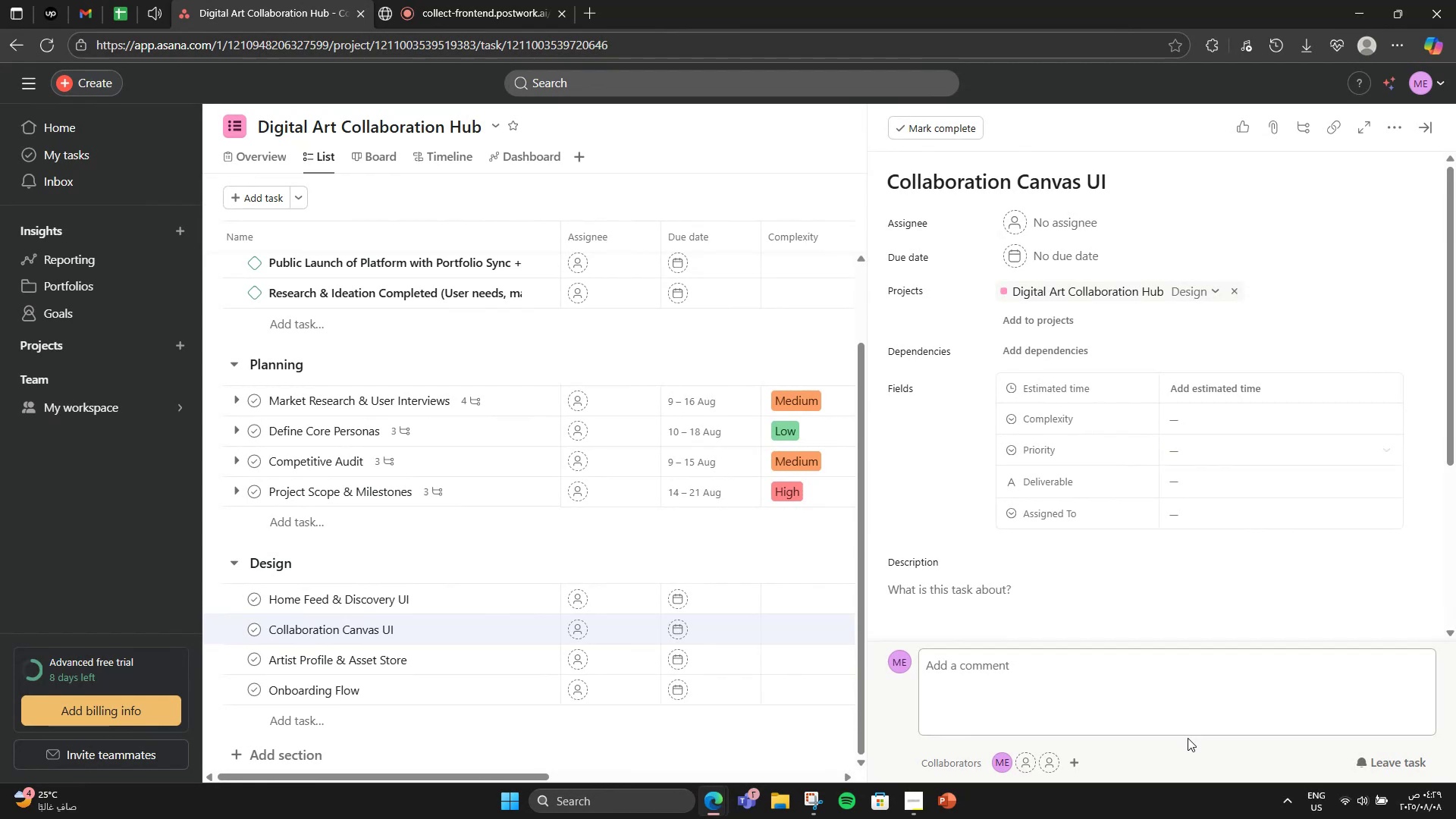 
scroll: coordinate [937, 613], scroll_direction: down, amount: 4.0
 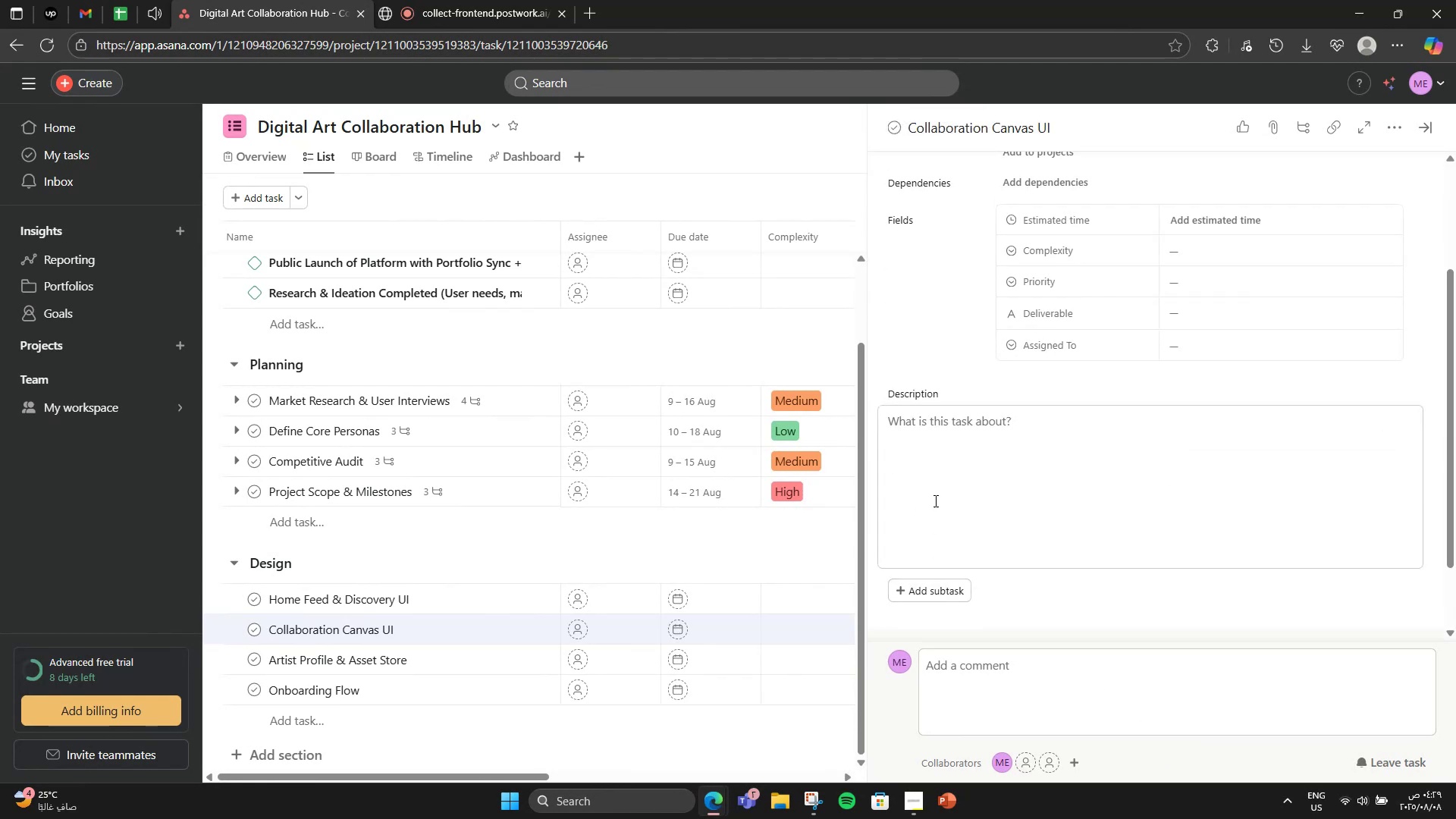 
left_click([934, 497])
 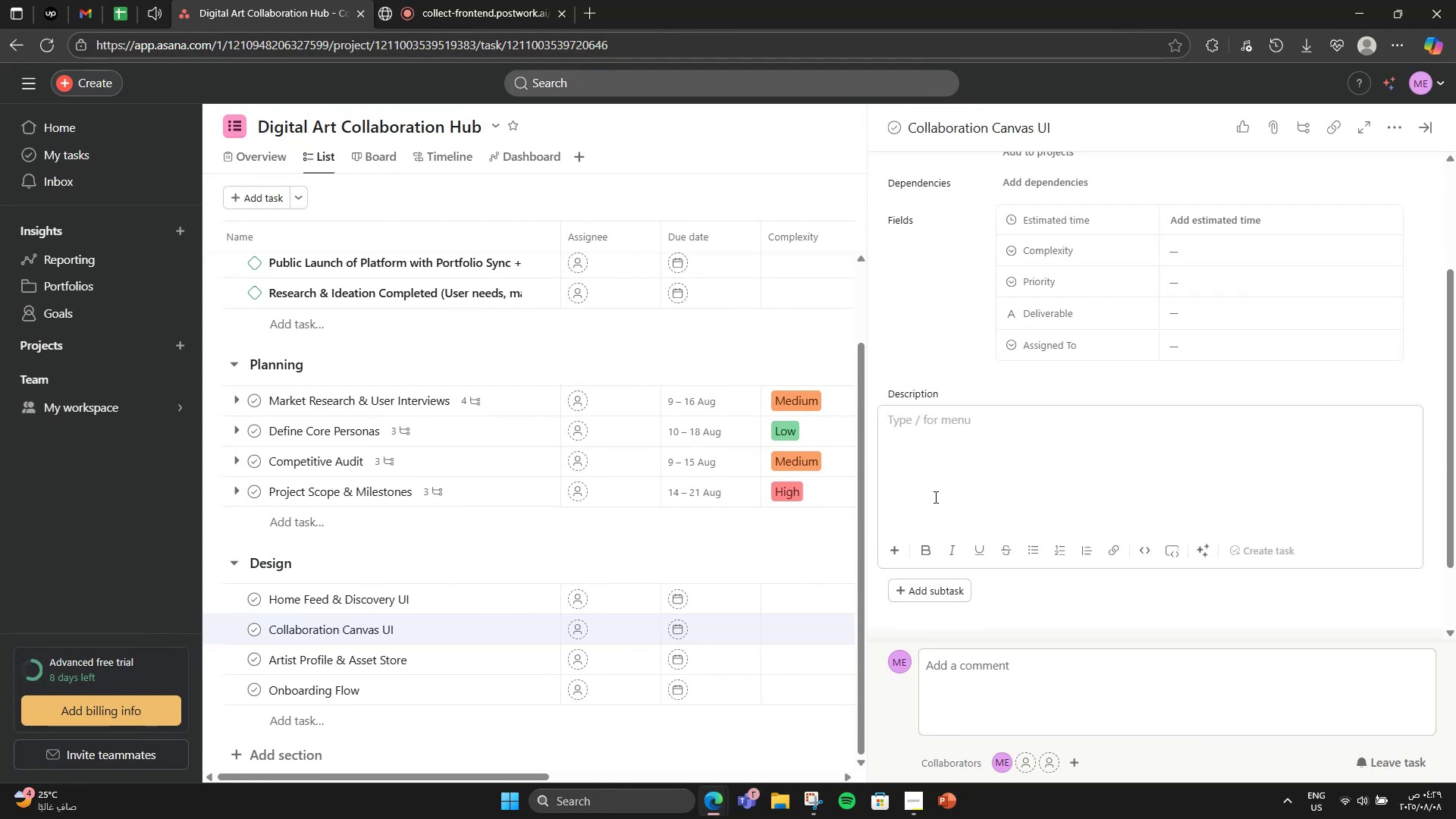 
type(Design a shared real-time canvas interface sil)
key(Backspace)
type(milar to f)
key(Backspace)
type(Figma but simplified)
 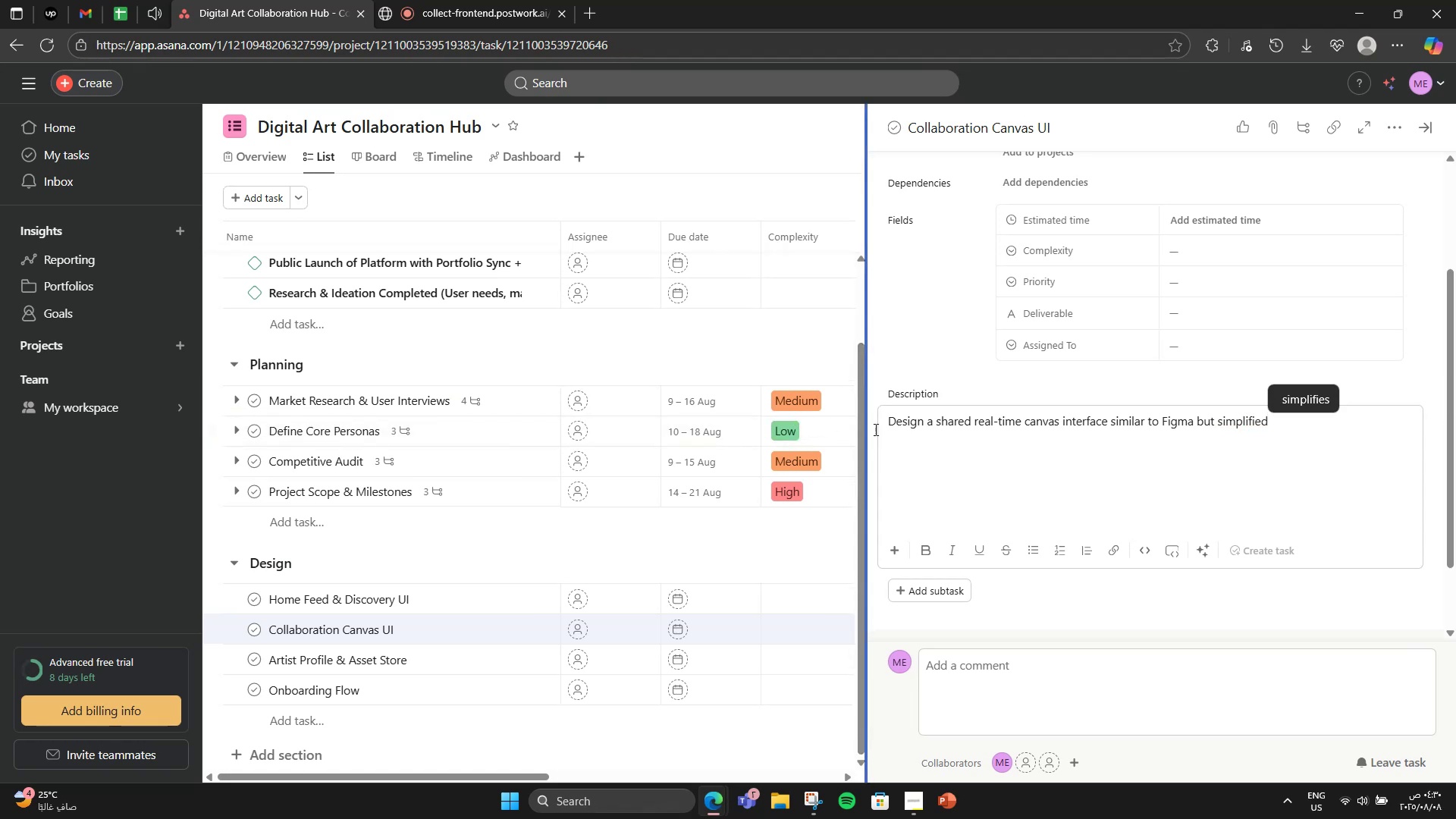 
scroll: coordinate [954, 454], scroll_direction: down, amount: 2.0
 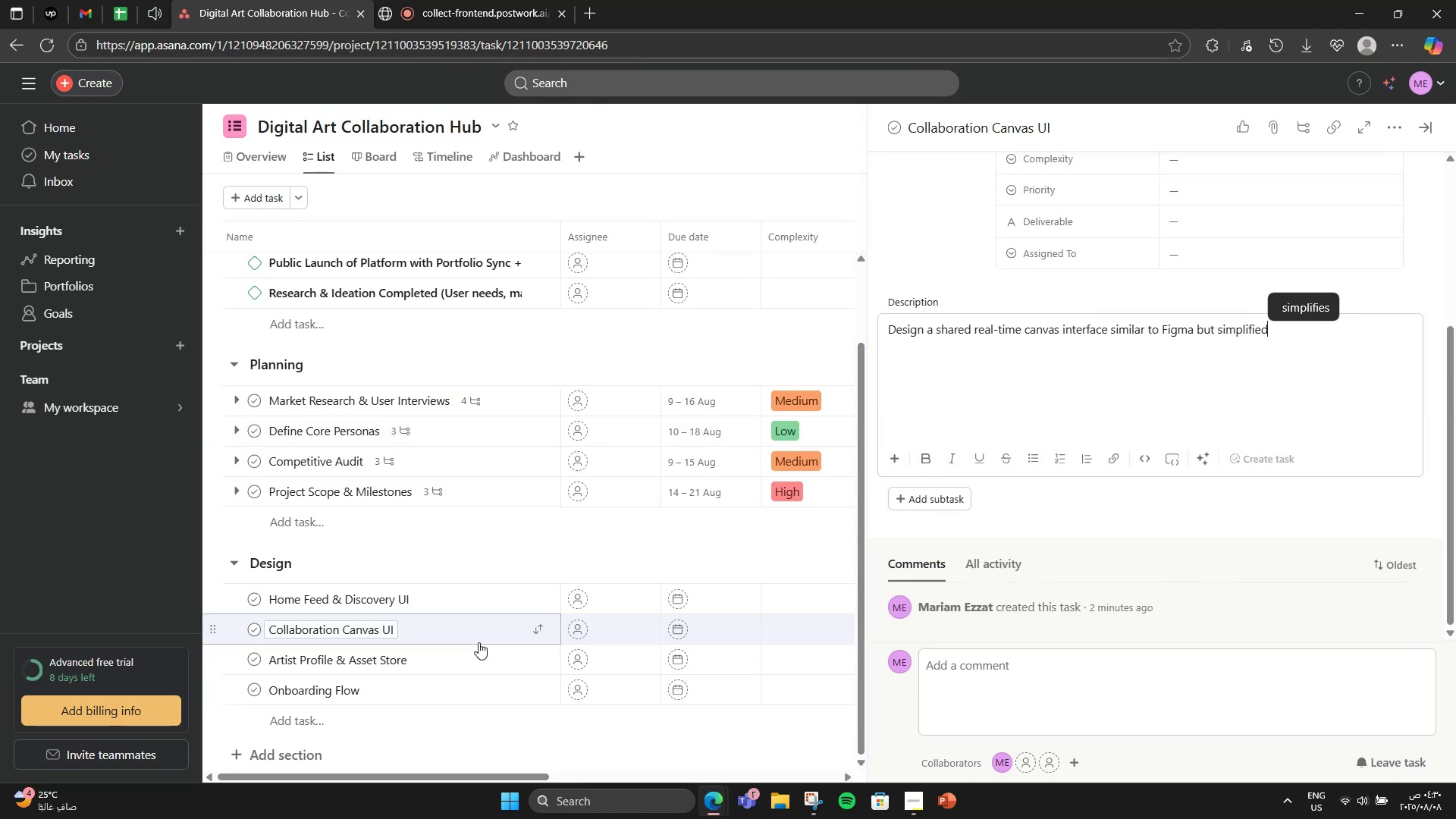 
left_click([466, 662])
 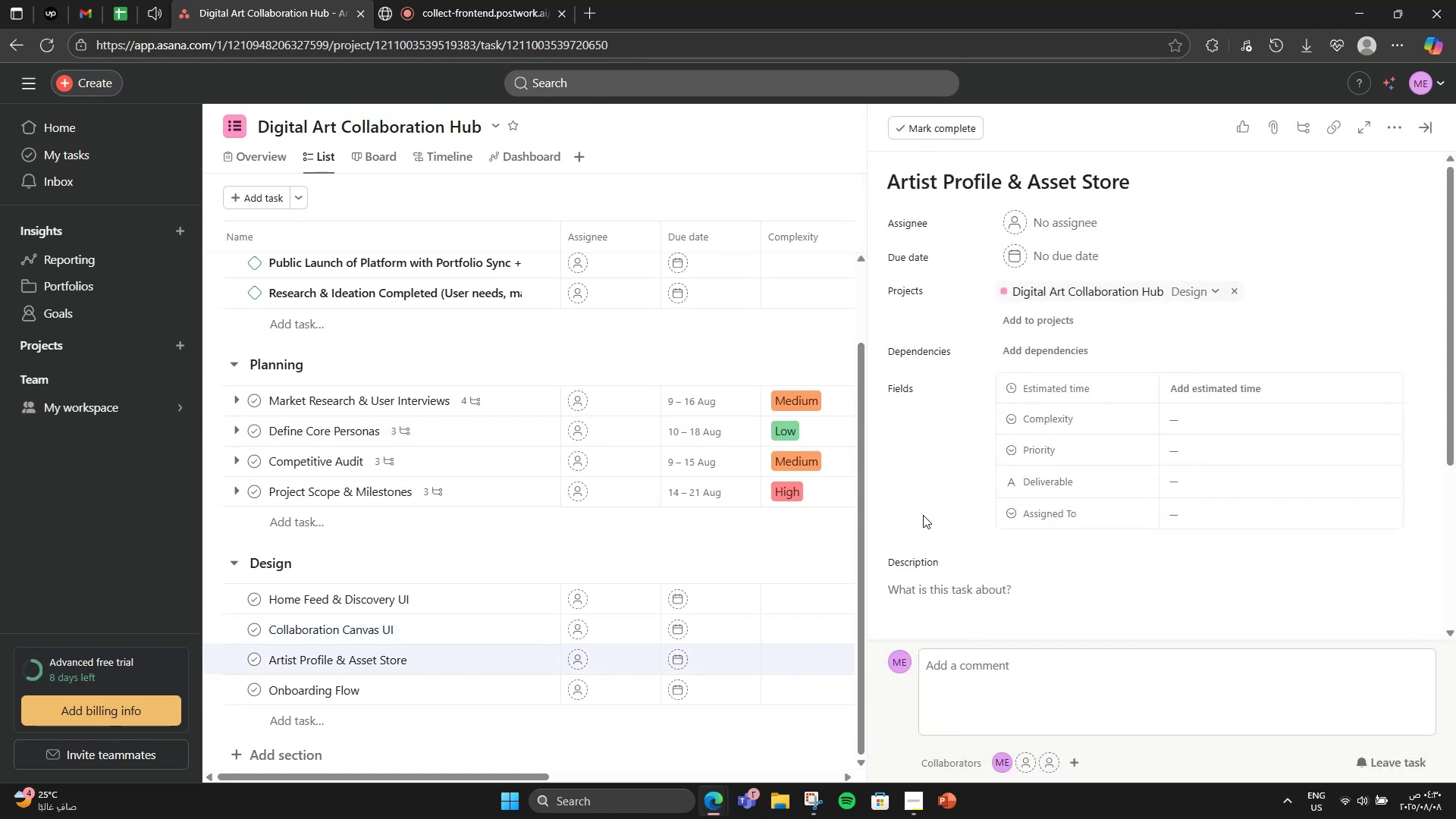 
scroll: coordinate [977, 540], scroll_direction: down, amount: 2.0
 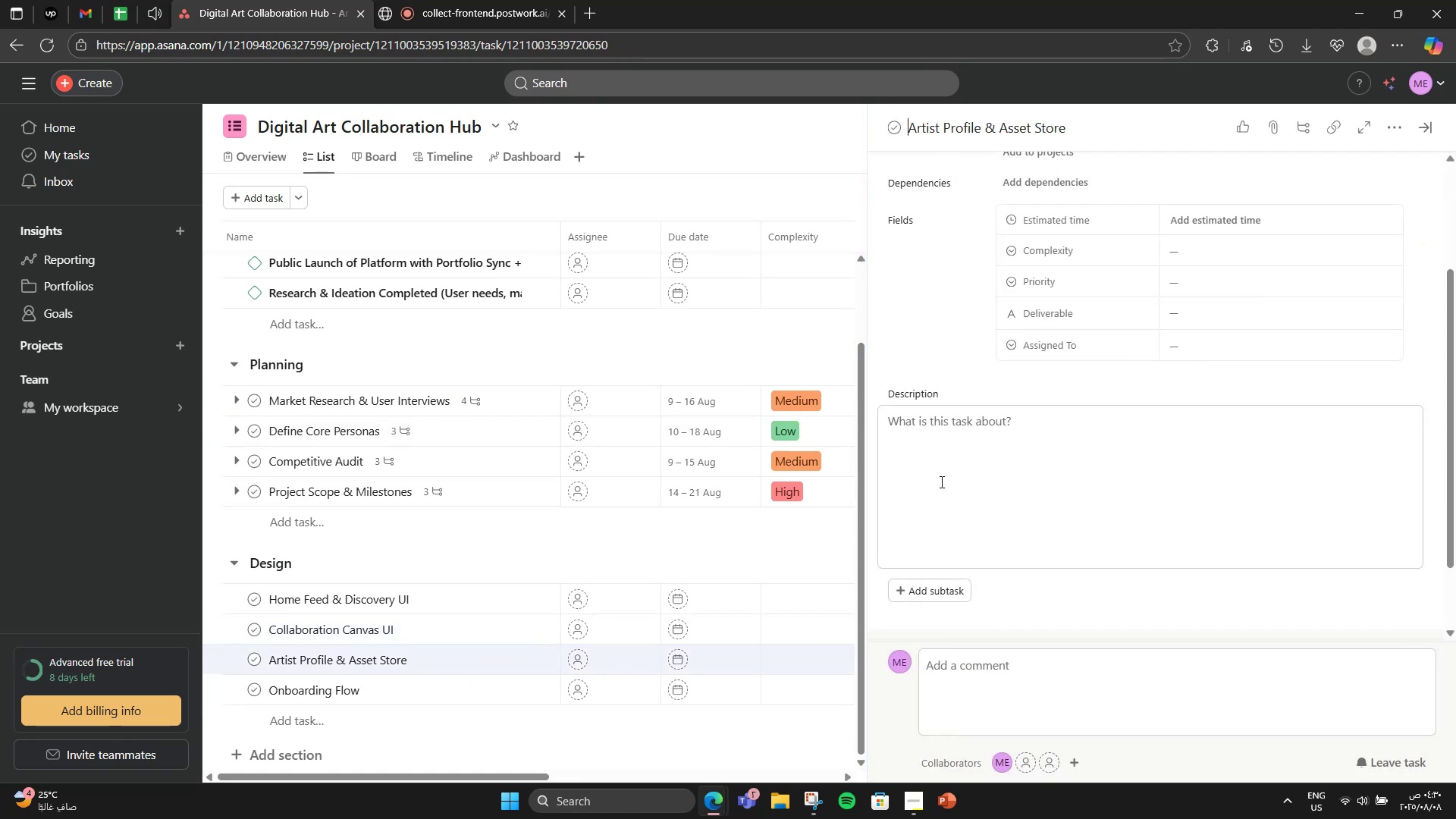 
left_click([940, 482])
 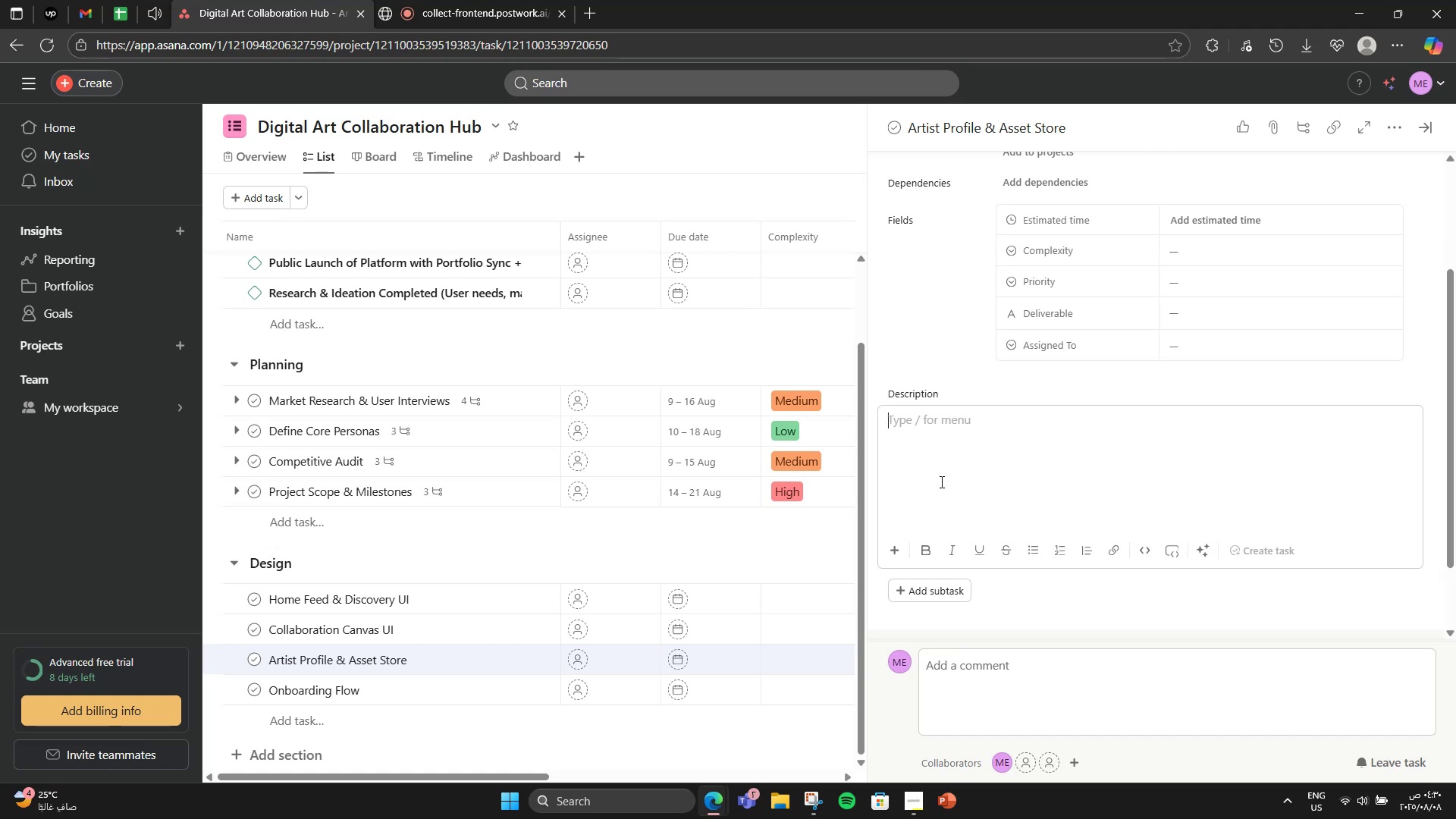 
type(Create UI[VolumeDown] for artist profiles, including bio )
key(Backspace)
type(, )
 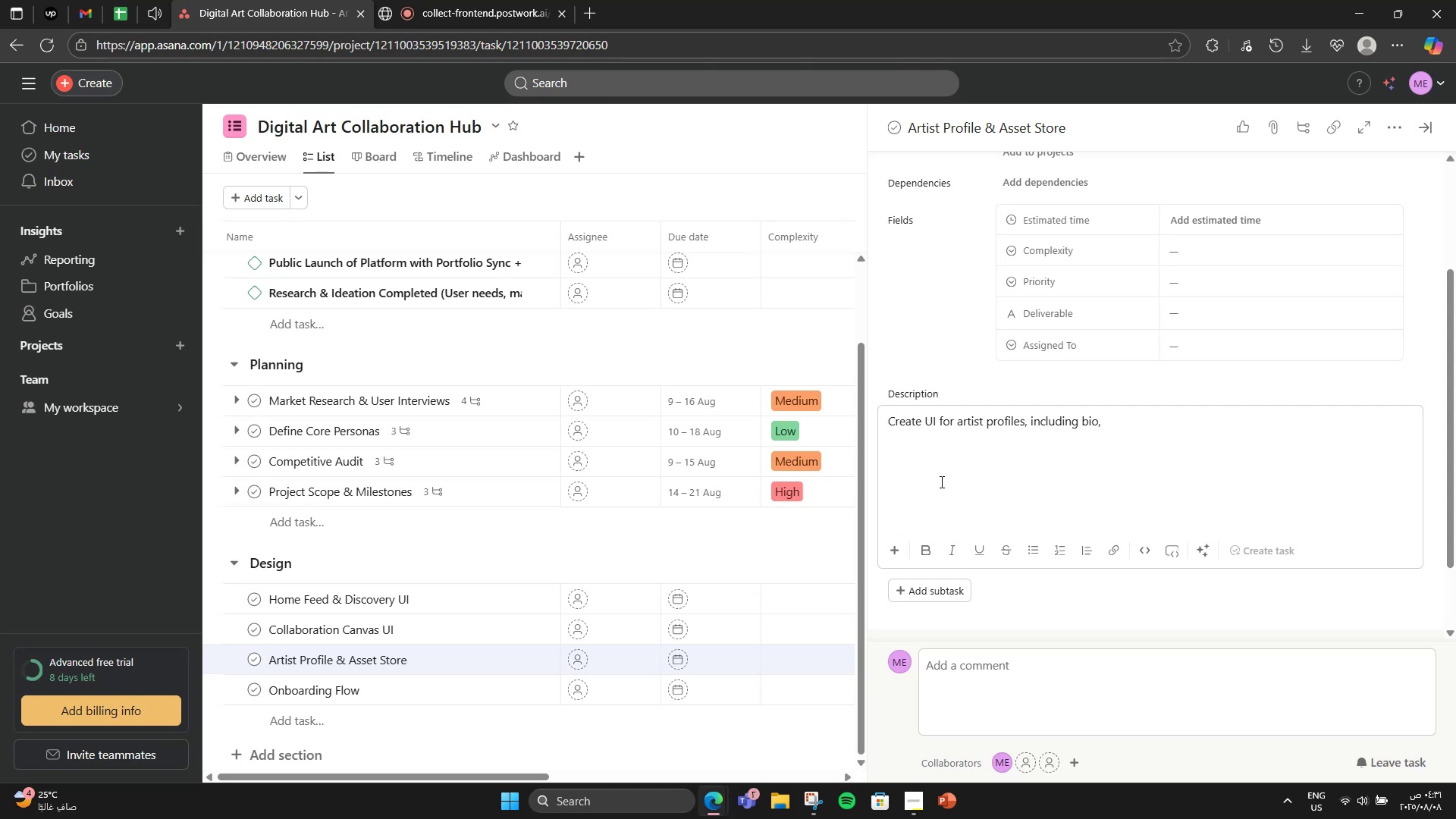 
type(si)
key(Backspace)
type(ocial links, asset uploads, and  product listings)
 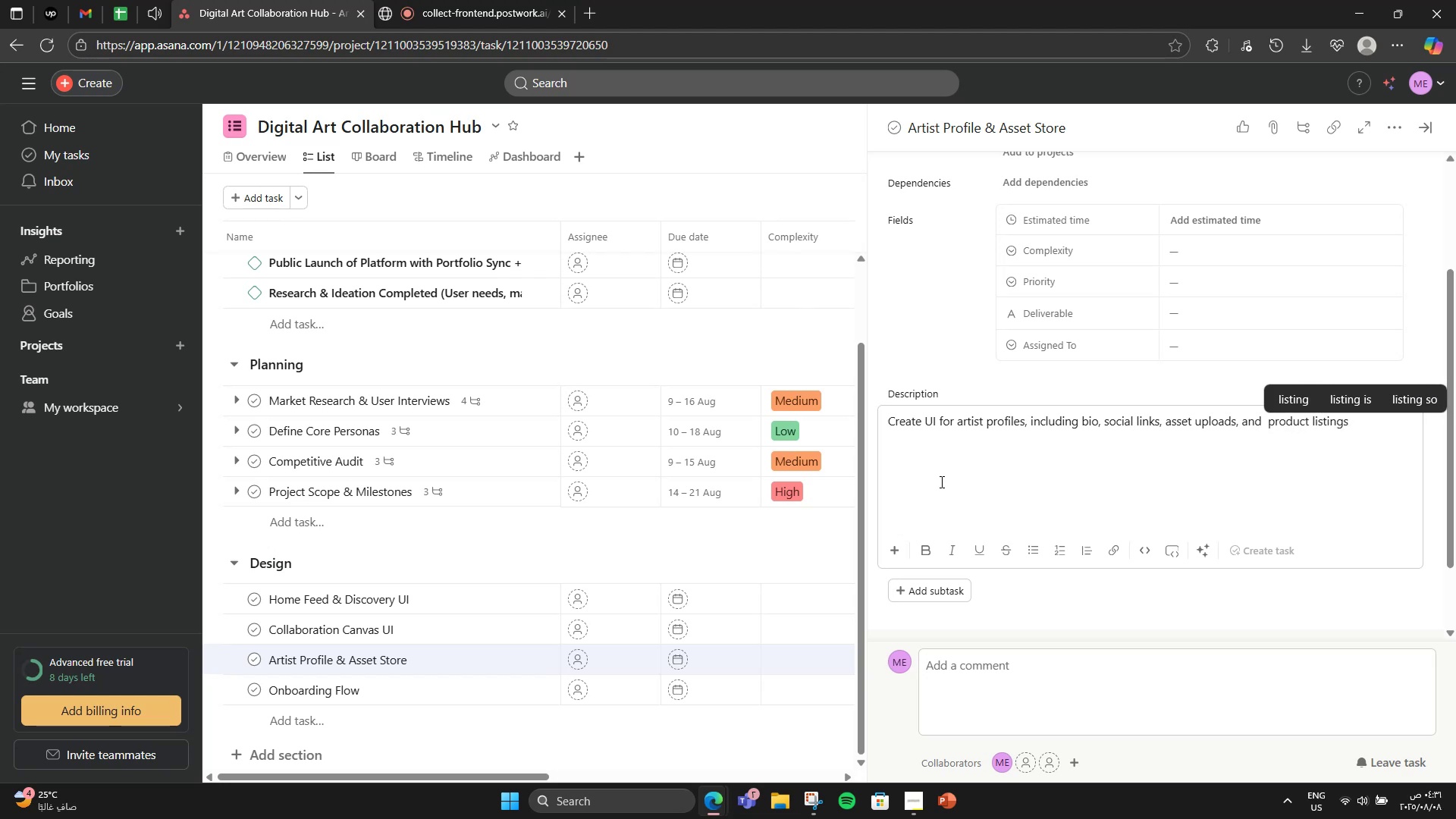 
scroll: coordinate [749, 520], scroll_direction: down, amount: 1.0
 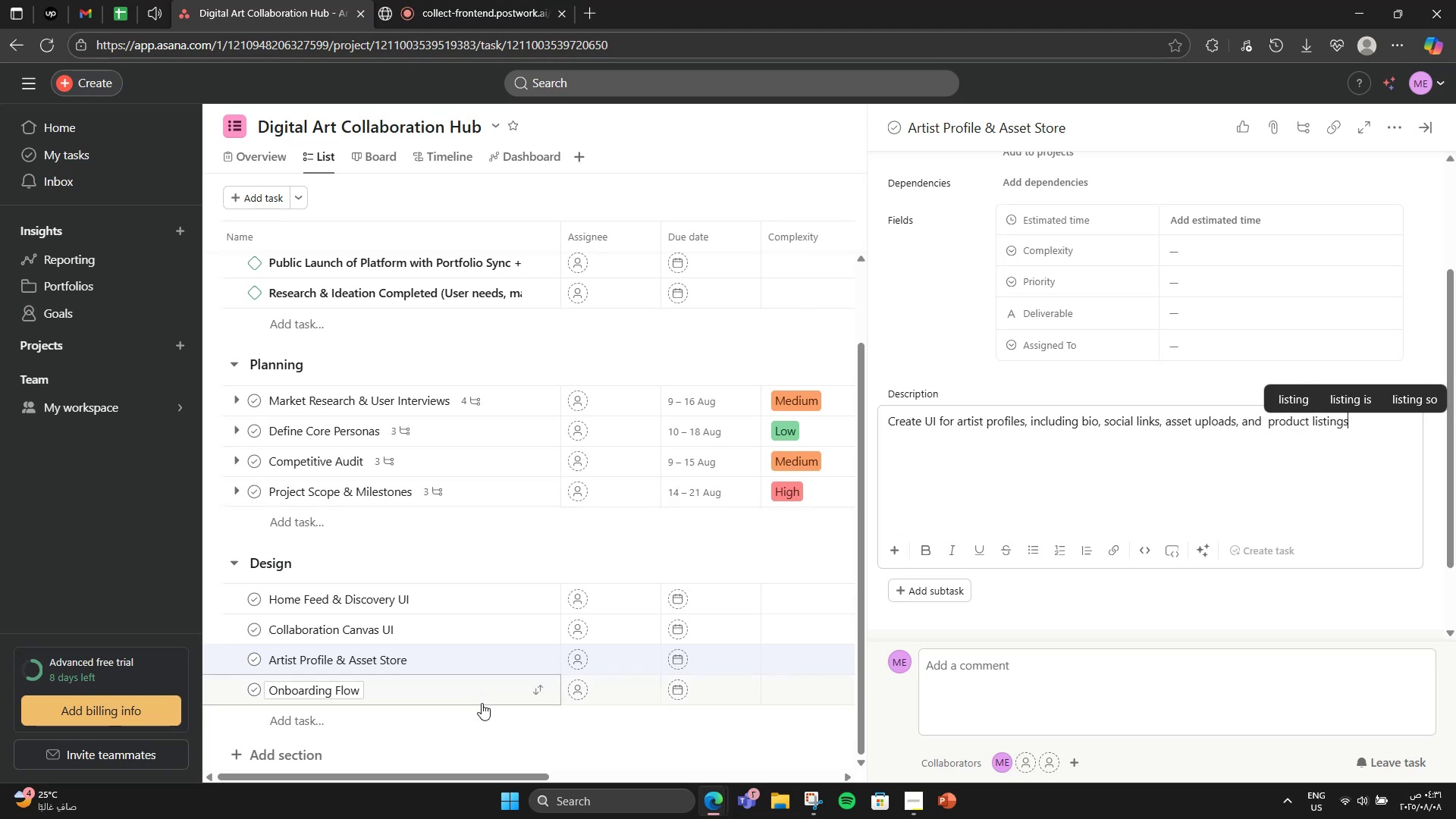 
left_click([494, 698])
 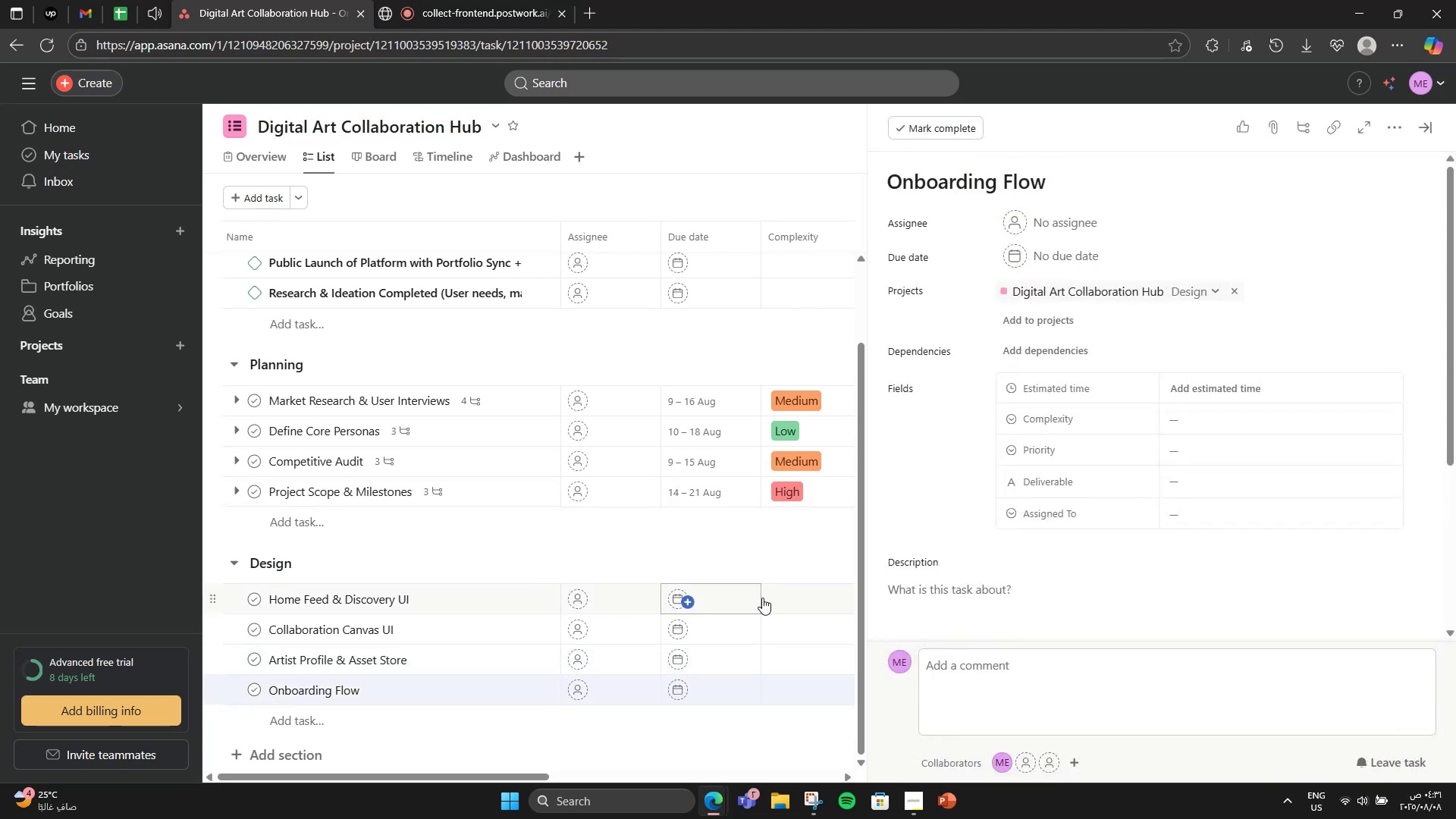 
scroll: coordinate [931, 583], scroll_direction: down, amount: 1.0
 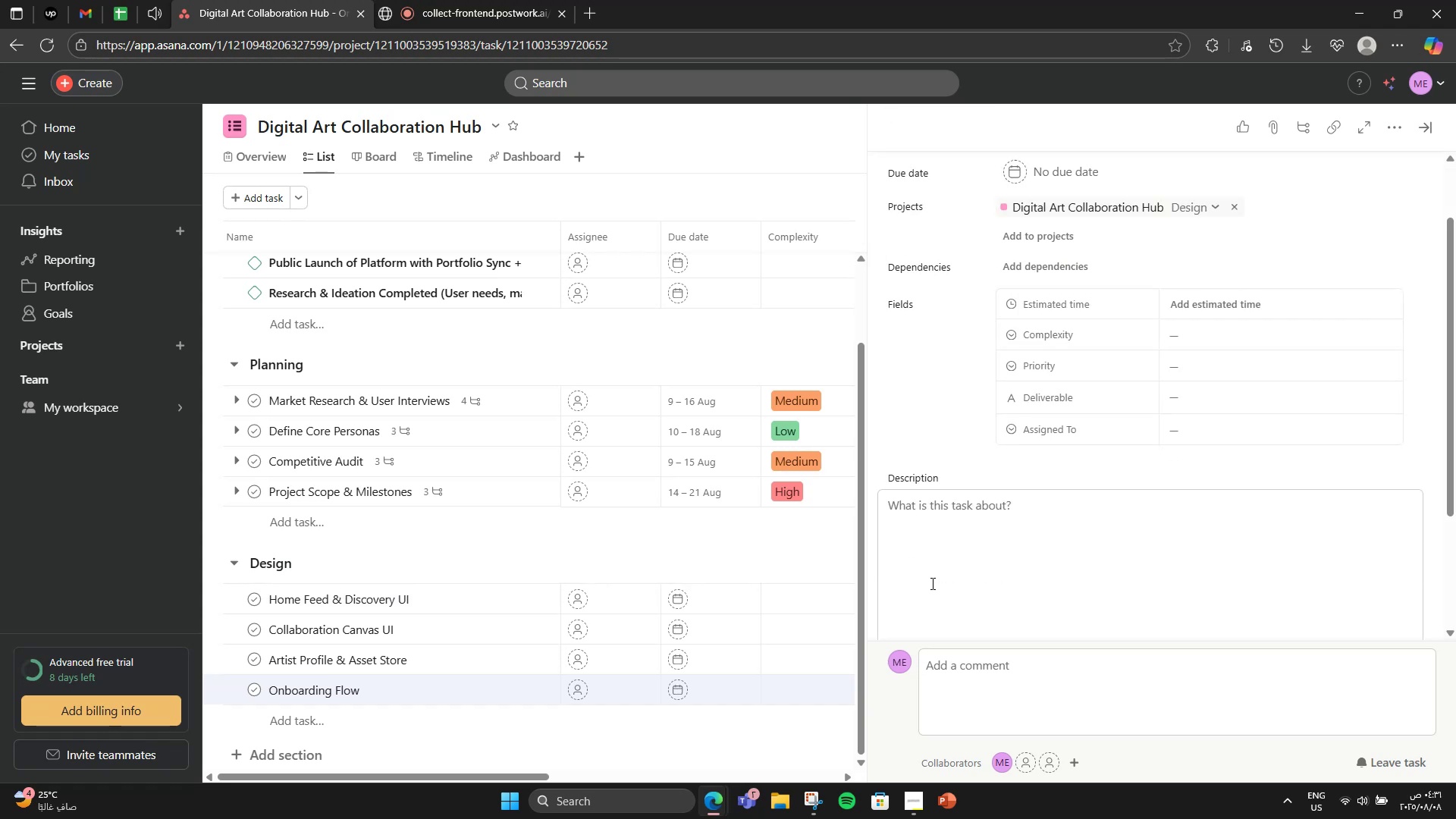 
left_click([939, 554])
 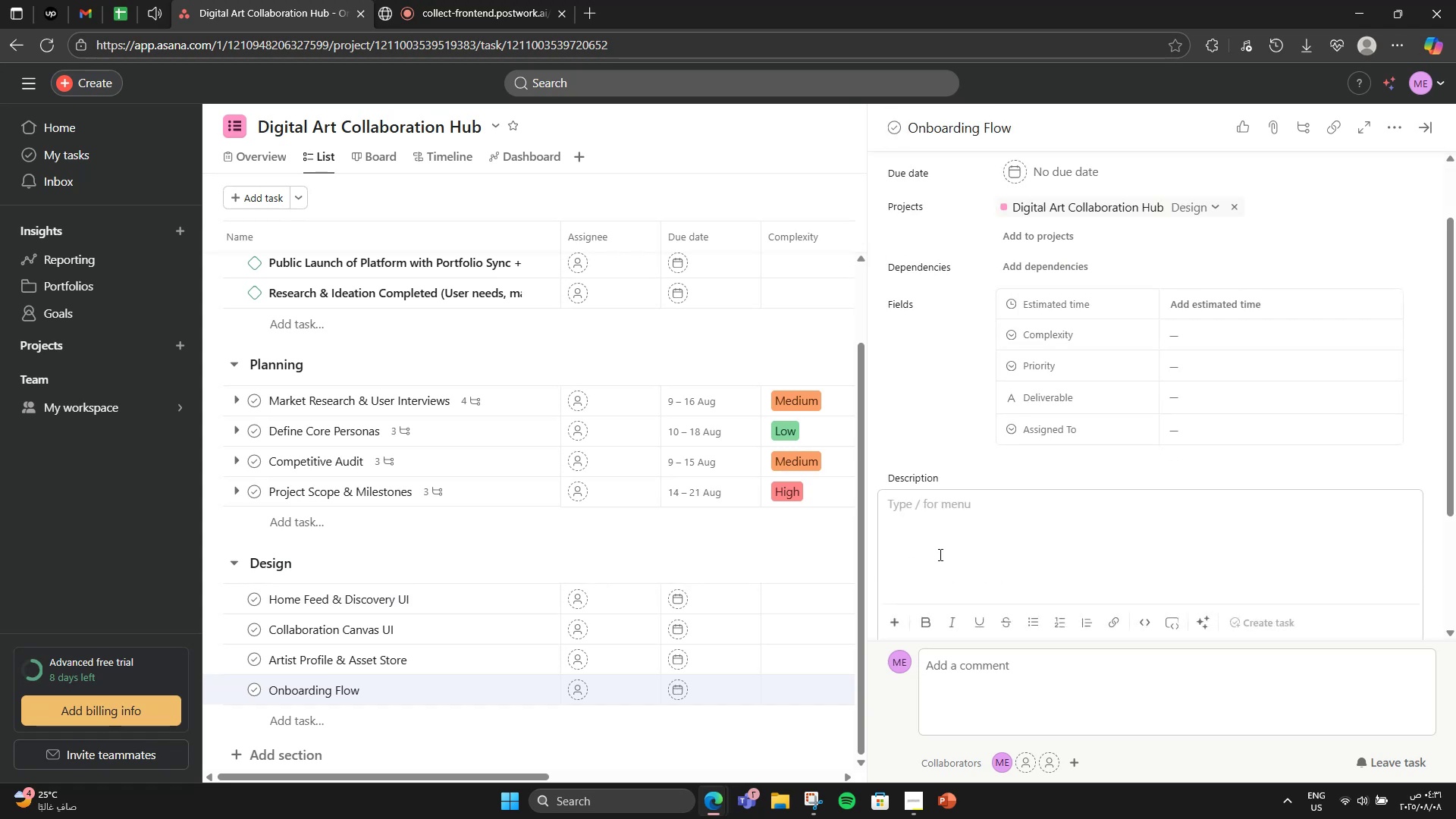 
type(Design onboarding with mood questions, skill tags, preferred sy)
key(Backspace)
type(tyles)
 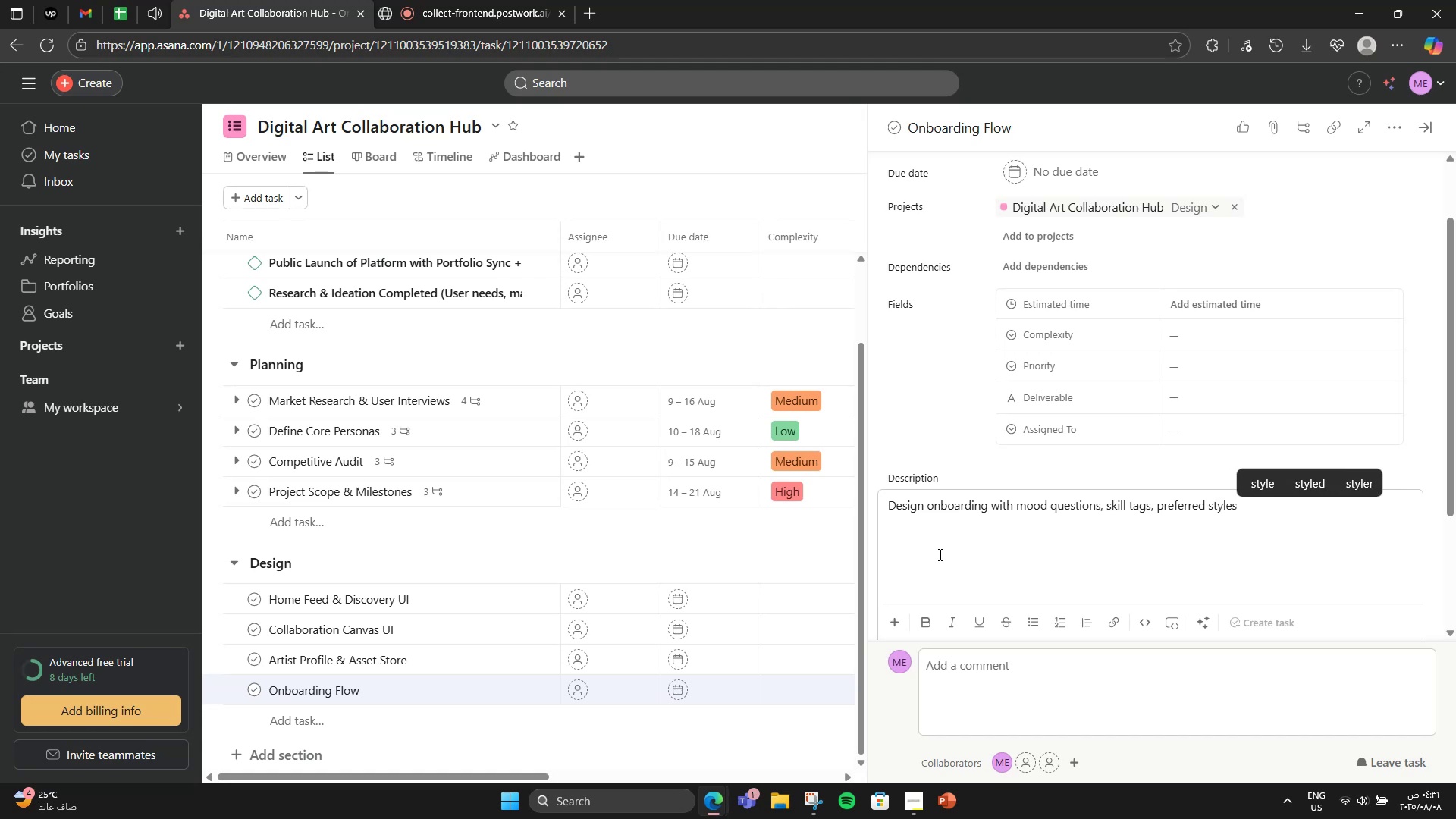 
scroll: coordinate [904, 541], scroll_direction: down, amount: 3.0
 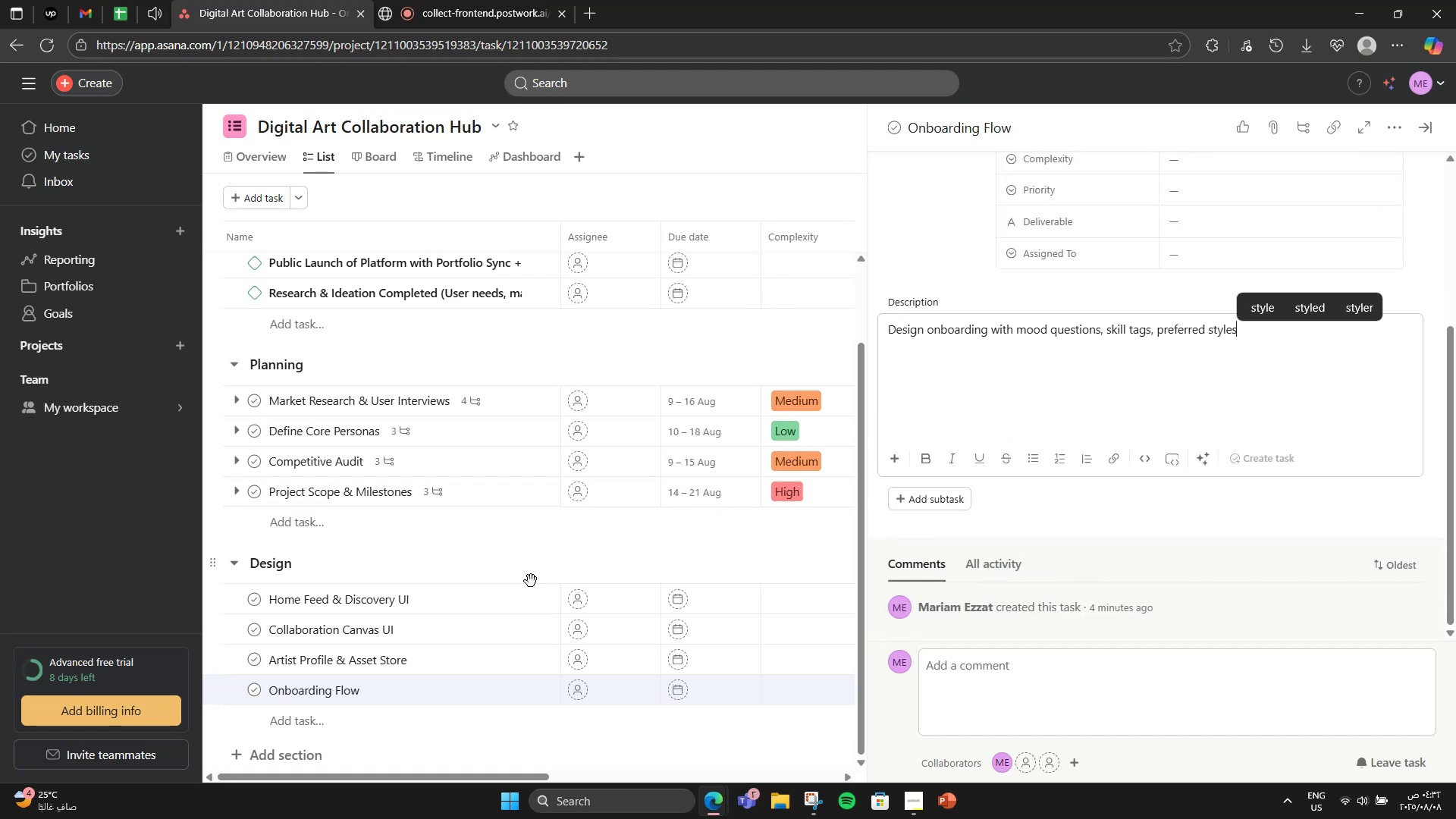 
left_click([535, 579])
 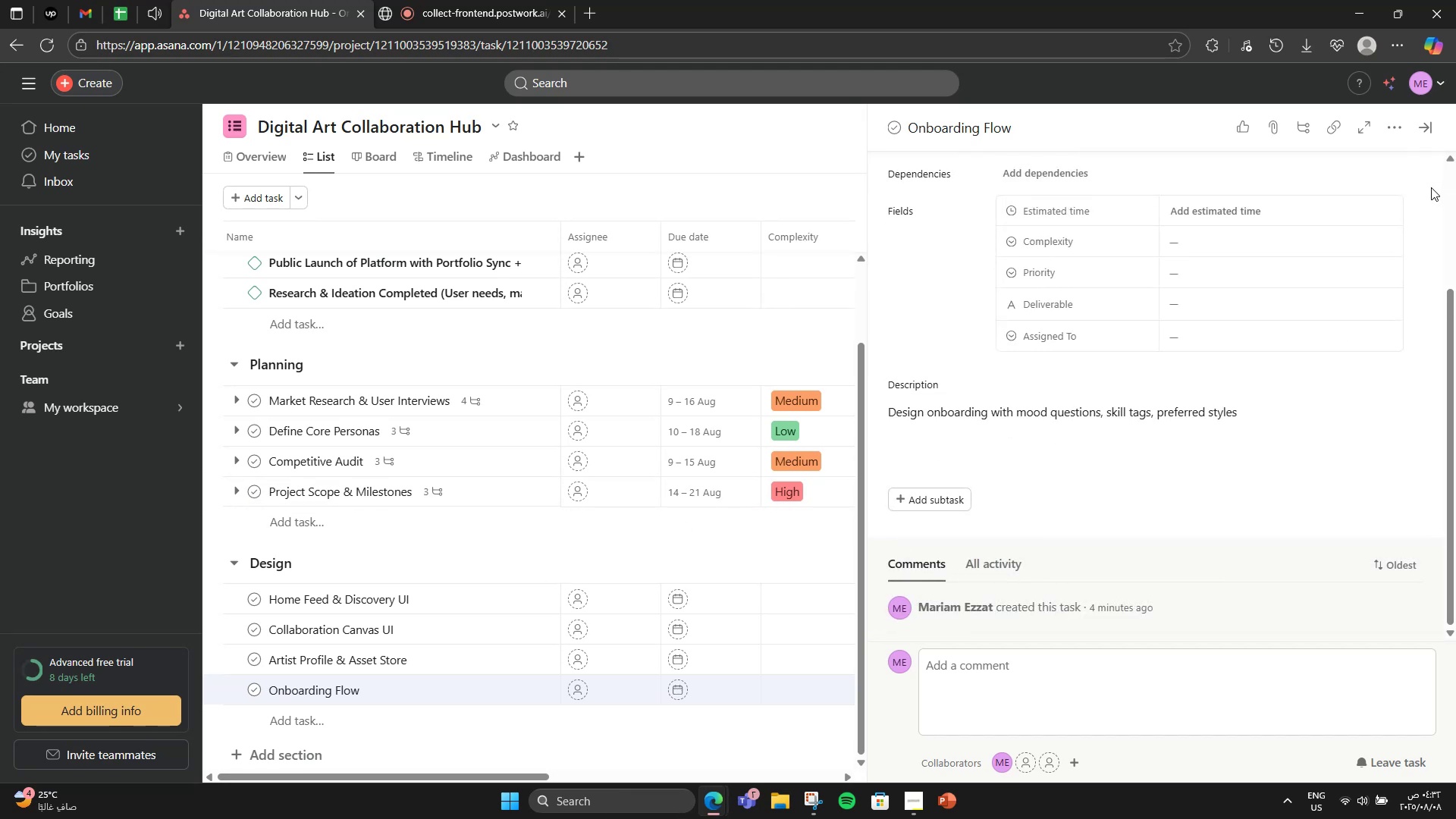 
left_click([1418, 138])
 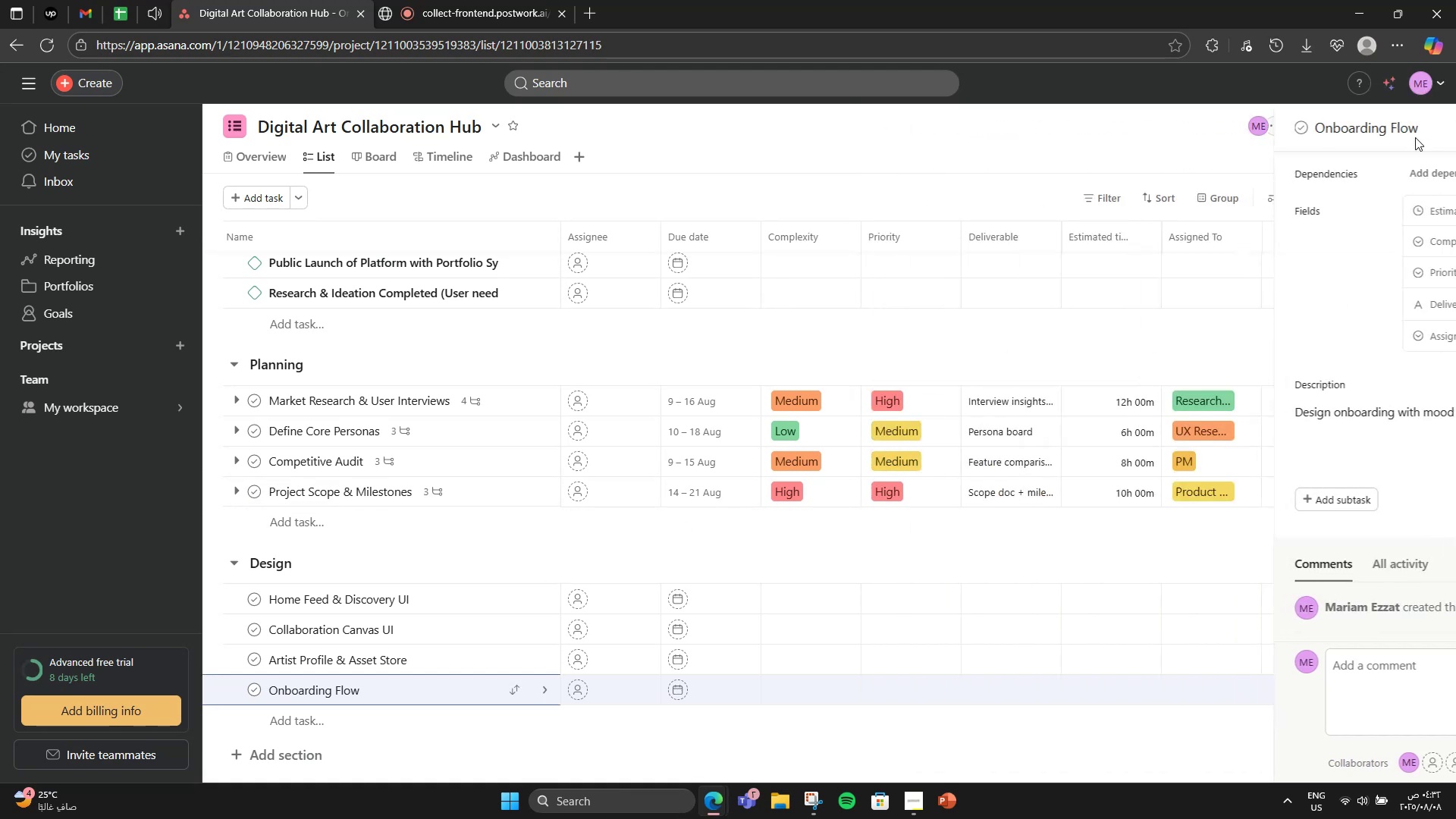 
mouse_move([503, 616])
 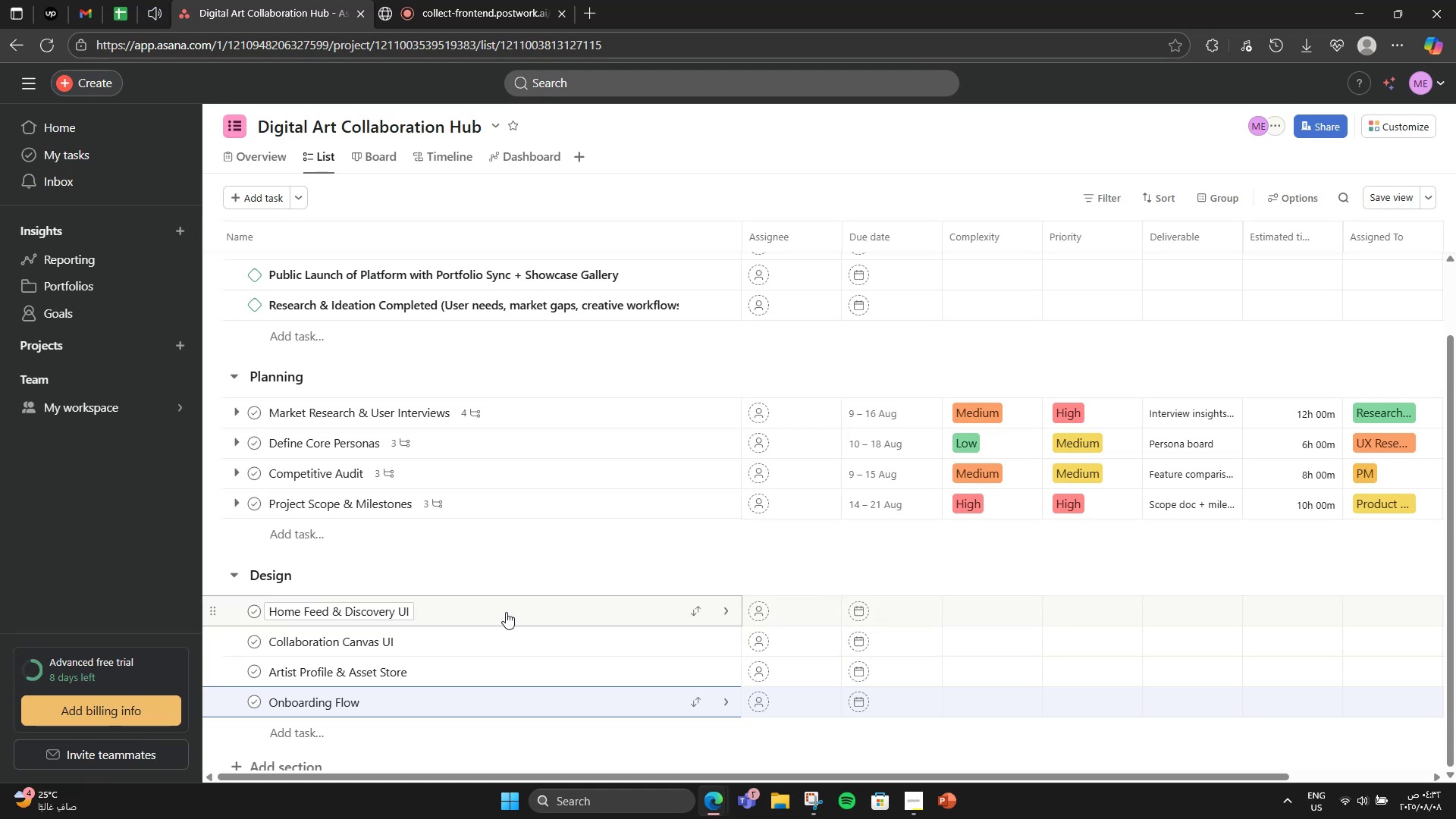 
left_click([506, 612])
 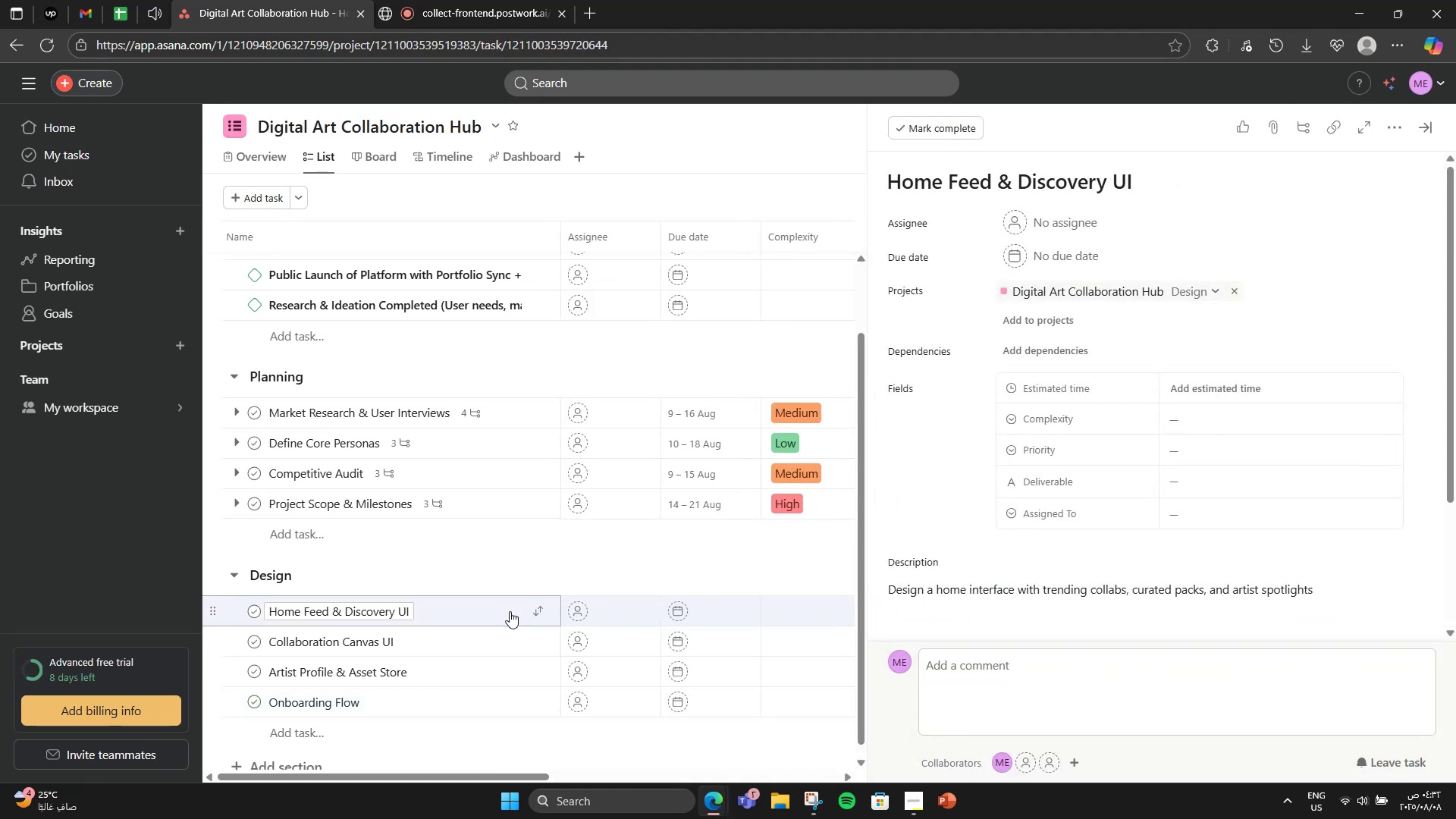 
wait(5.63)
 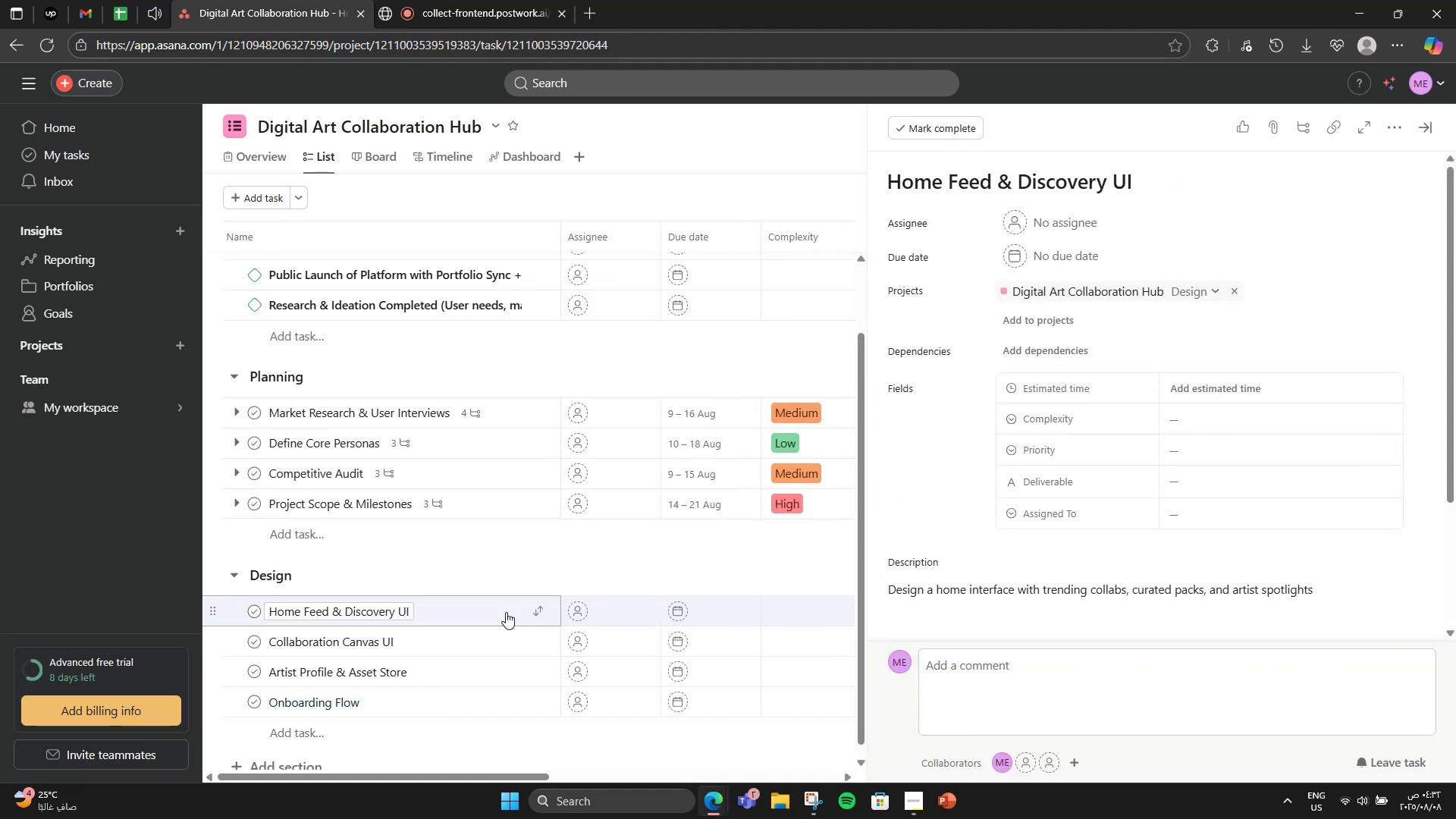 
left_click([1247, 416])
 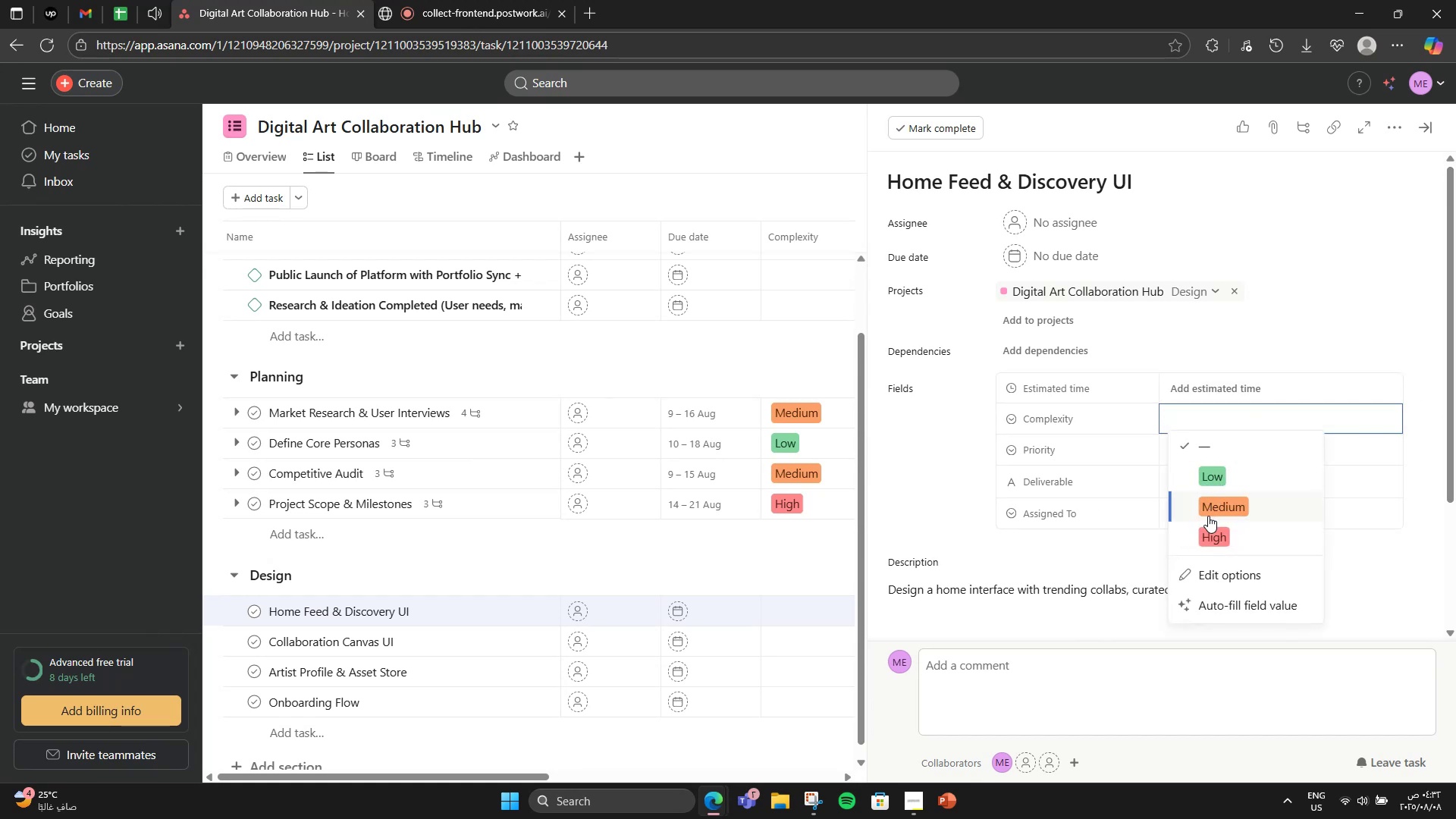 
left_click([1208, 524])
 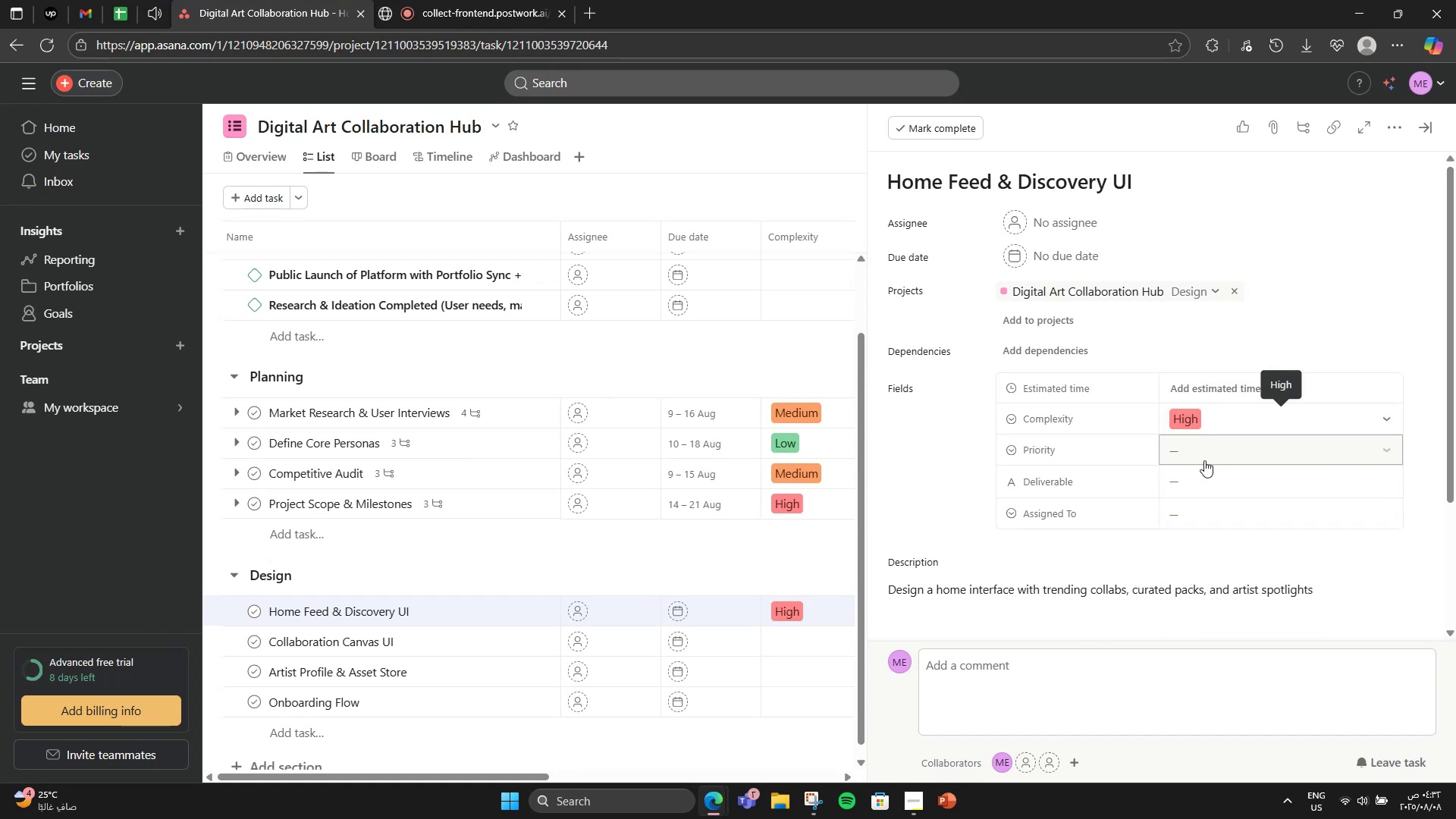 
left_click([1204, 460])
 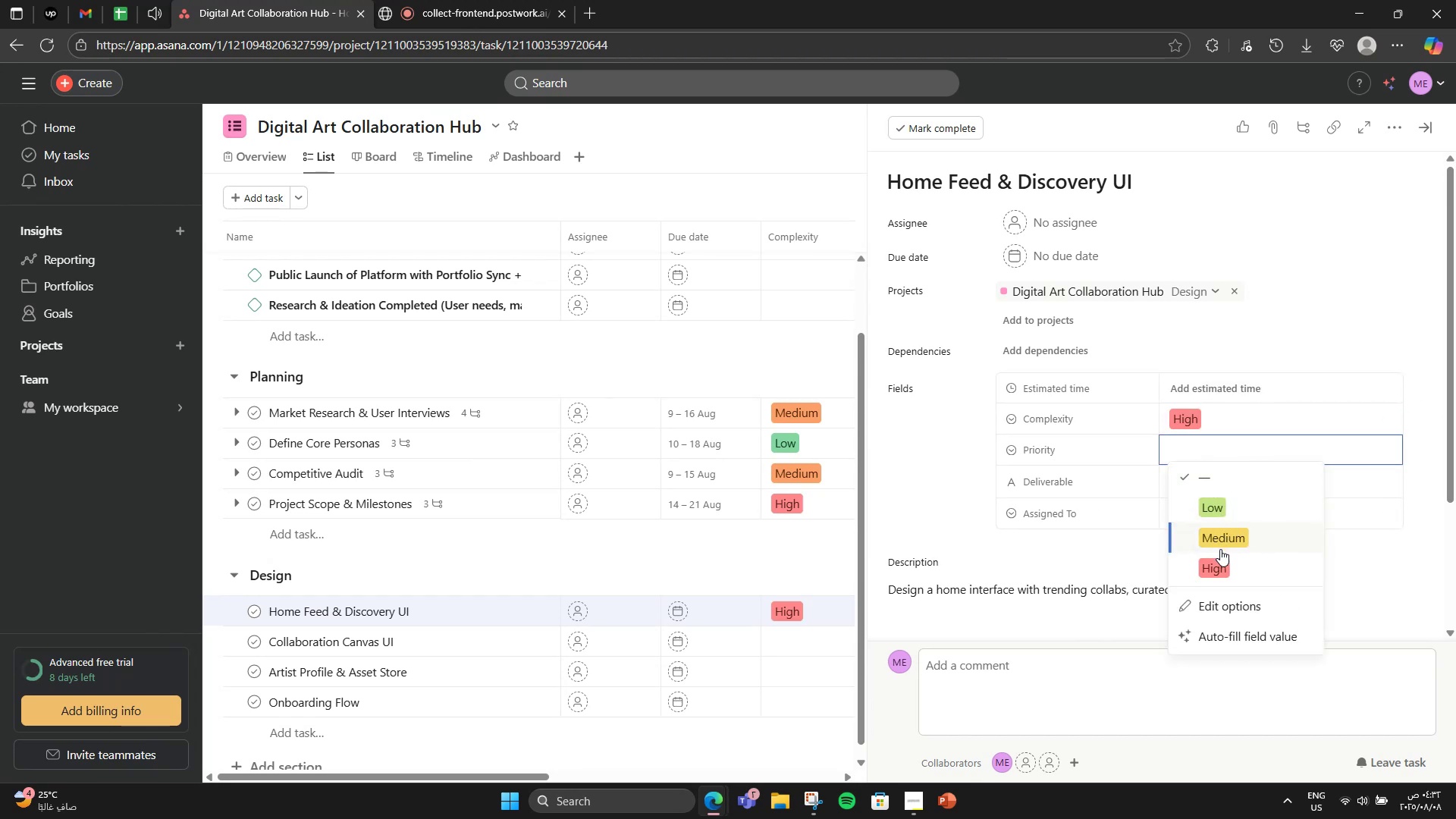 
left_click([1218, 561])
 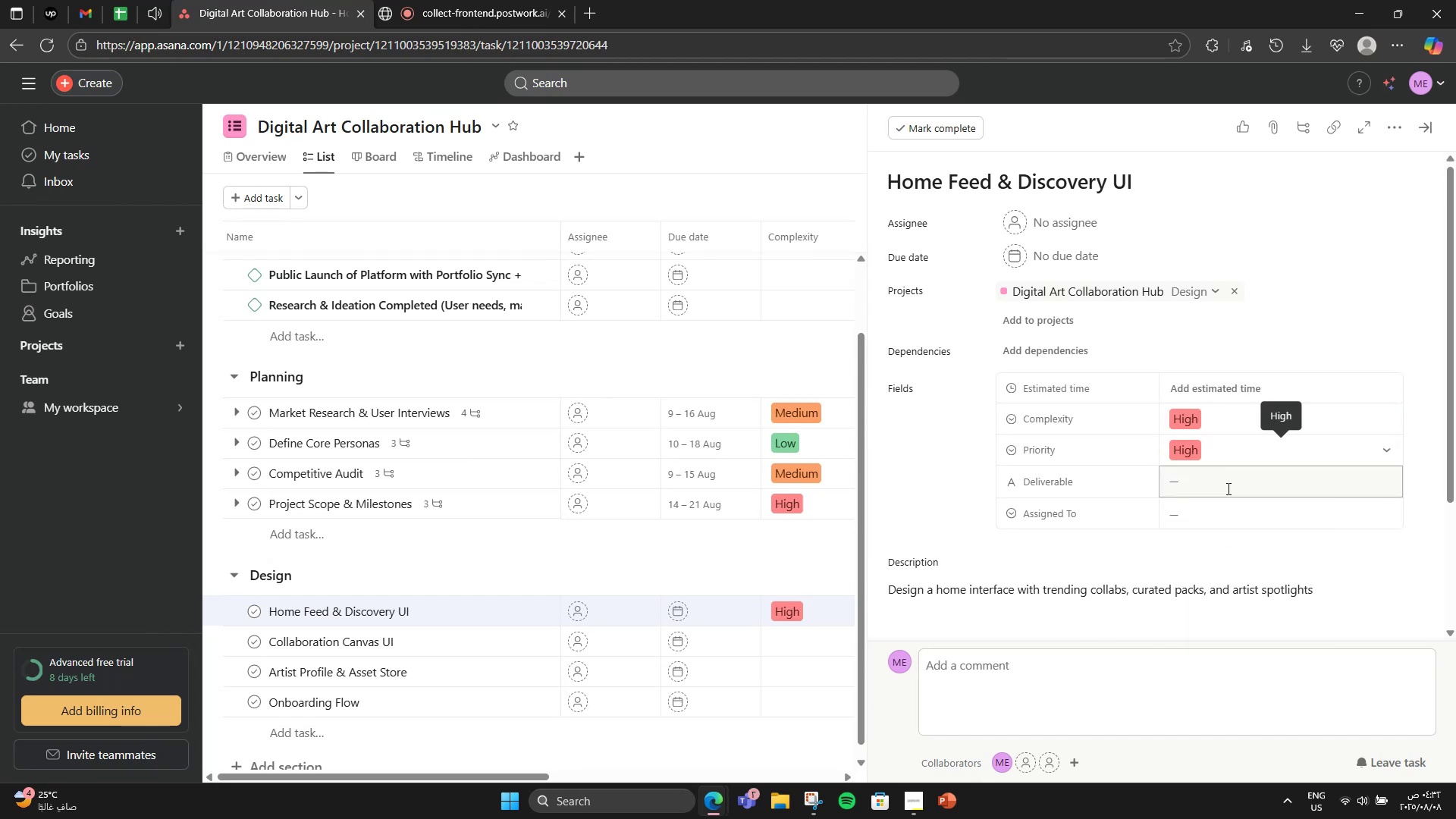 
left_click([1227, 488])
 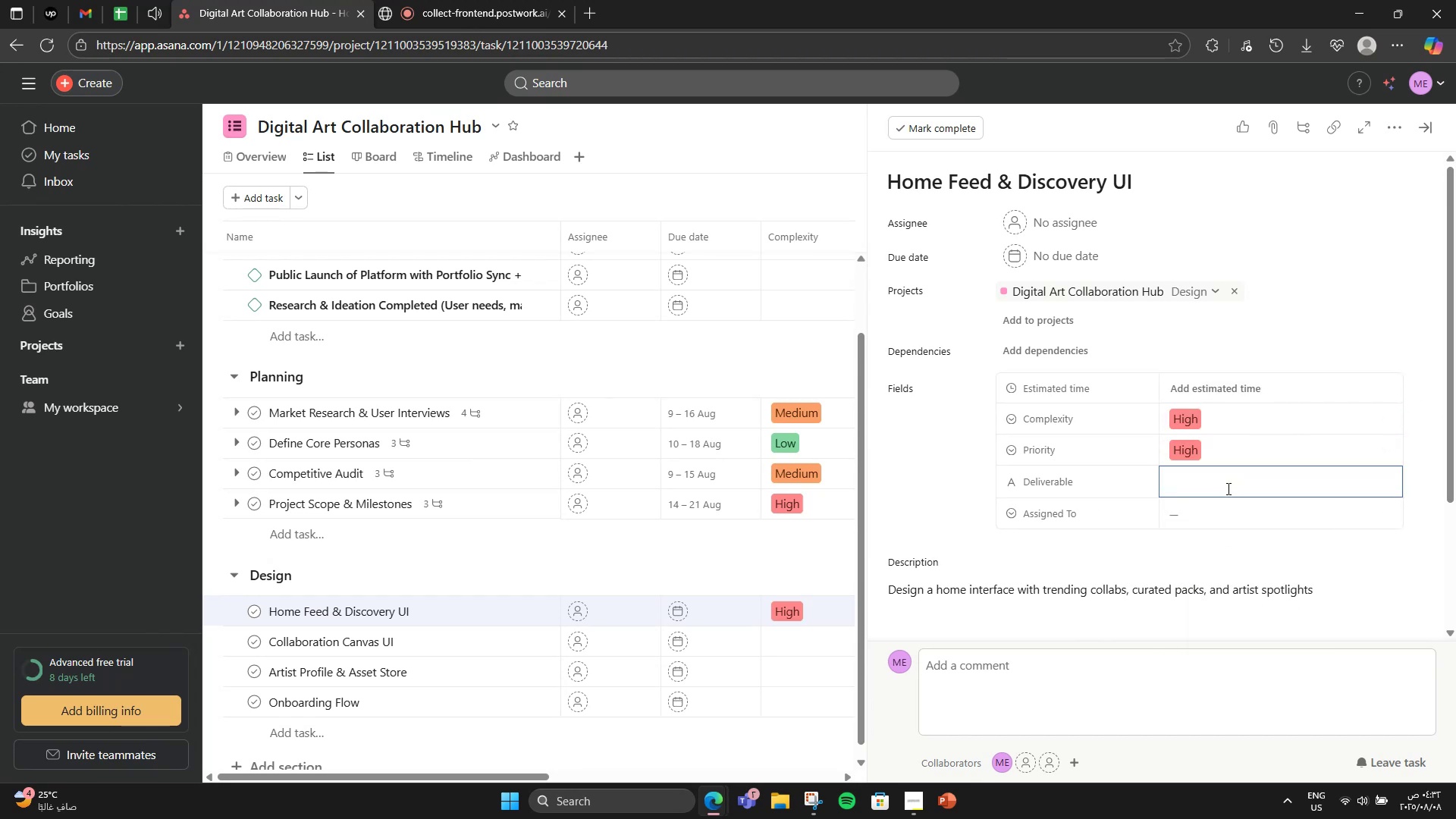 
type(Figma prototype)
 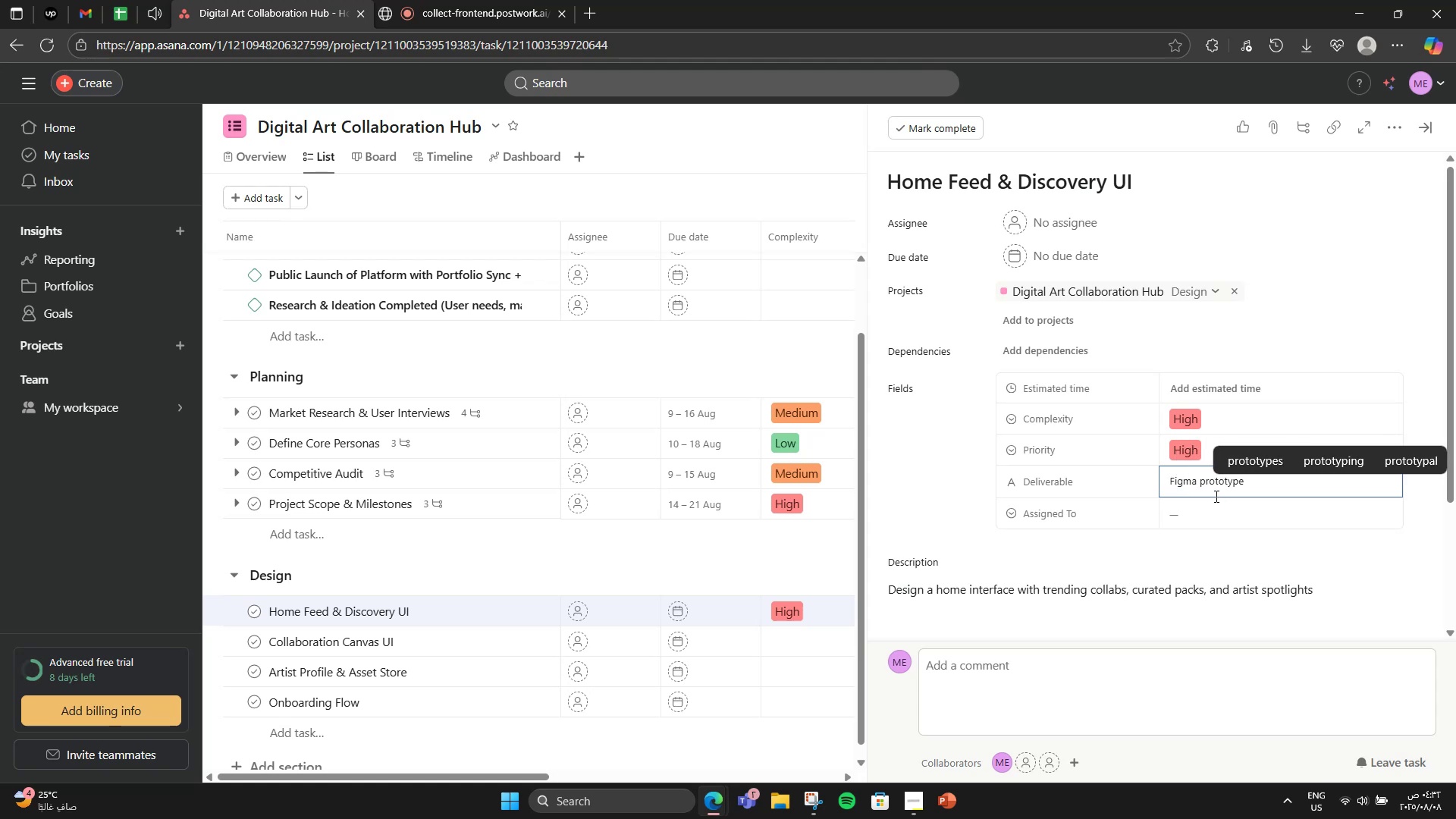 
left_click([1203, 506])
 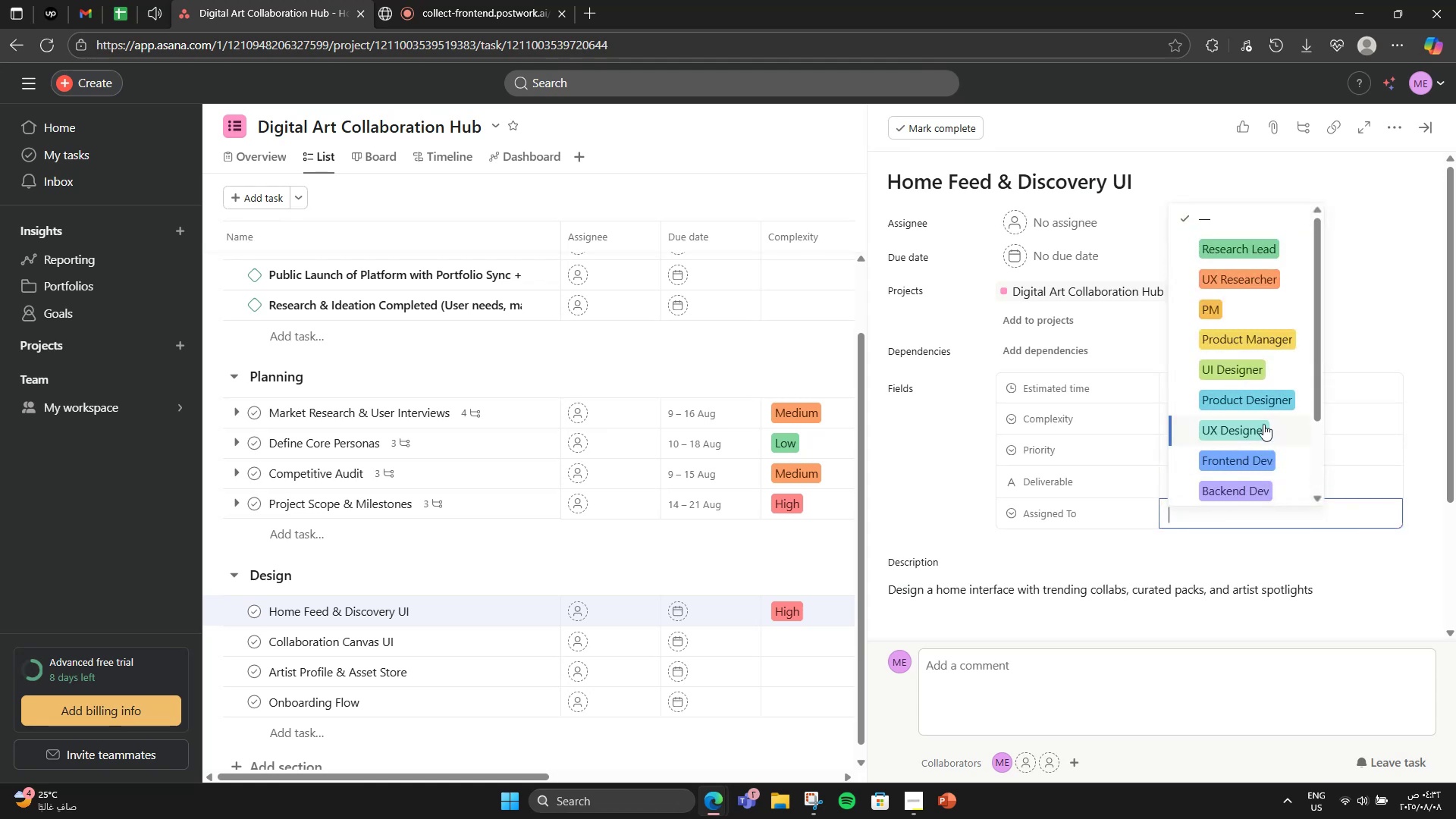 
left_click([1263, 376])
 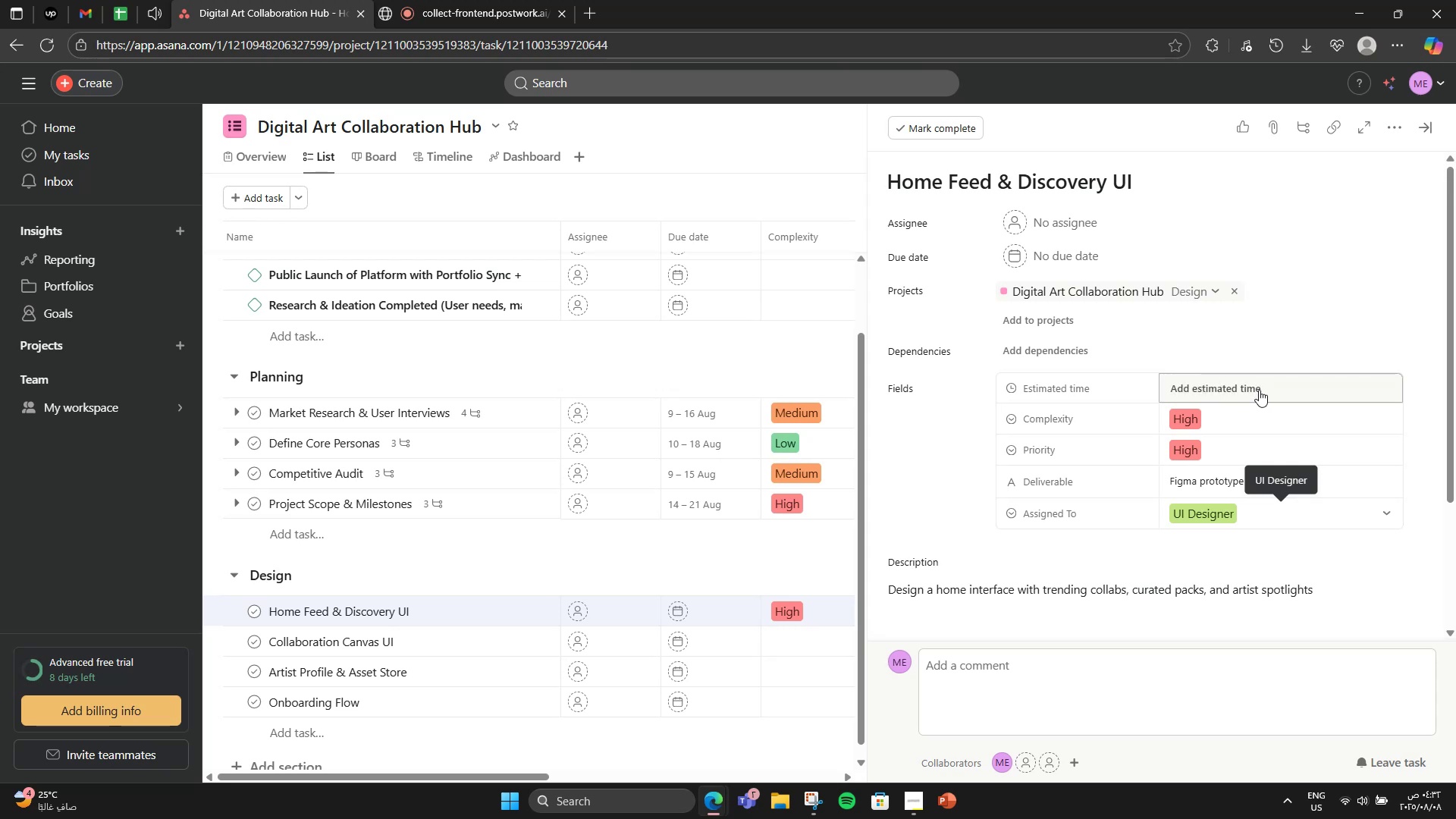 
left_click([1259, 385])
 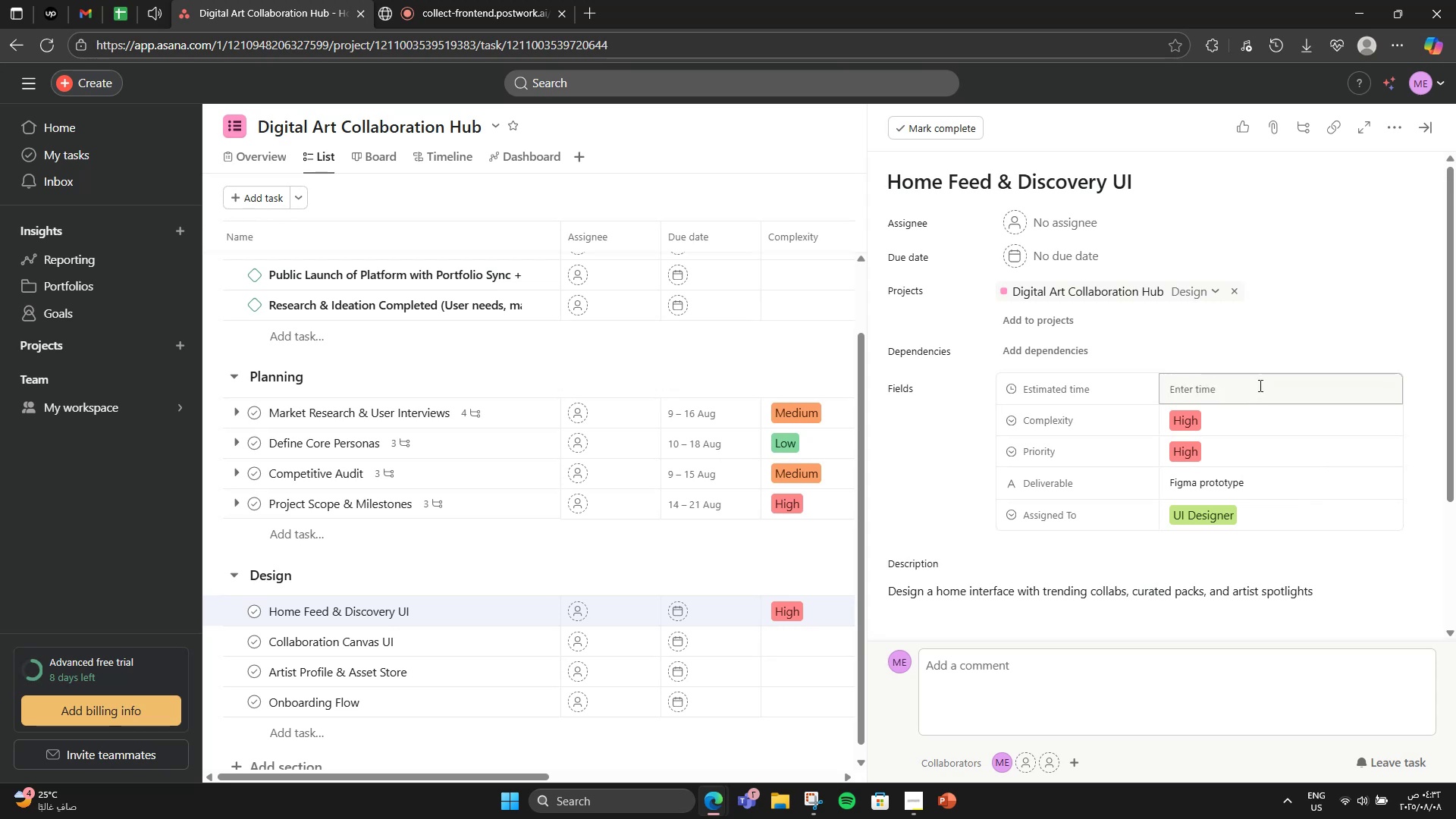 
left_click([1259, 385])
 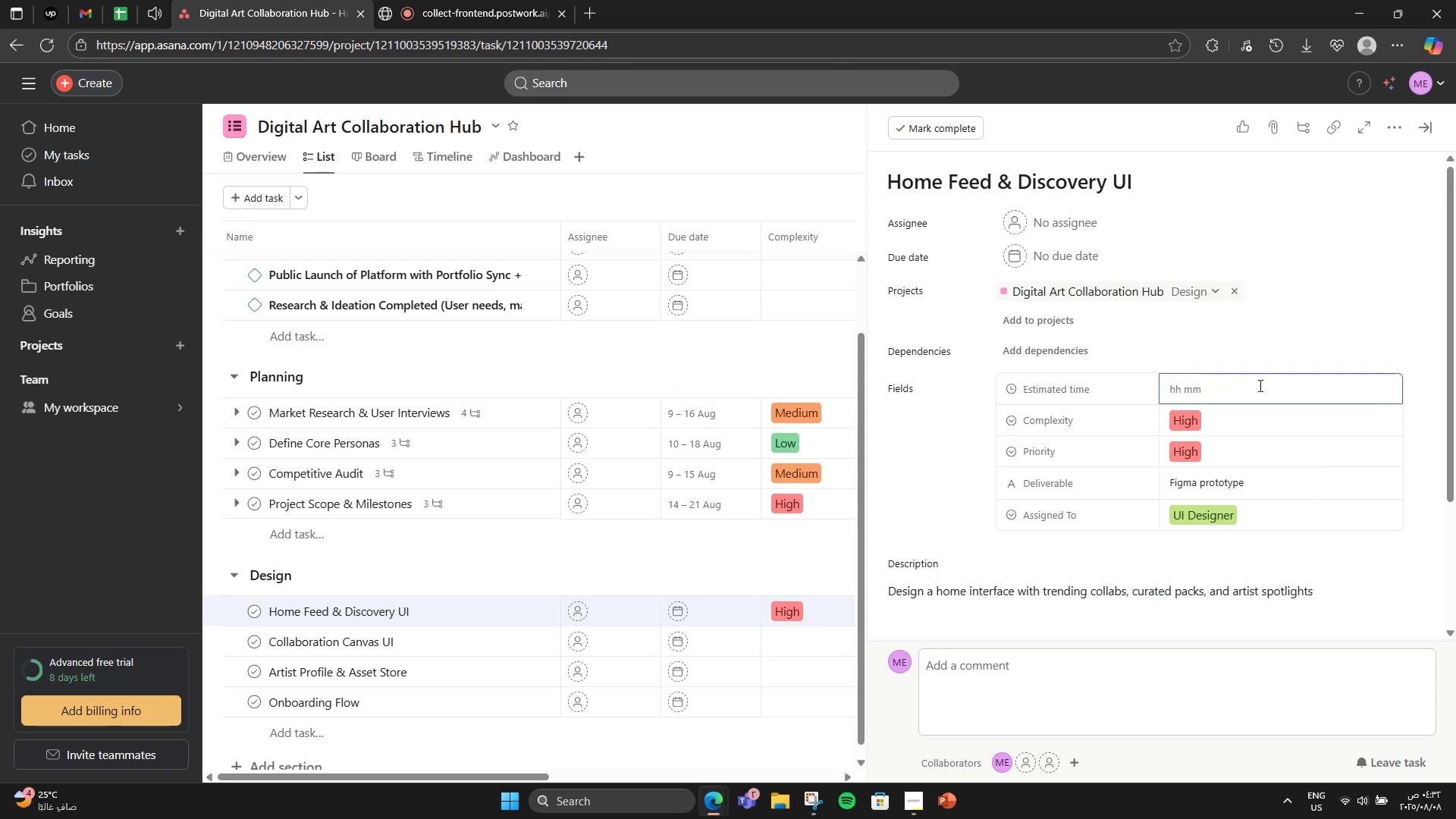 
key(Numpad1)
 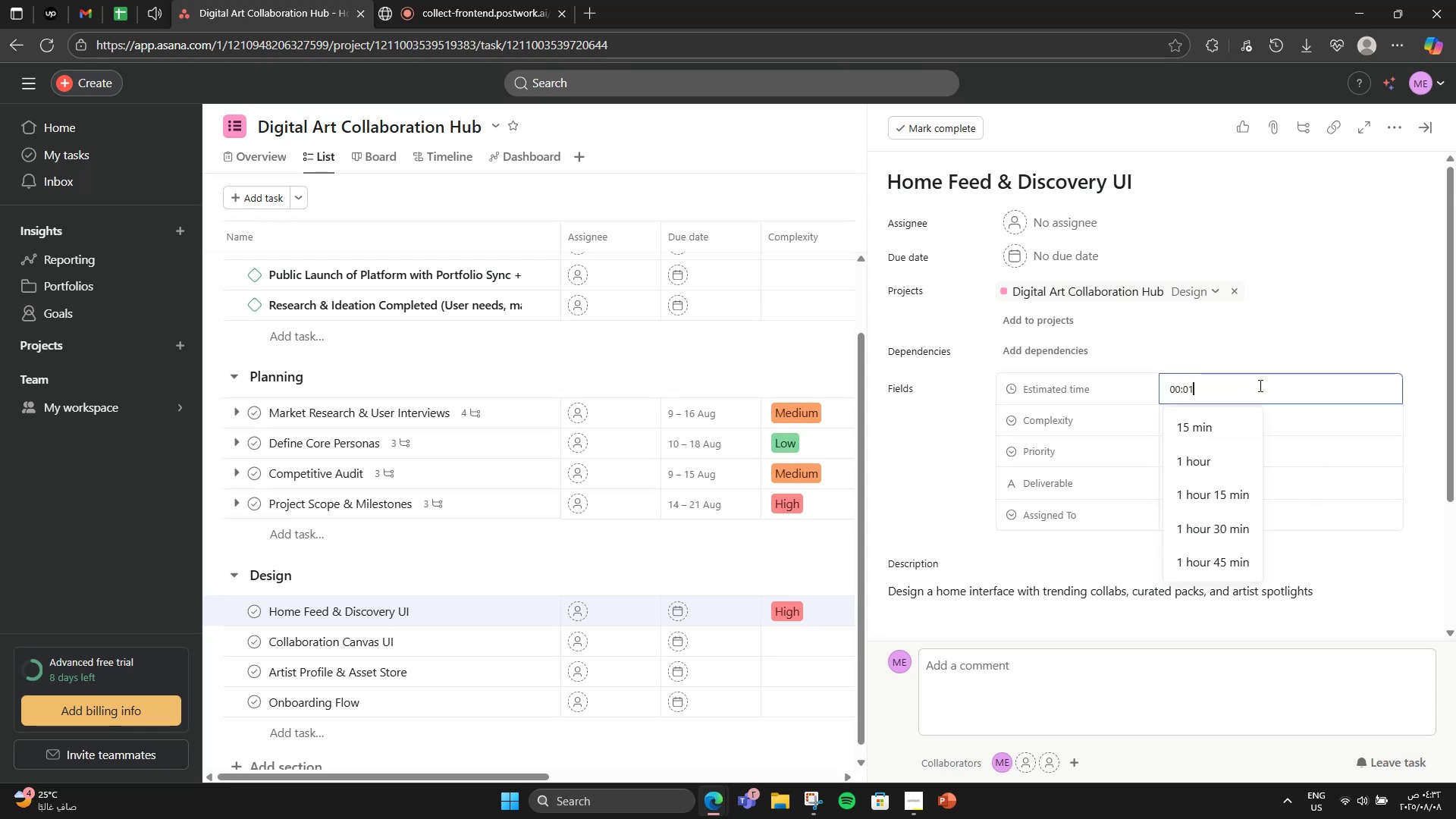 
key(Numpad0)
 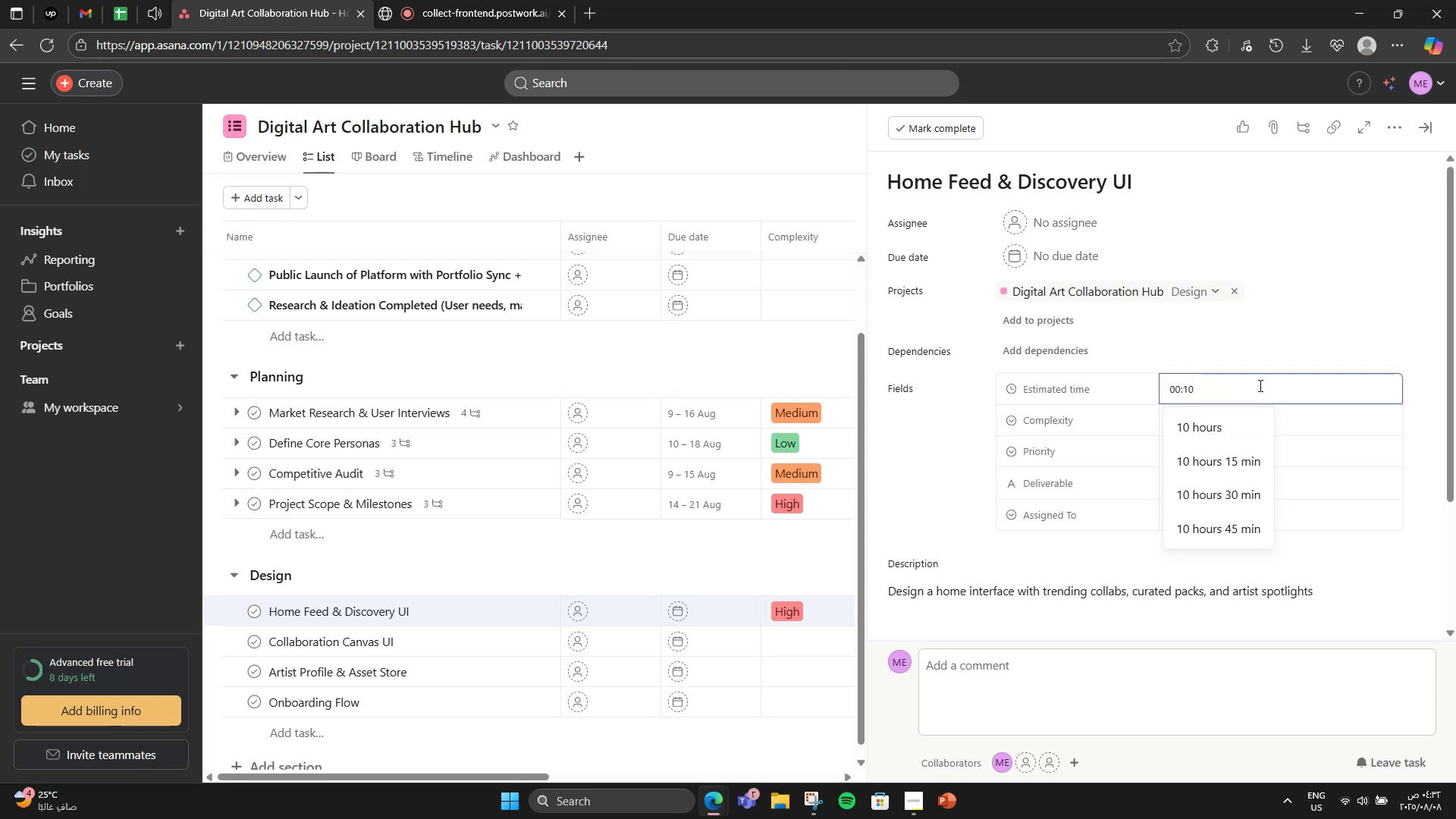 
key(Backspace)
 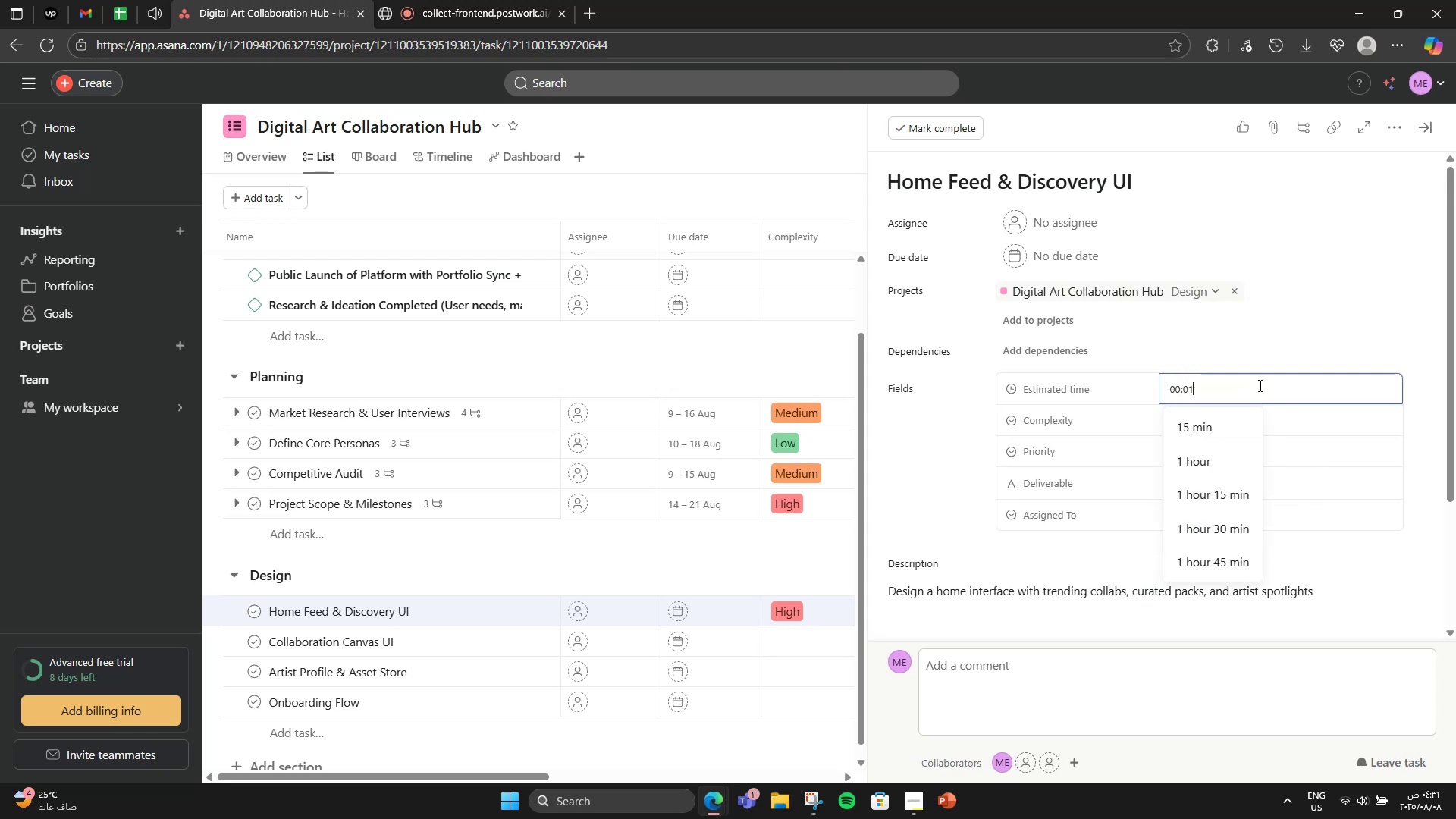 
key(Numpad4)
 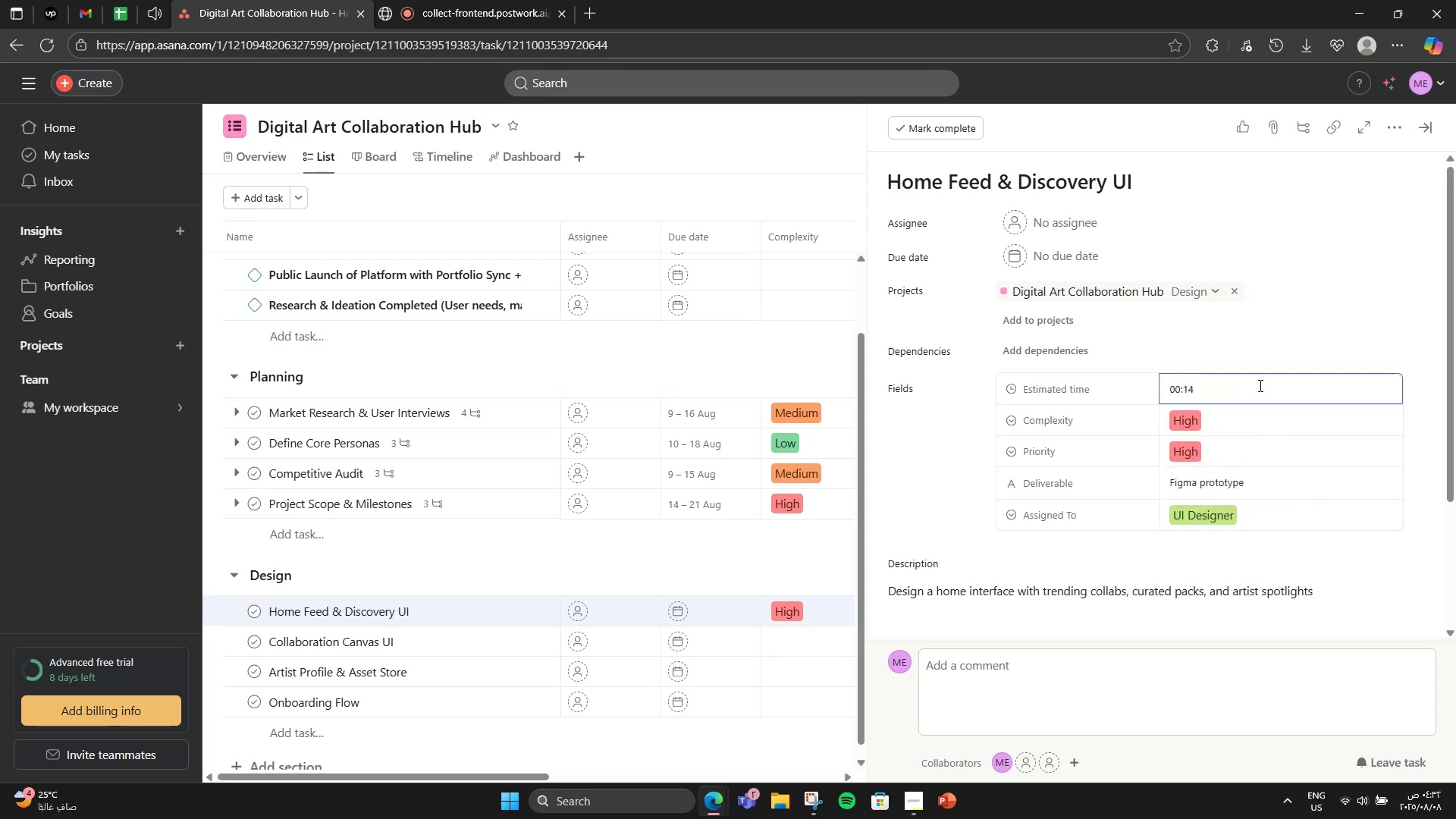 
key(Numpad0)
 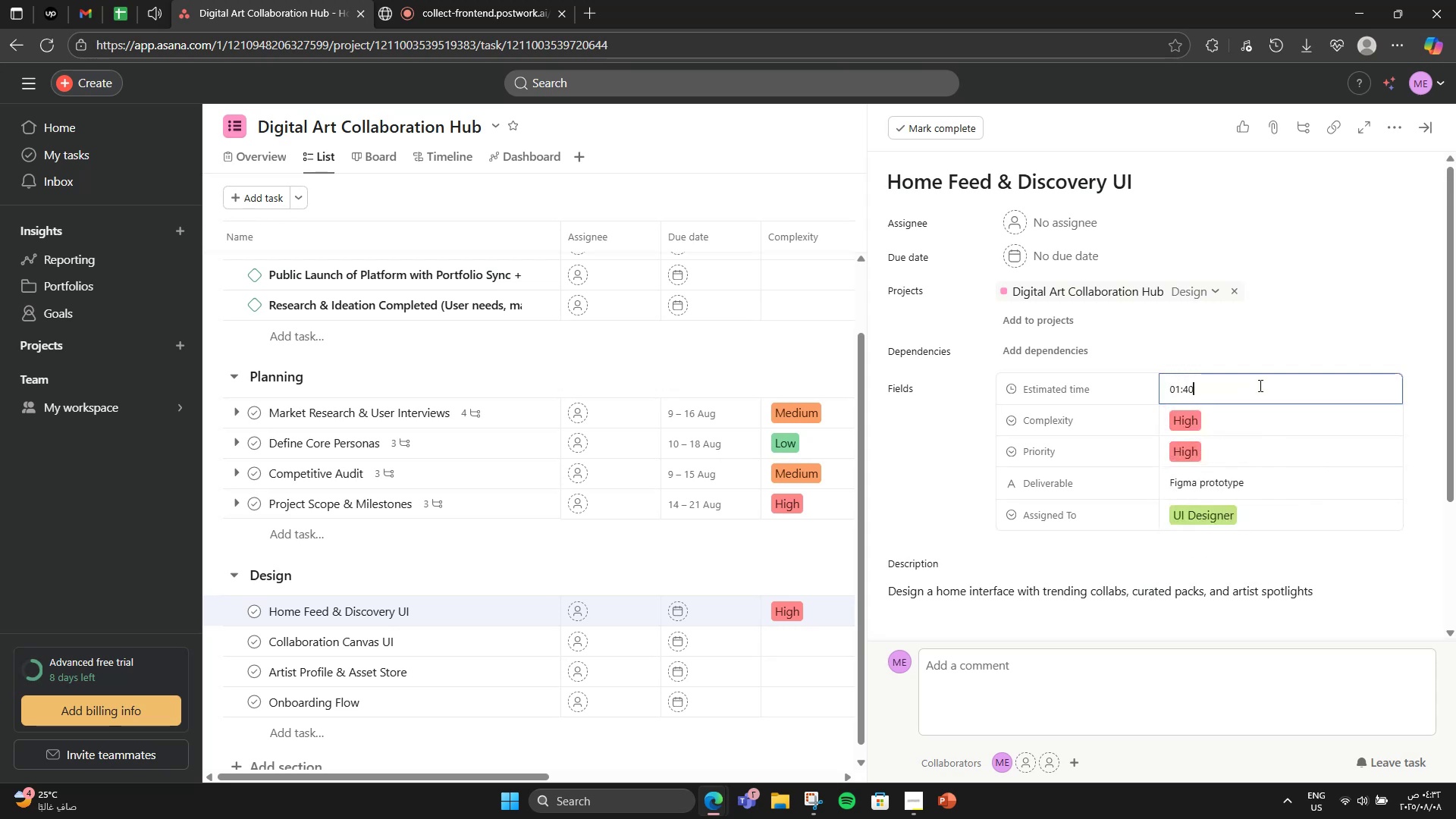 
key(Numpad0)
 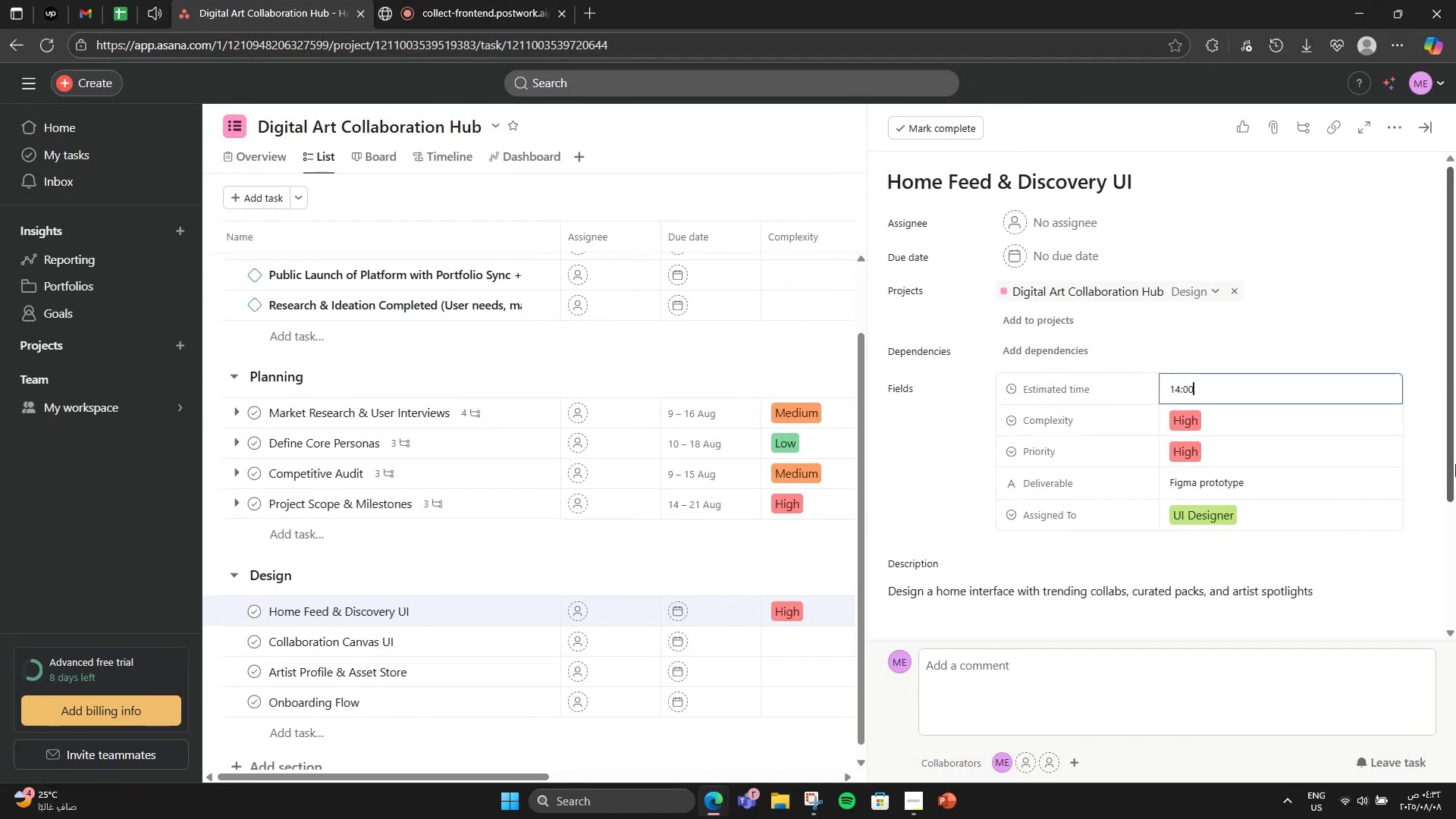 
left_click([1011, 526])
 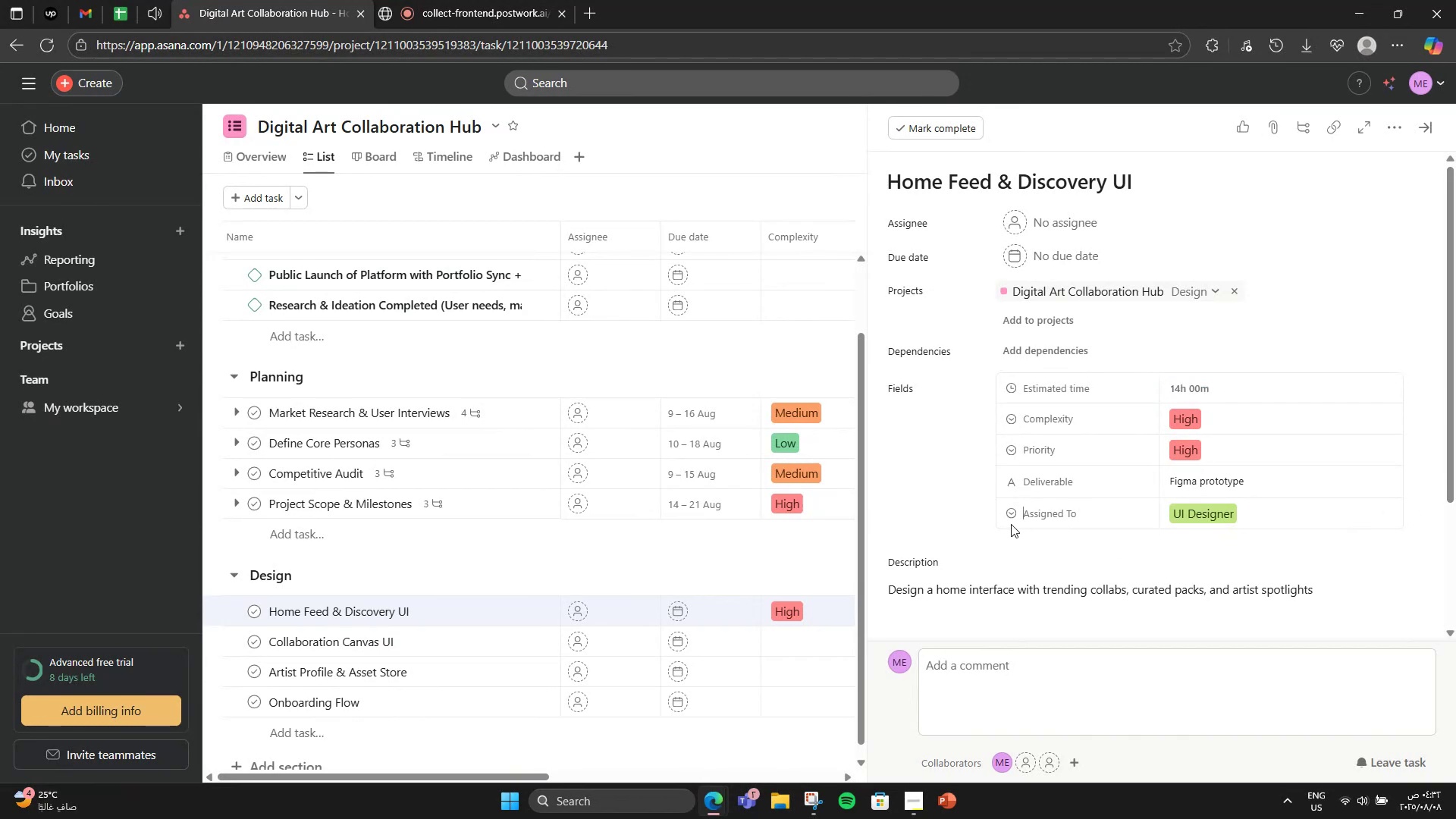 
scroll: coordinate [1006, 510], scroll_direction: down, amount: 4.0
 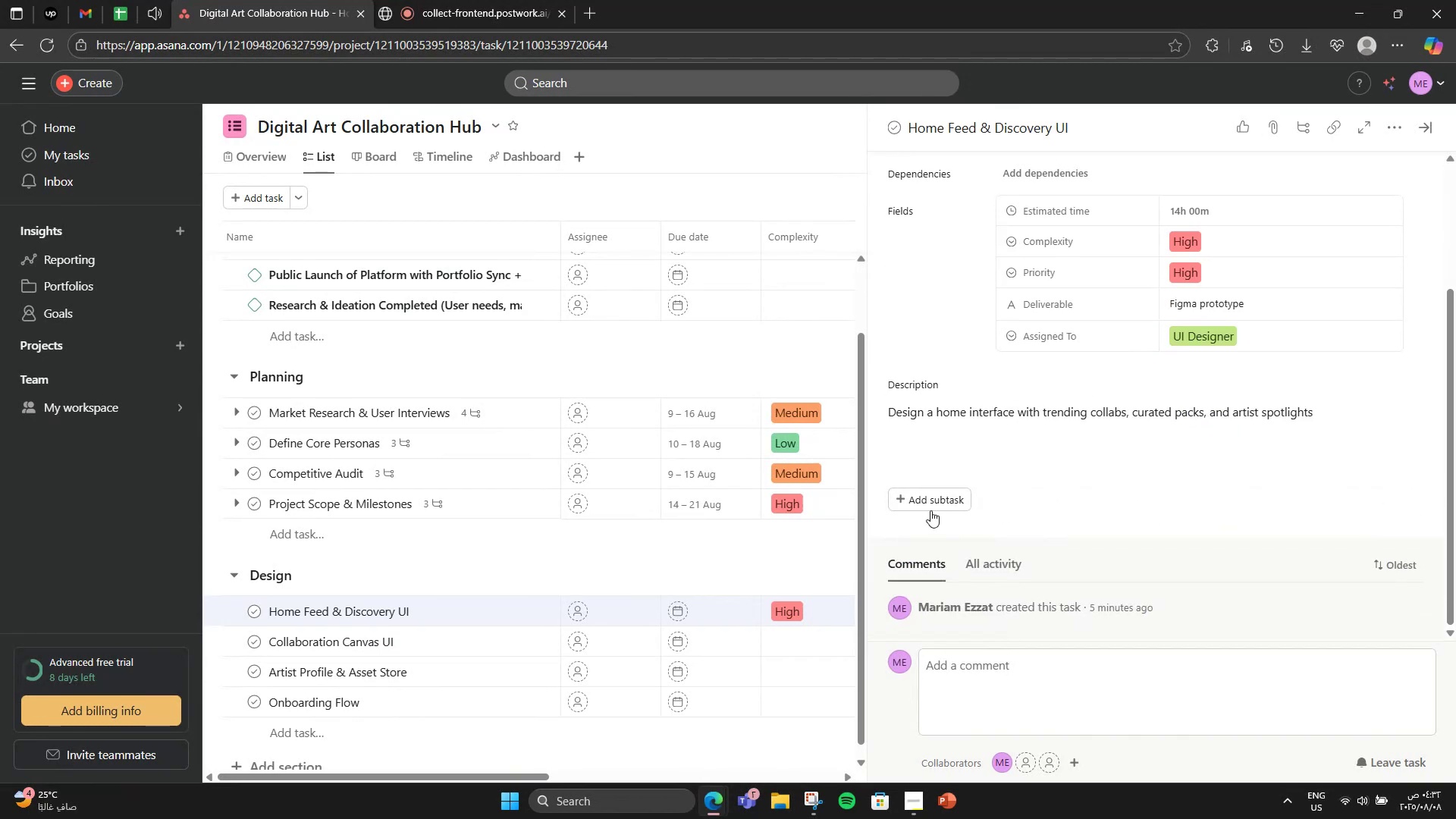 
left_click([930, 502])
 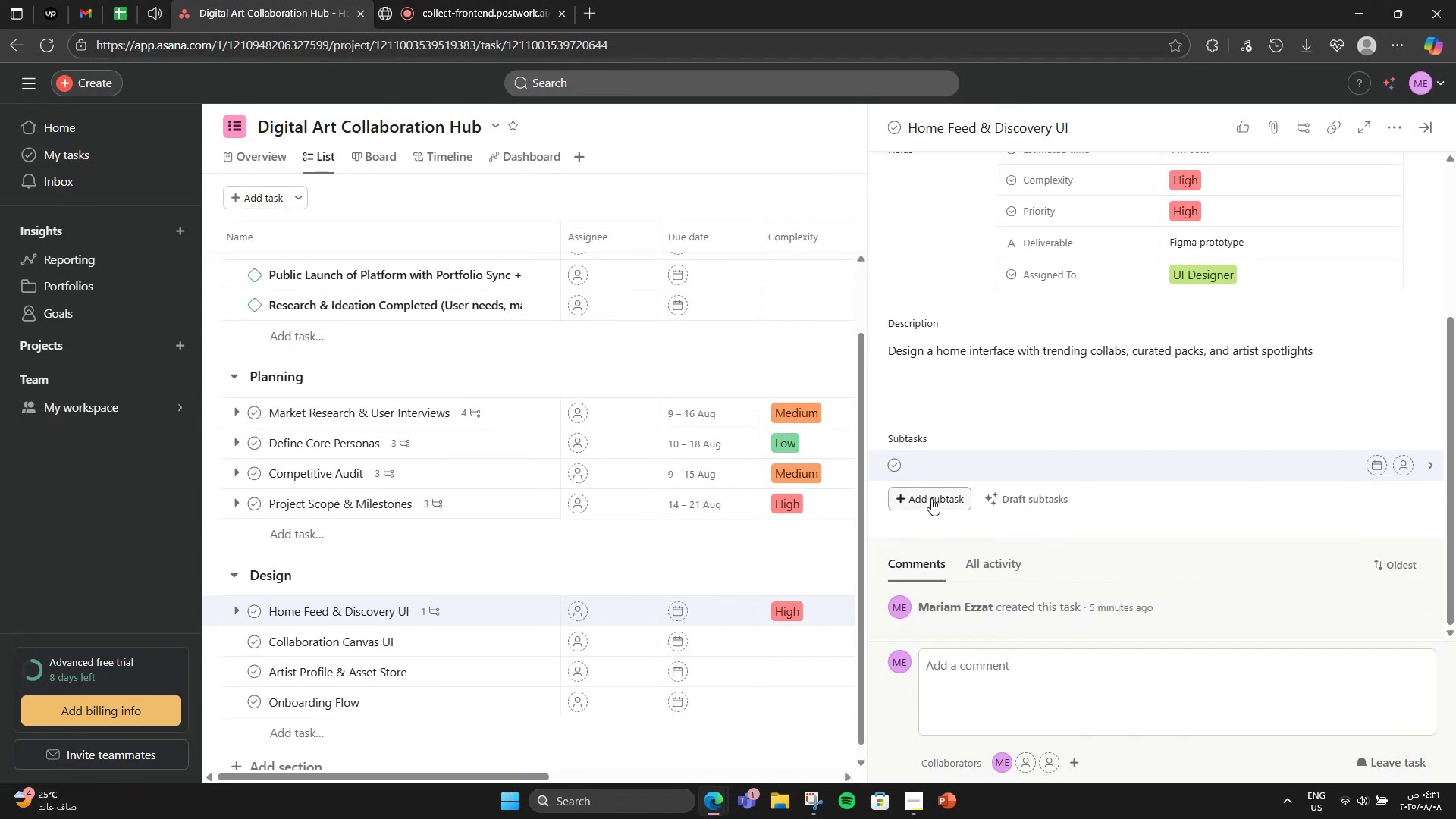 
type(Wireframe 3 layouts)
 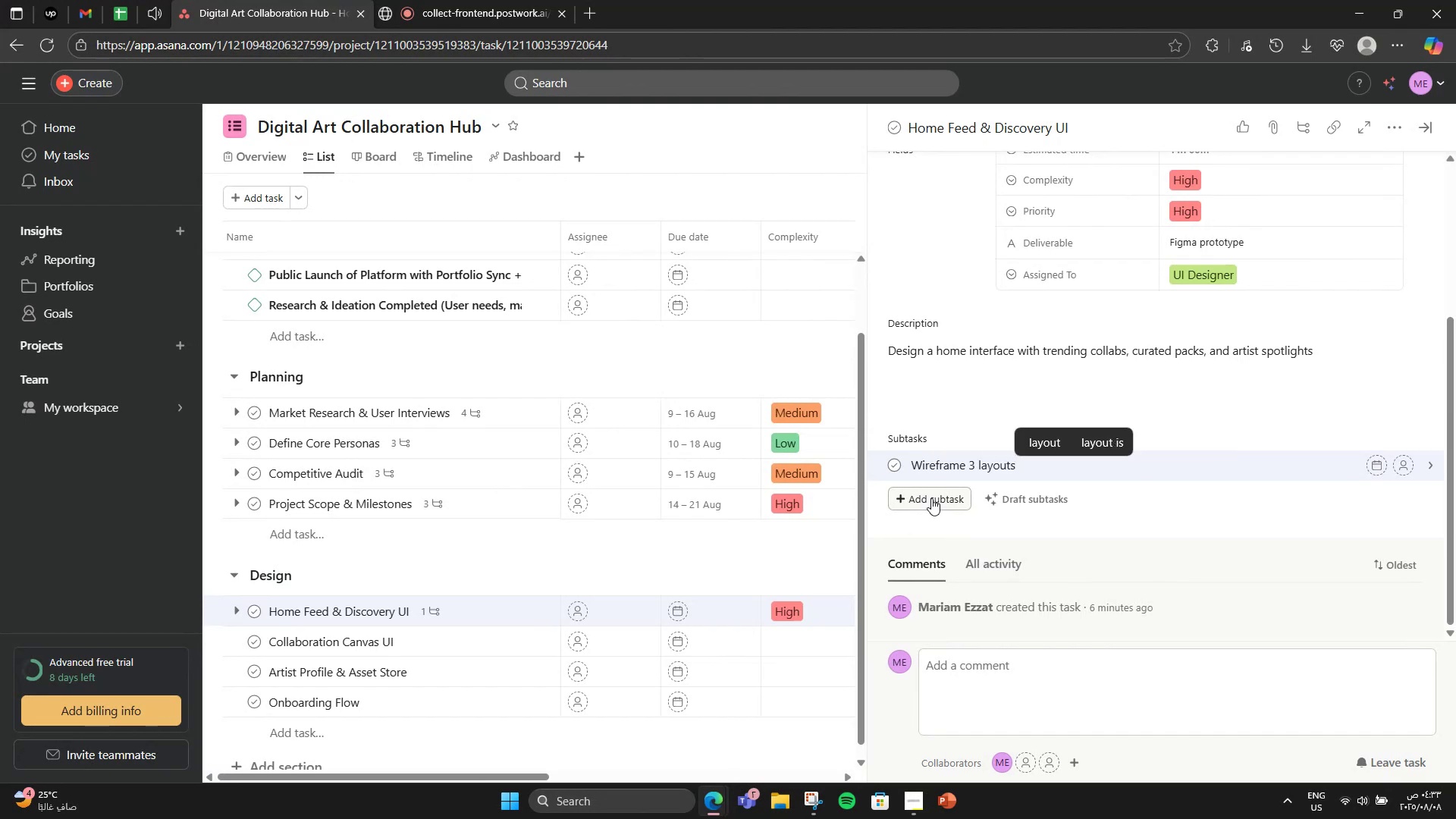 
key(Enter)
 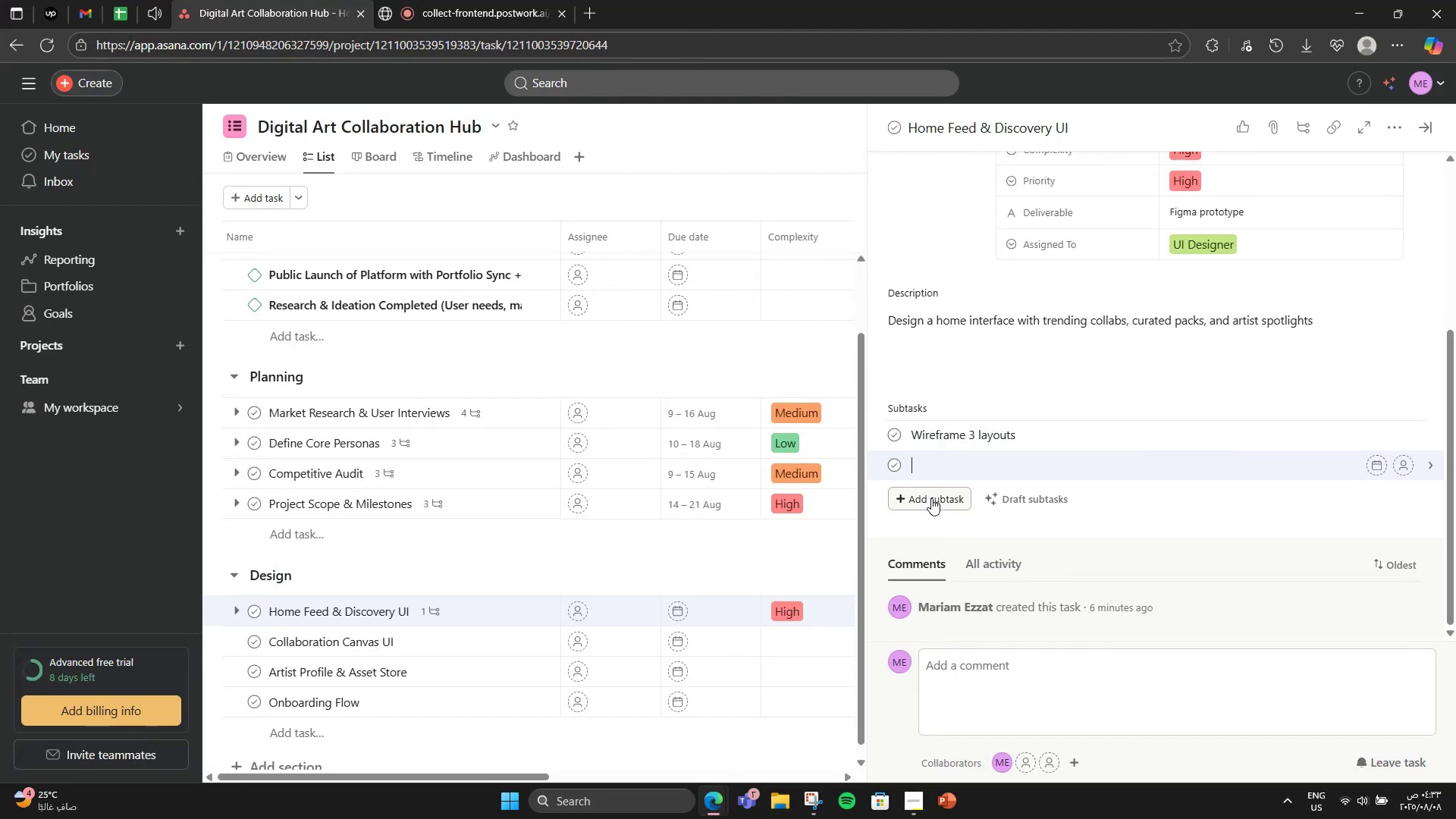 
type(Design card components)
 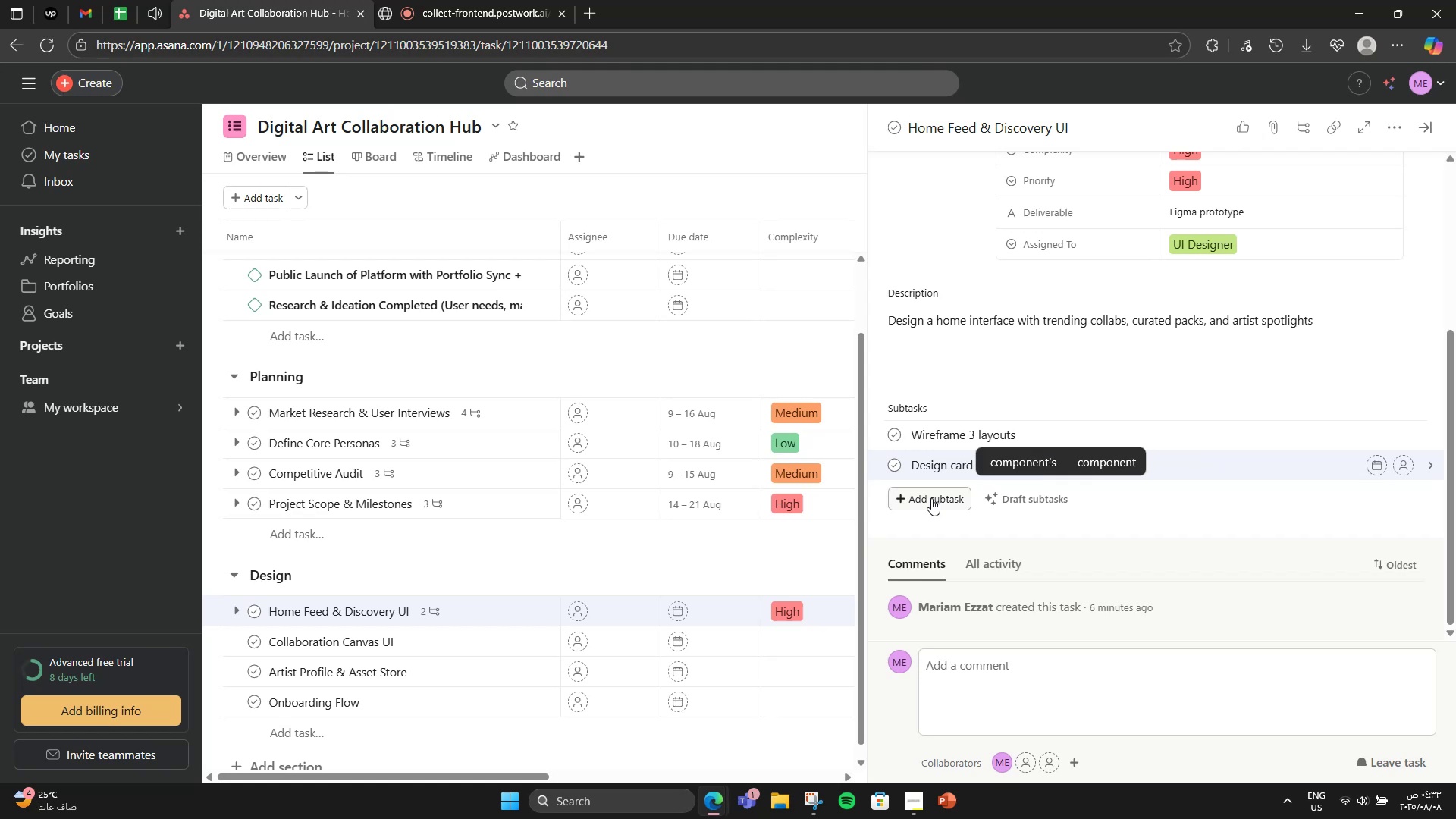 
key(Enter)
 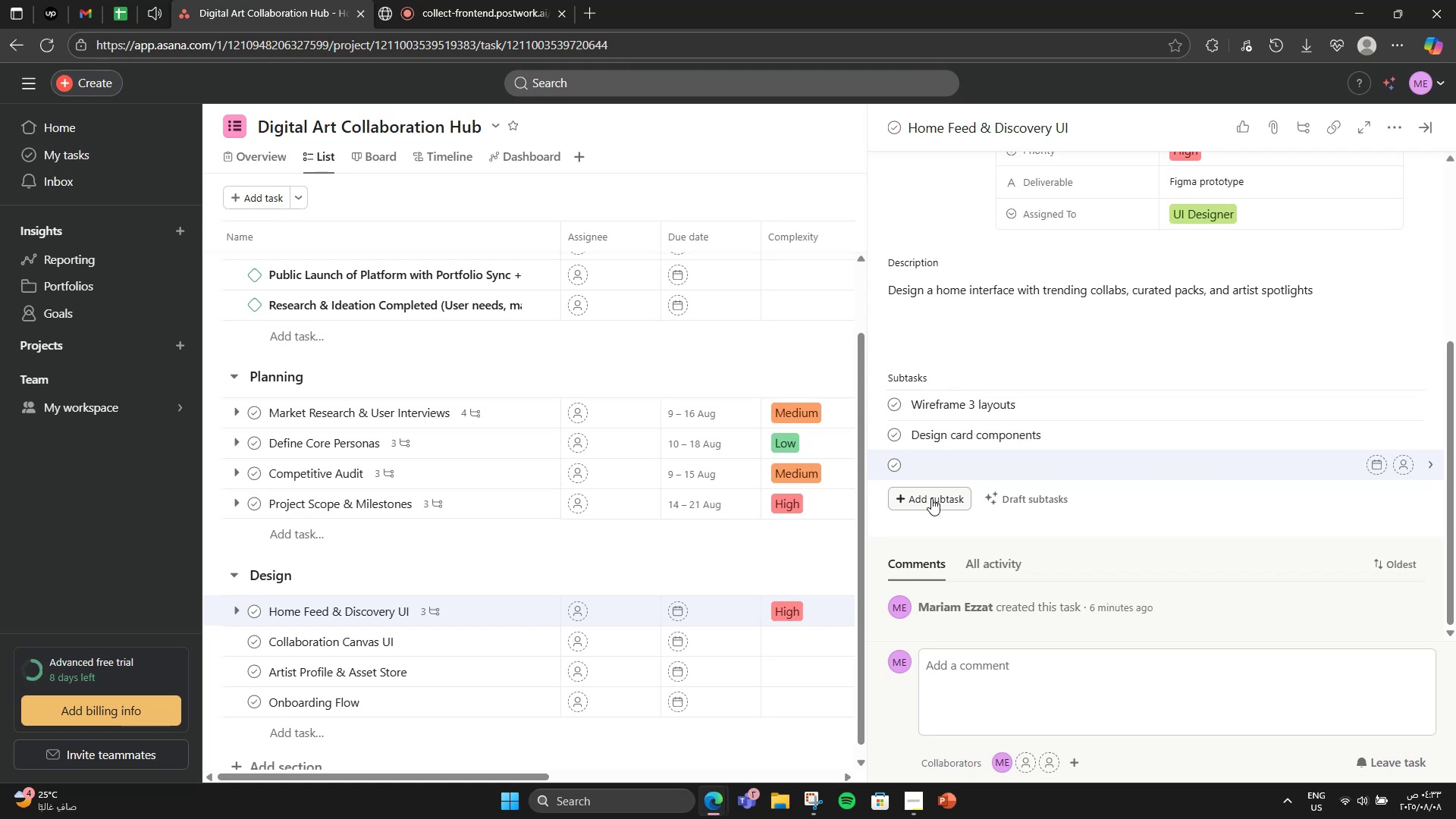 
type(Add interaction states)
 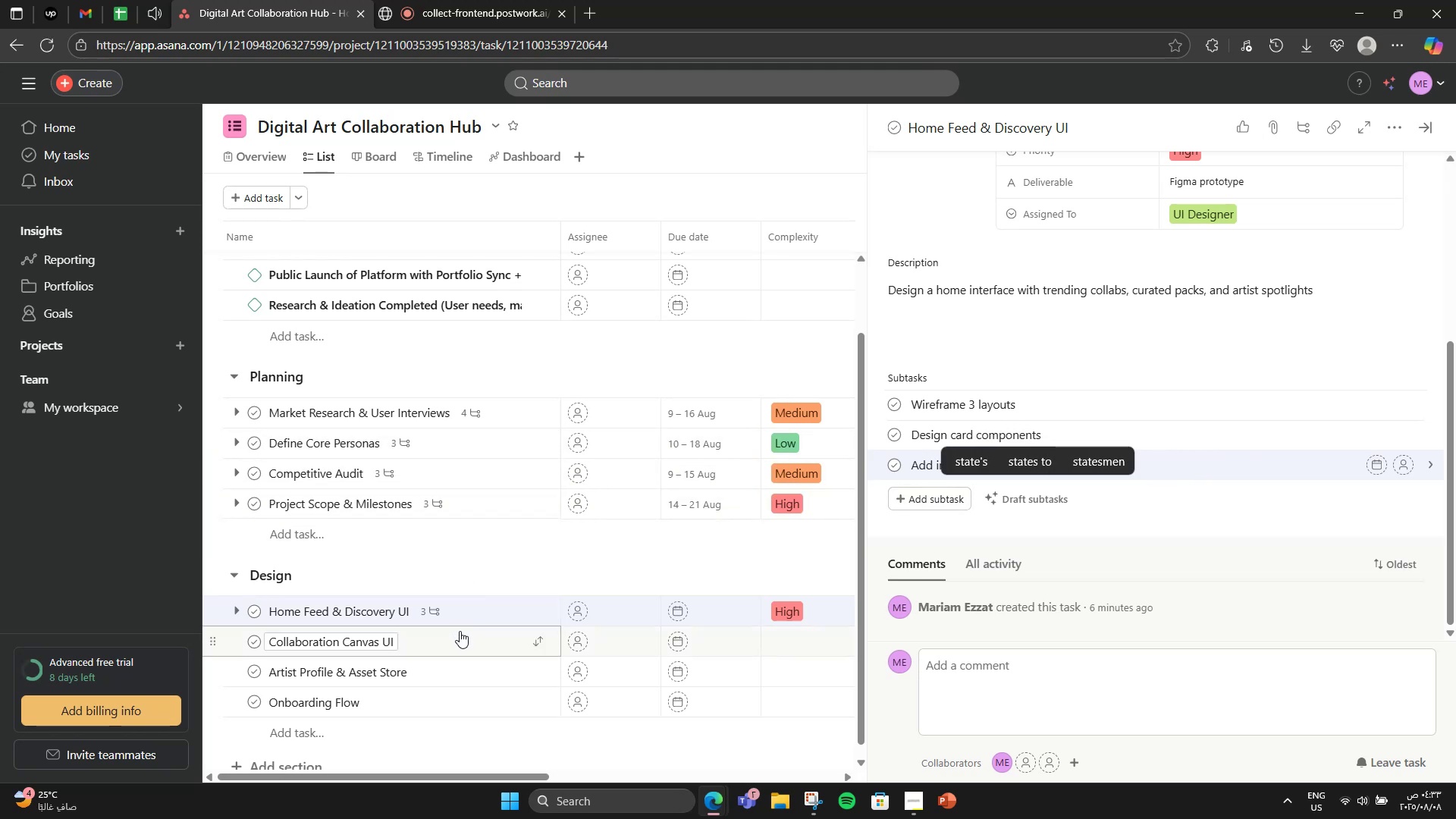 
left_click([1416, 241])
 